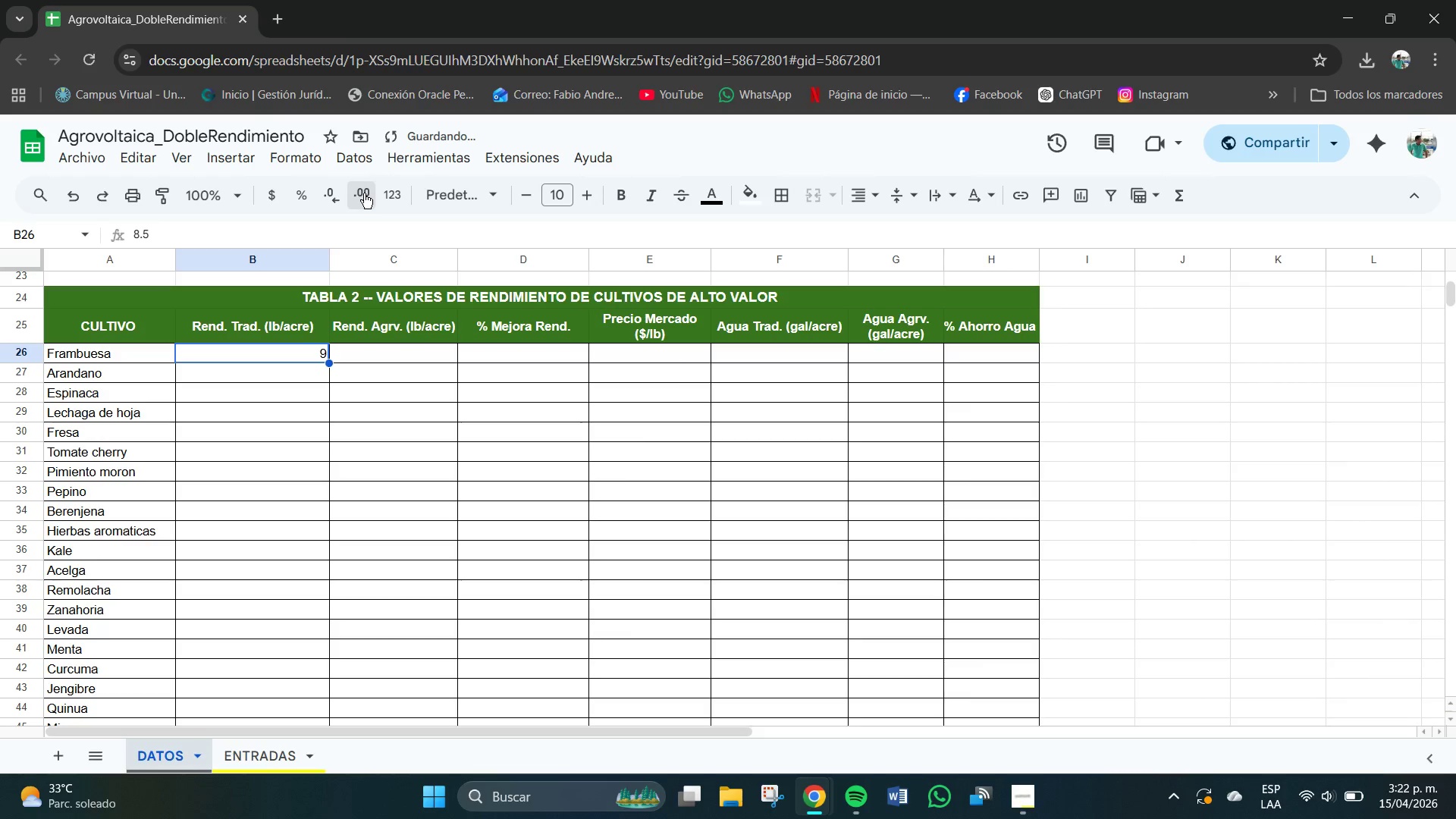 
double_click([361, 193])
 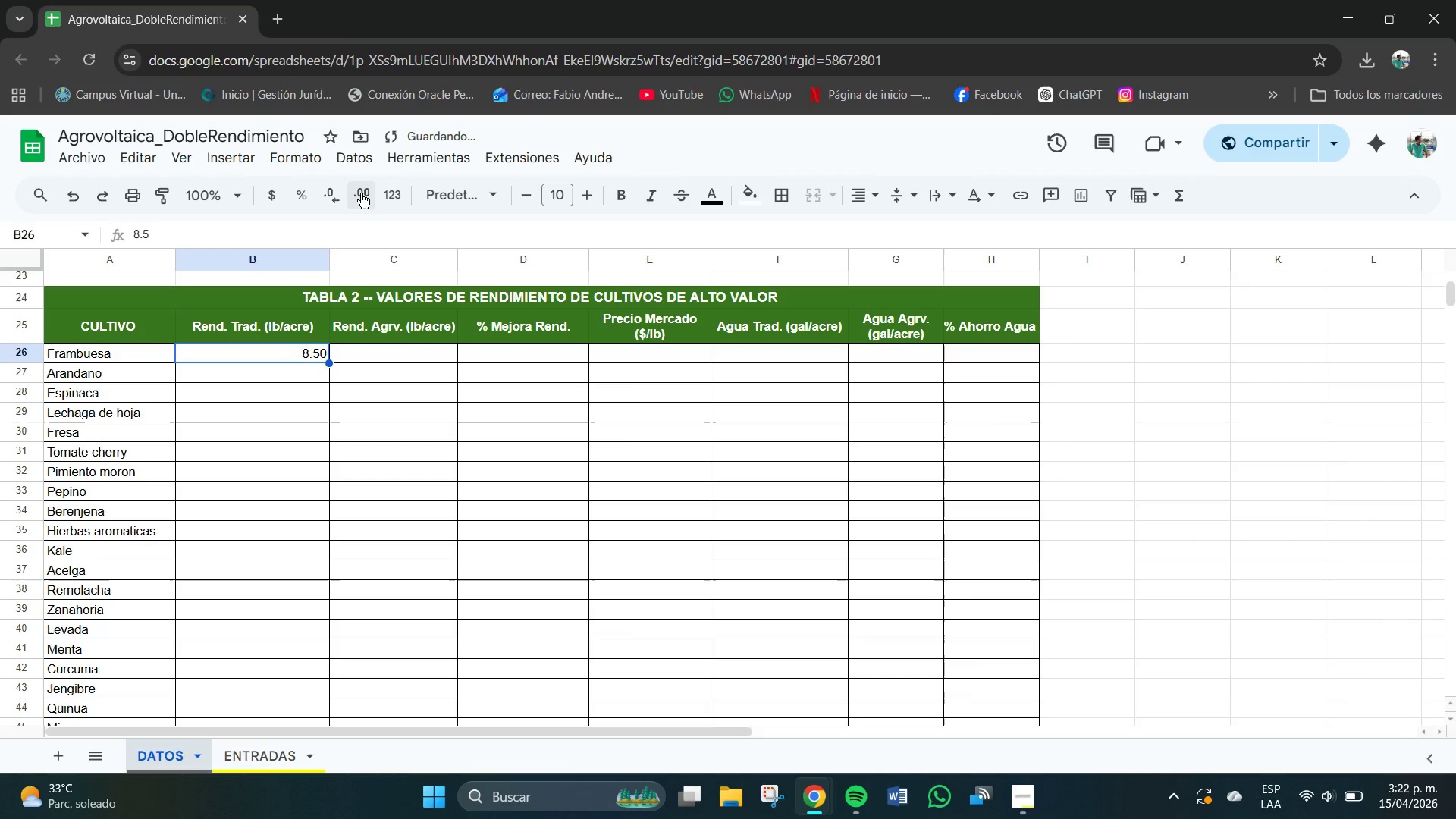 
left_click([361, 193])
 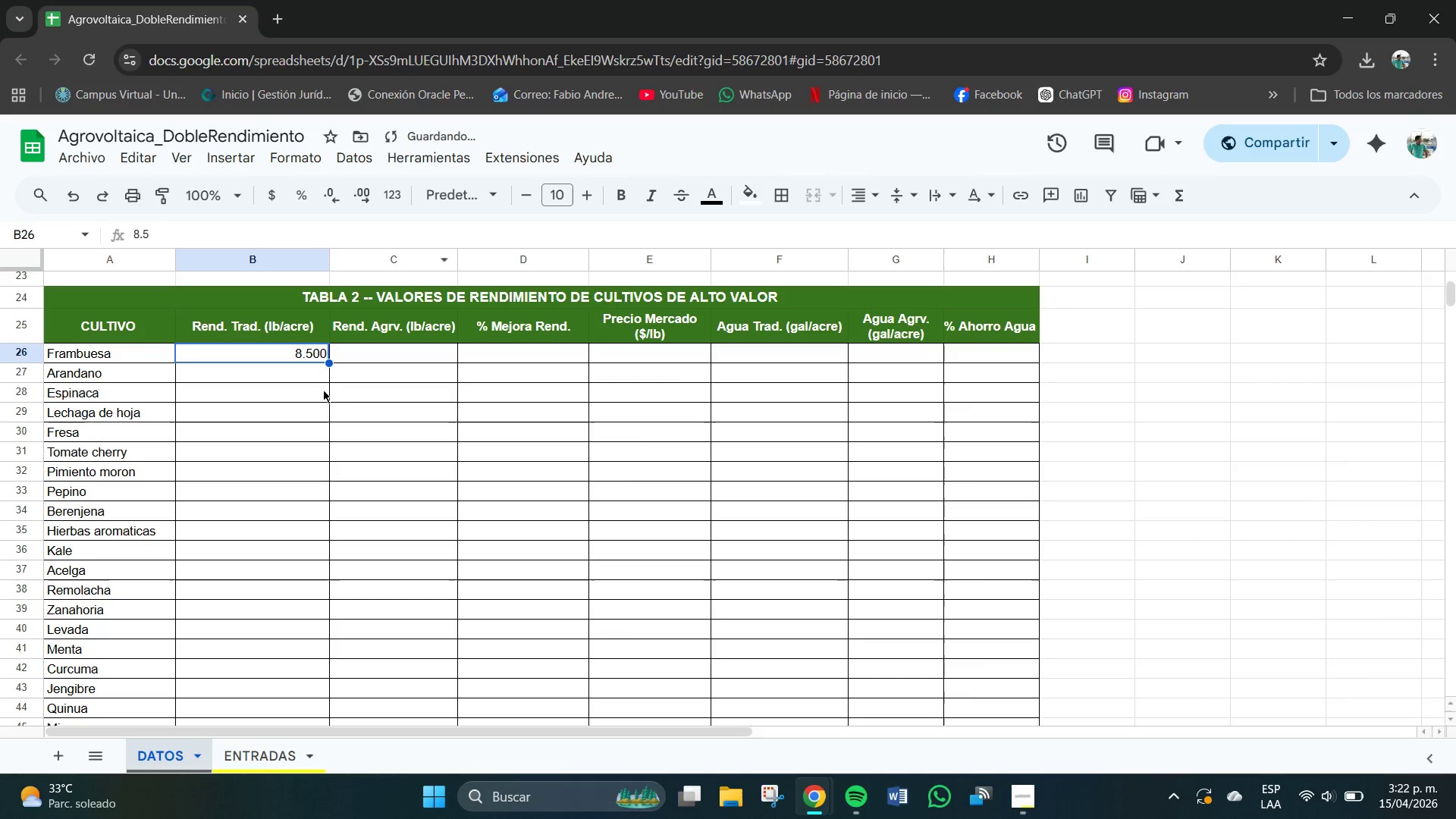 
left_click_drag(start_coordinate=[309, 370], to_coordinate=[305, 370])
 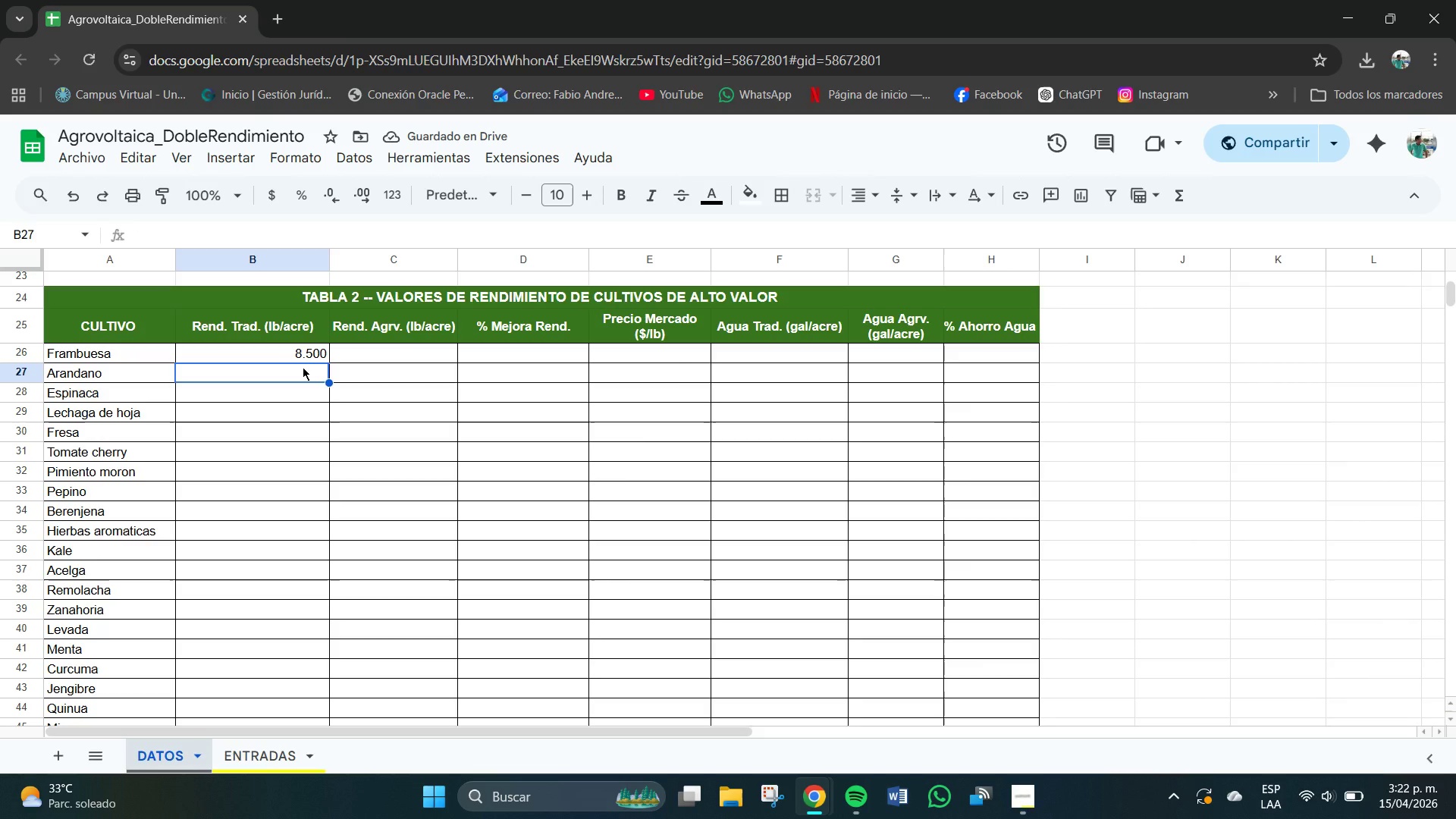 
key(Numpad2)
 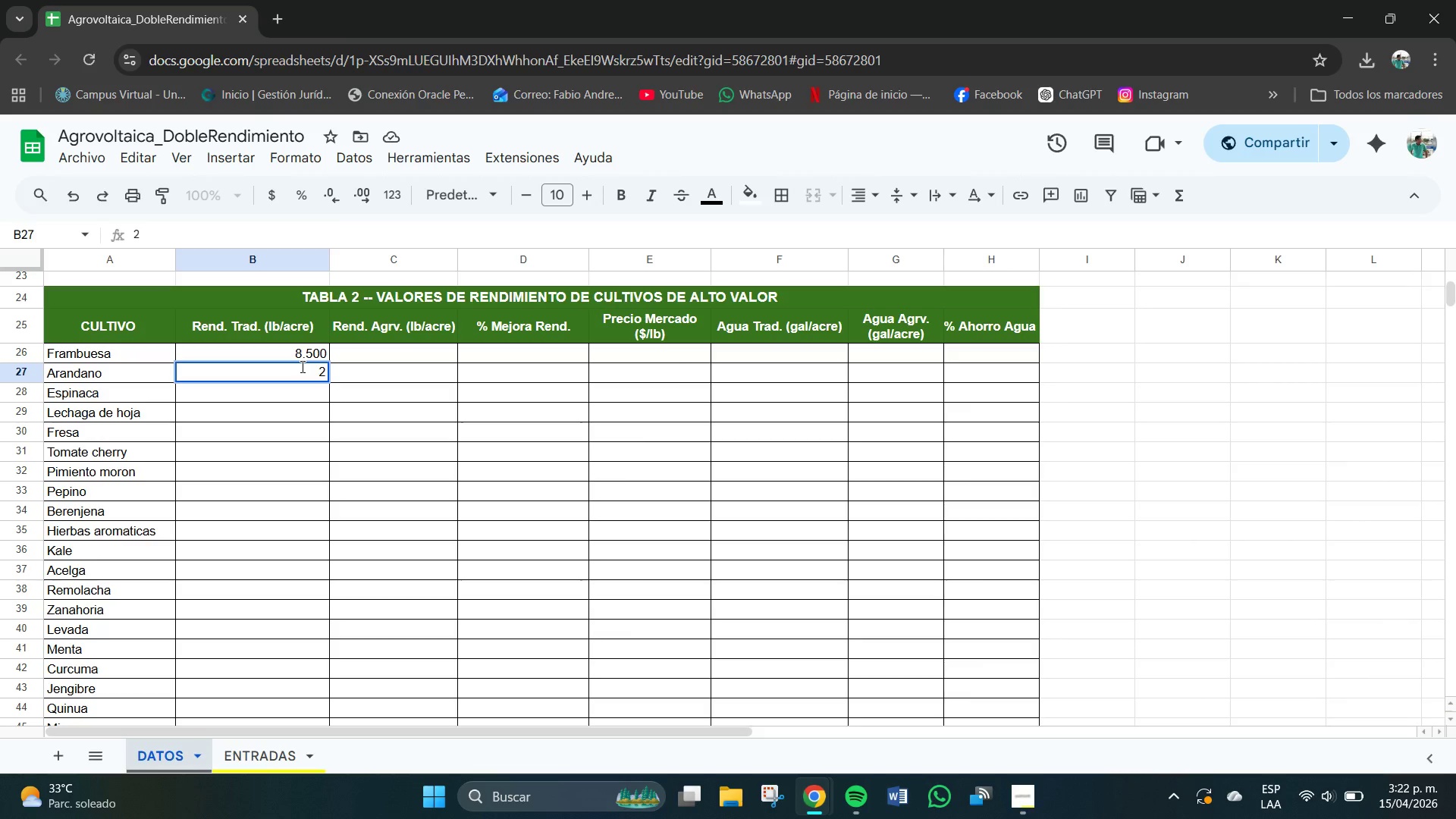 
key(Backspace)
 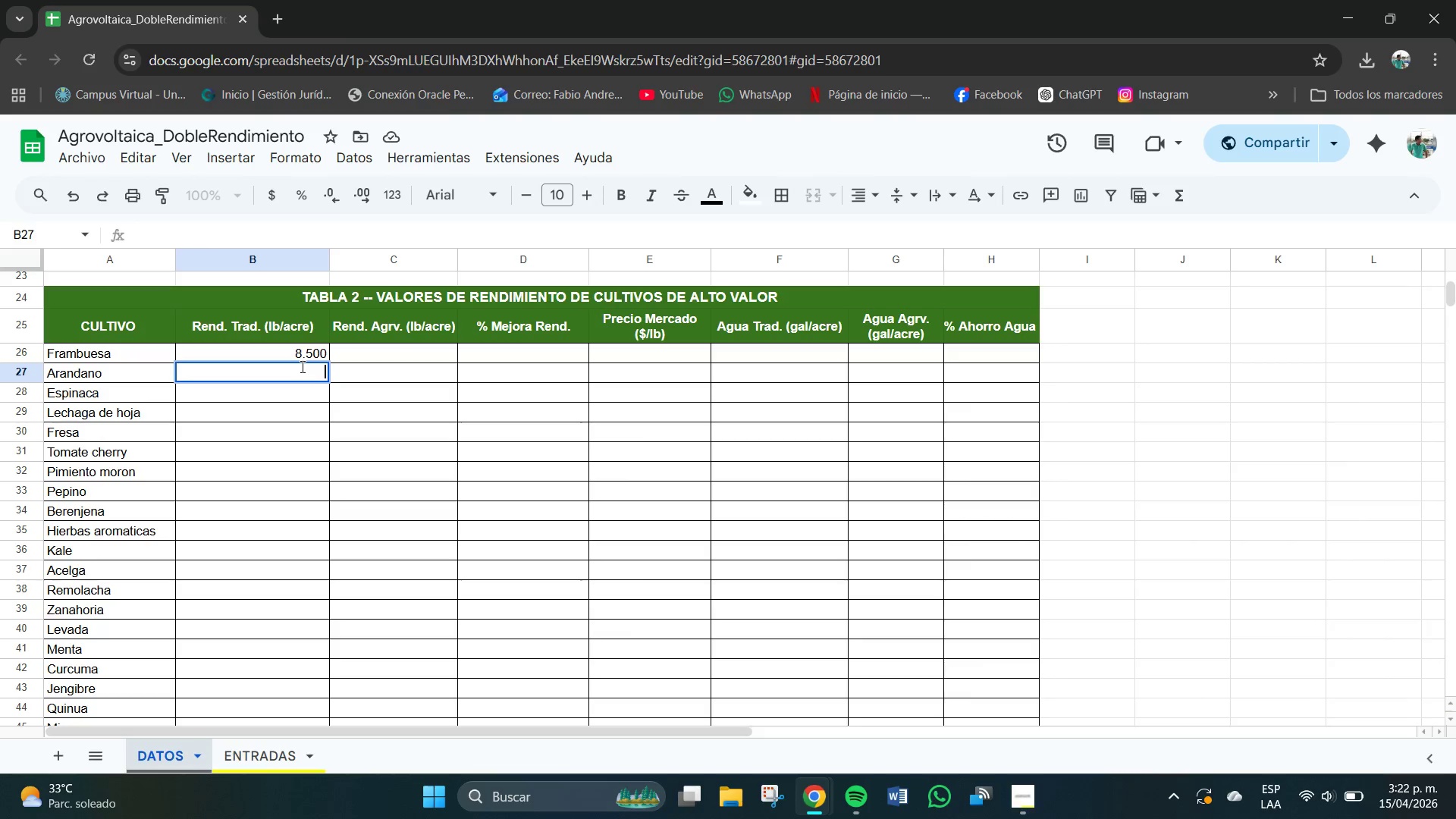 
key(Numpad6)
 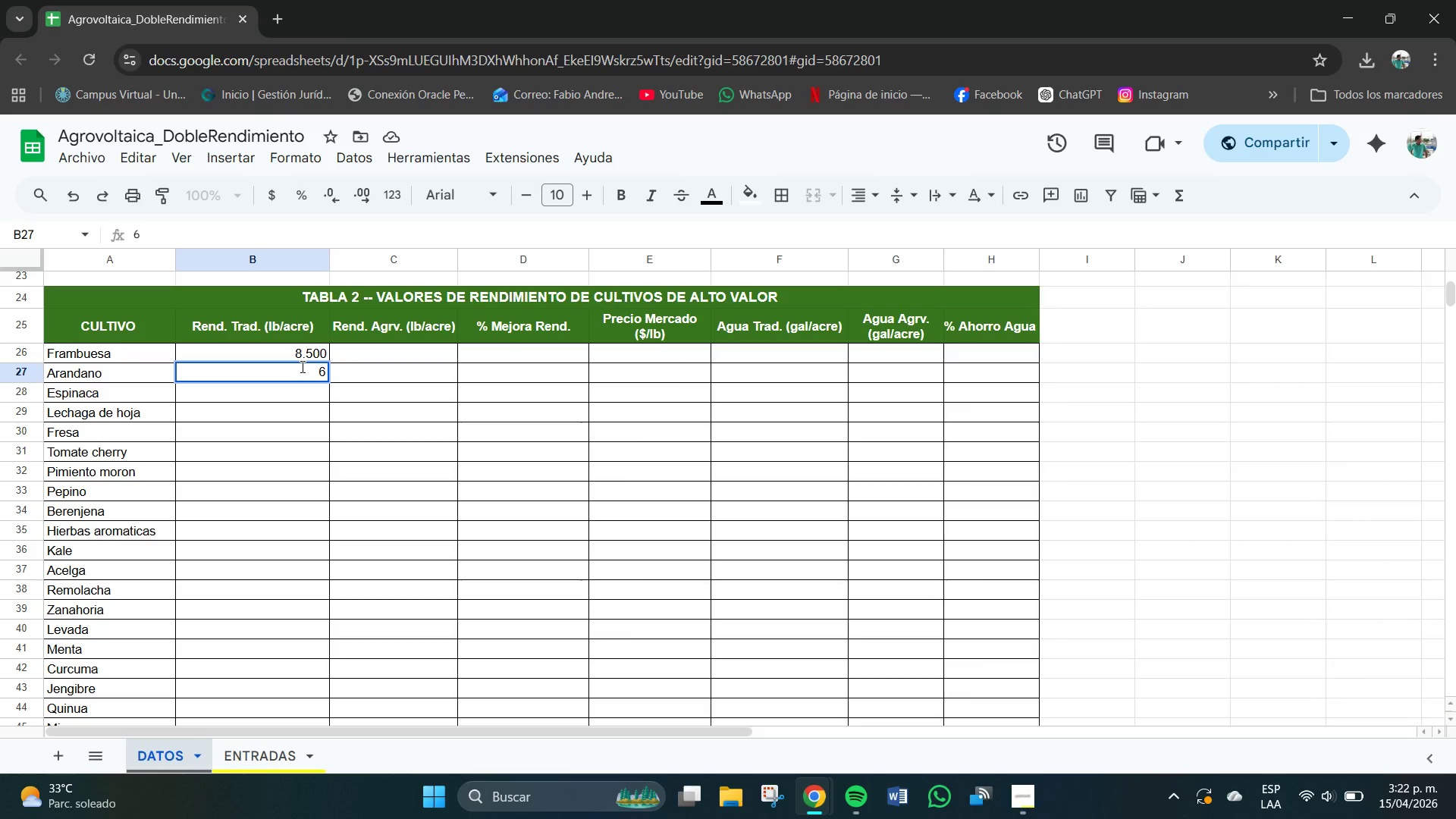 
key(NumpadDecimal)
 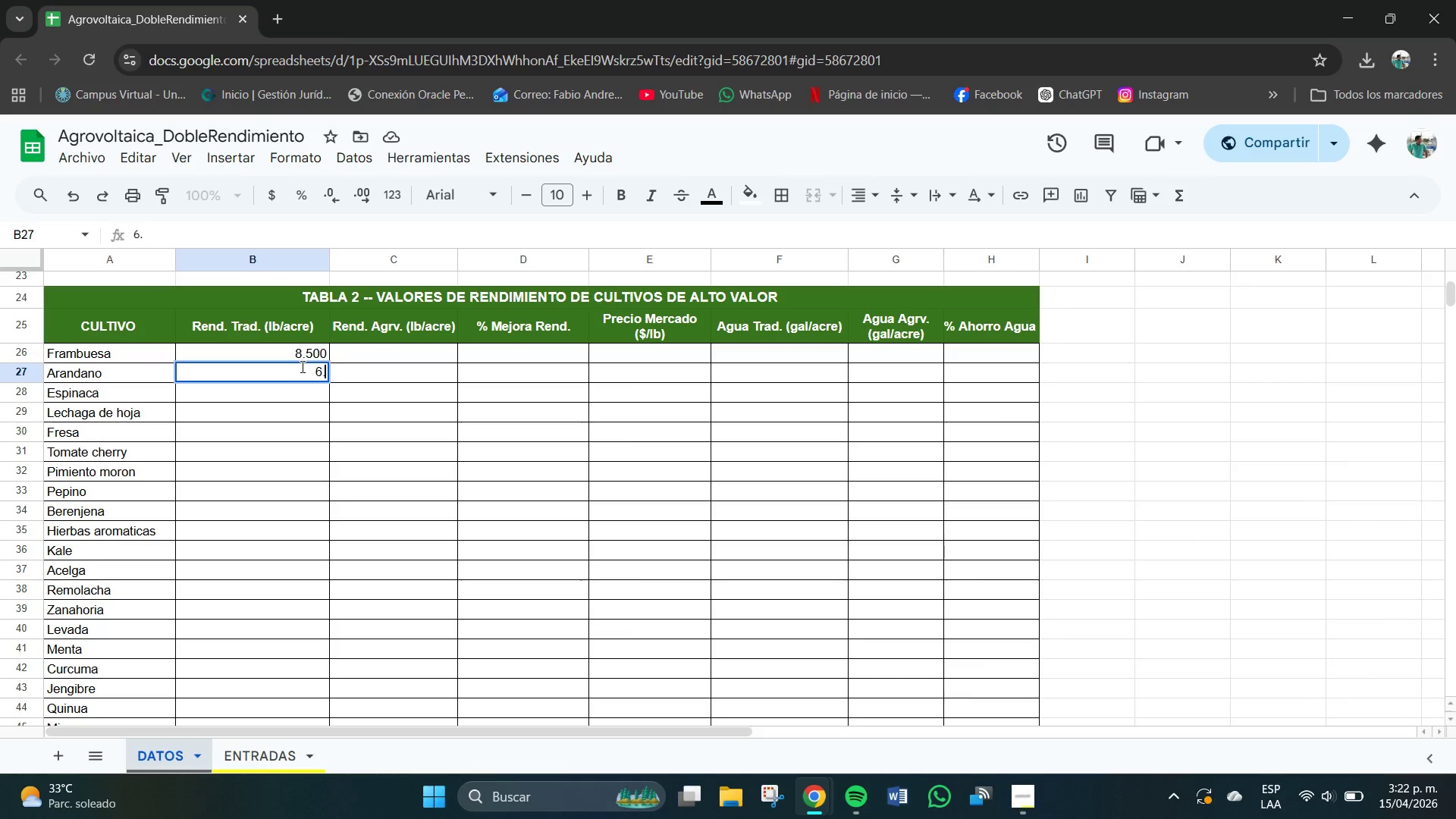 
key(Numpad2)
 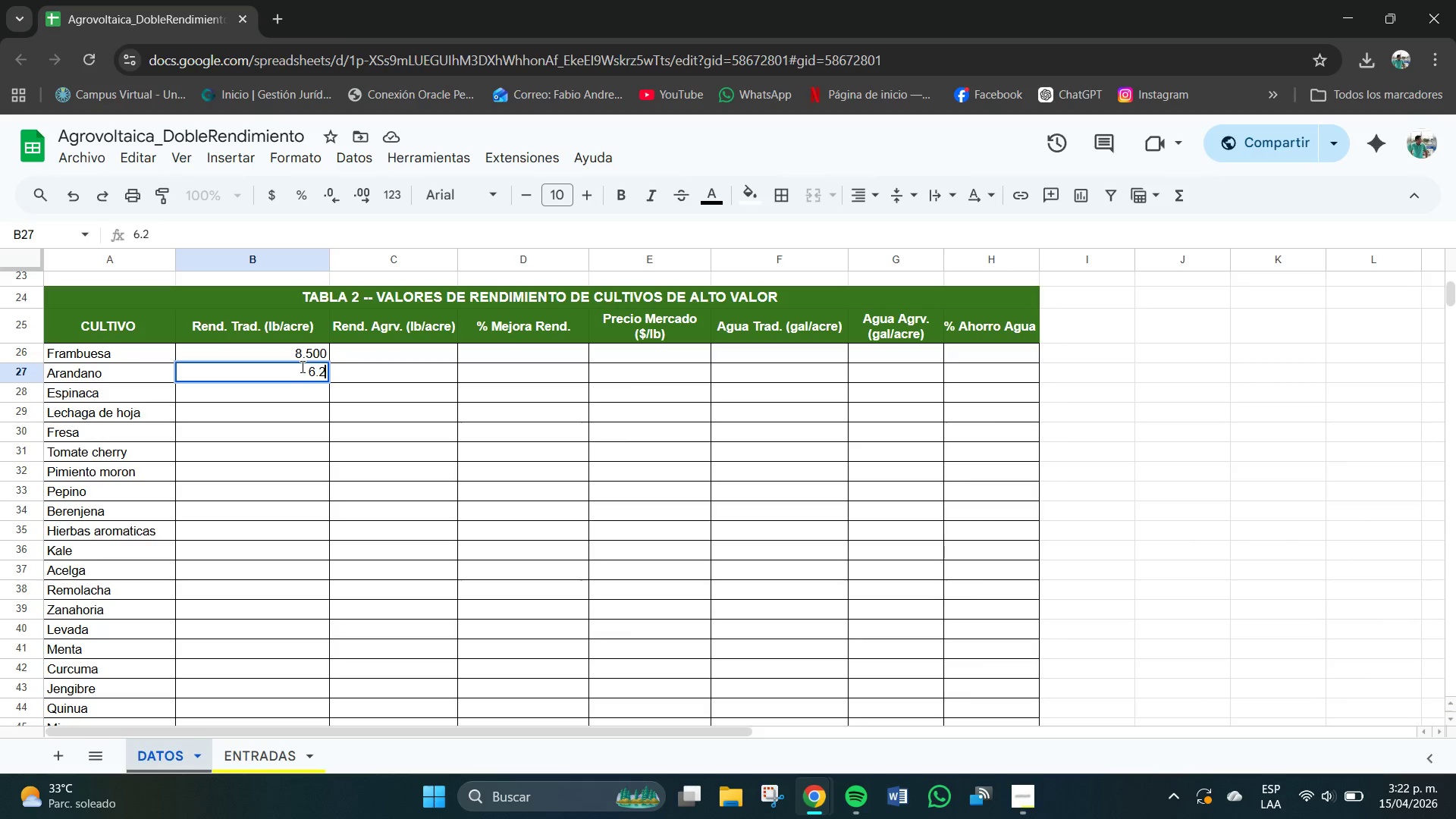 
key(Numpad0)
 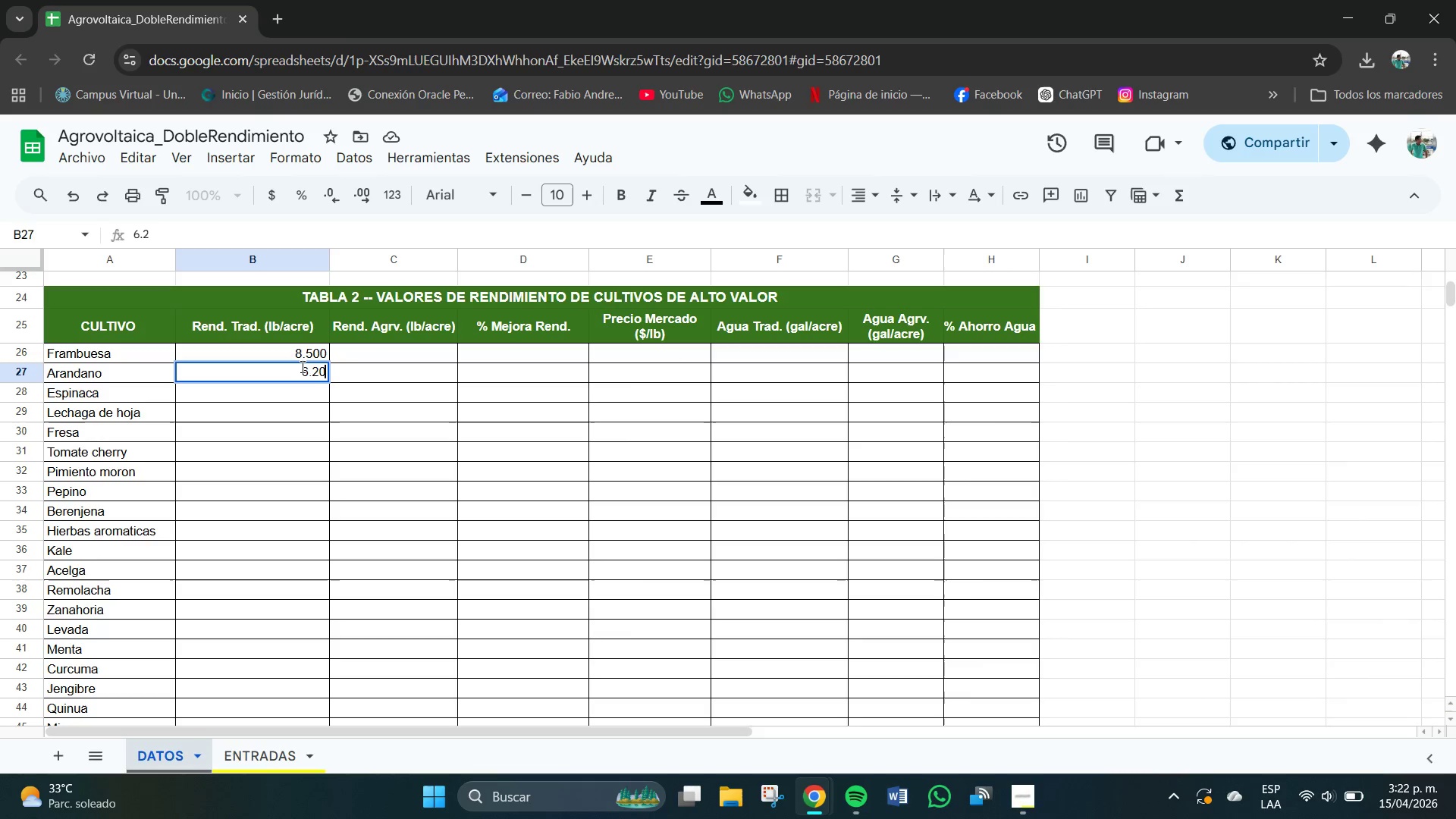 
key(Numpad0)
 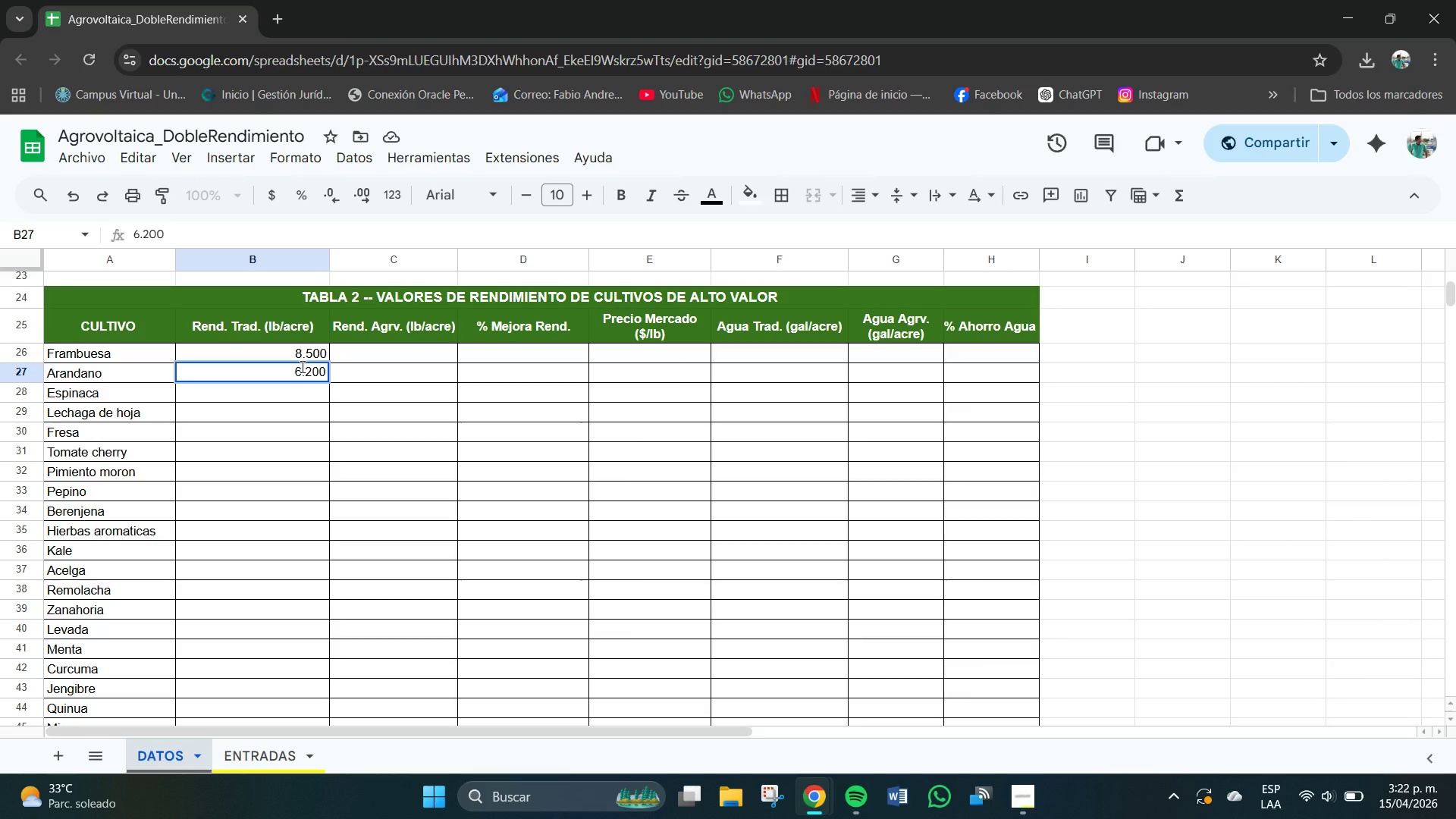 
key(NumpadEnter)
 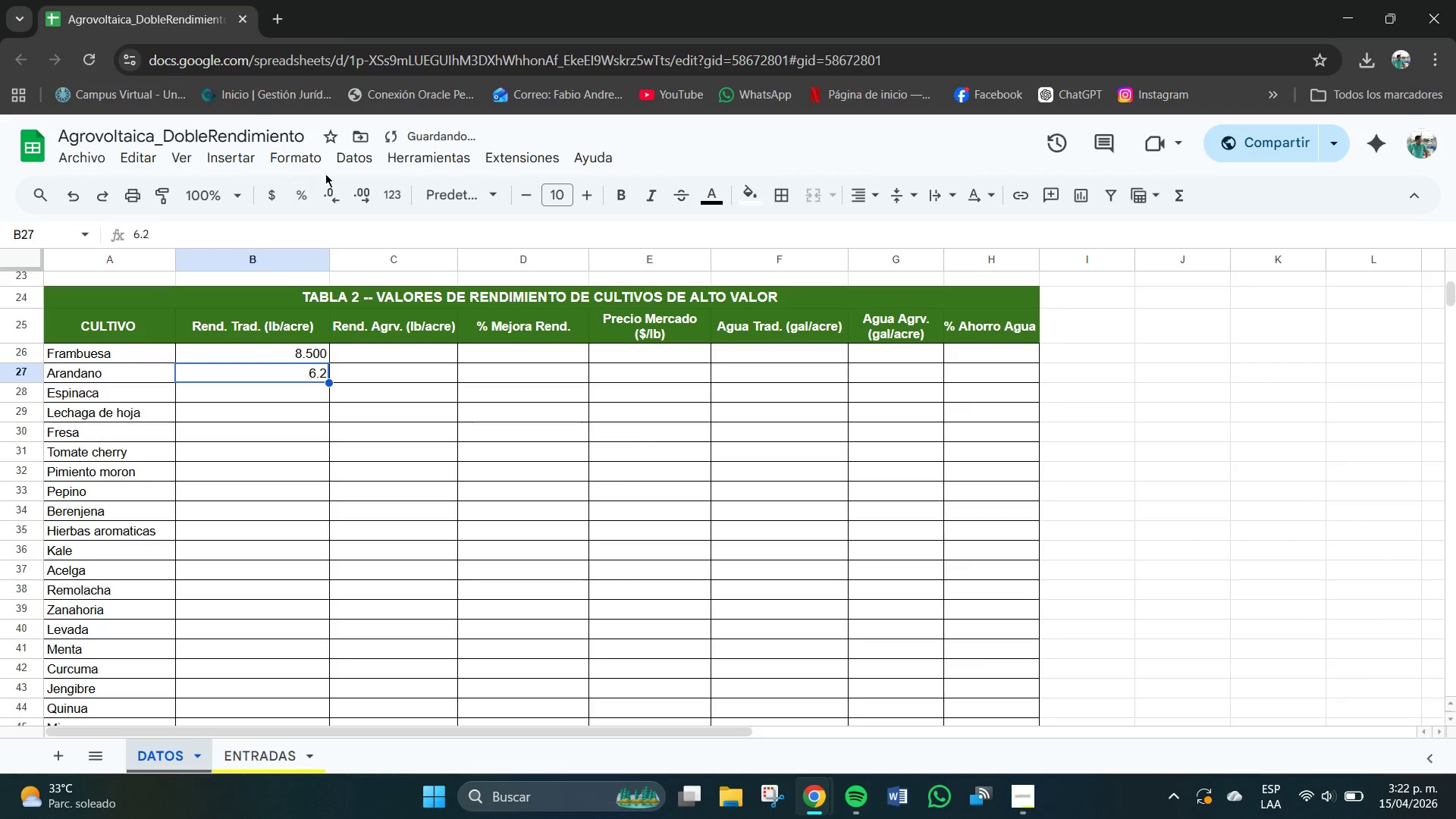 
double_click([363, 194])
 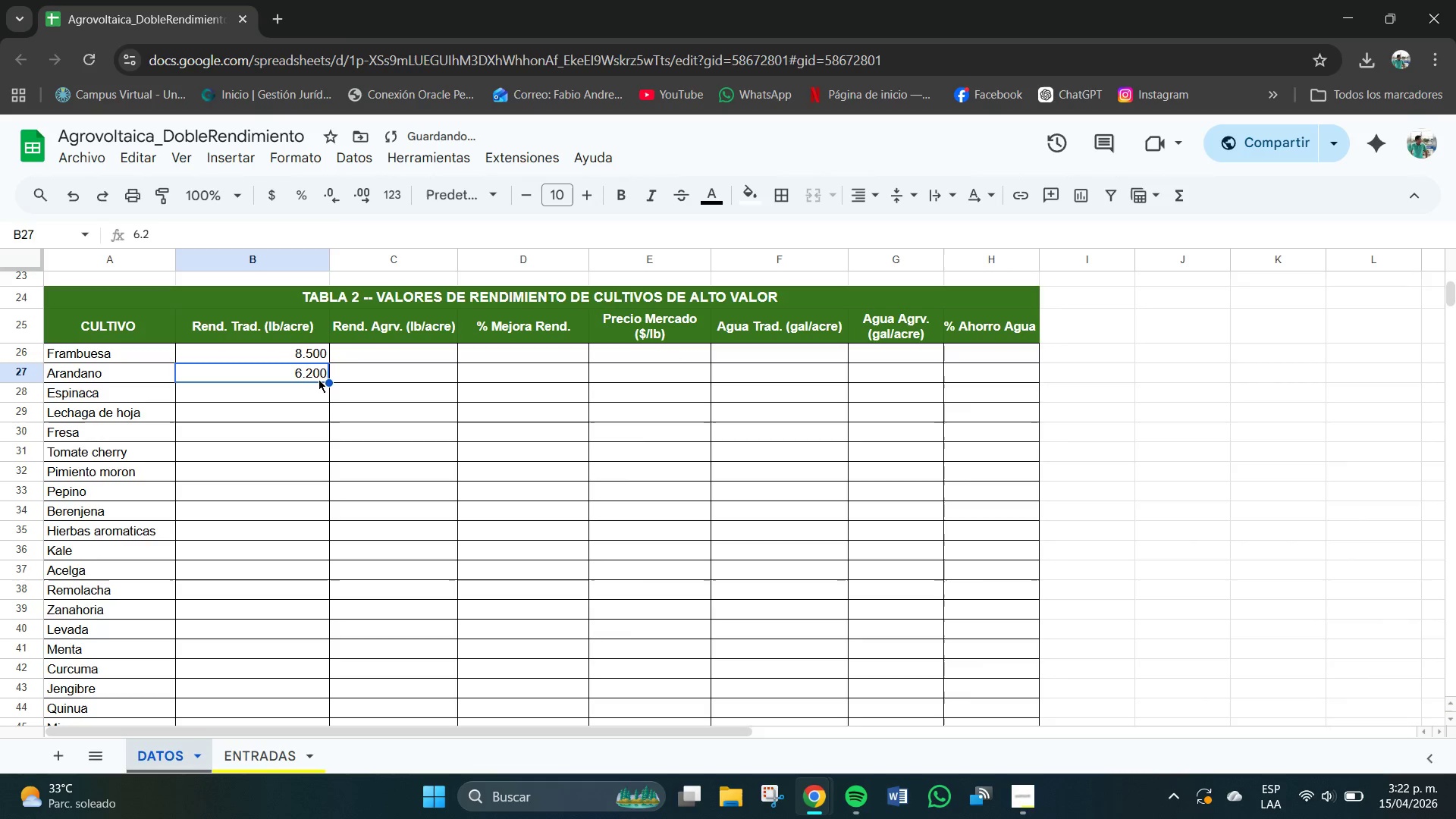 
left_click([299, 397])
 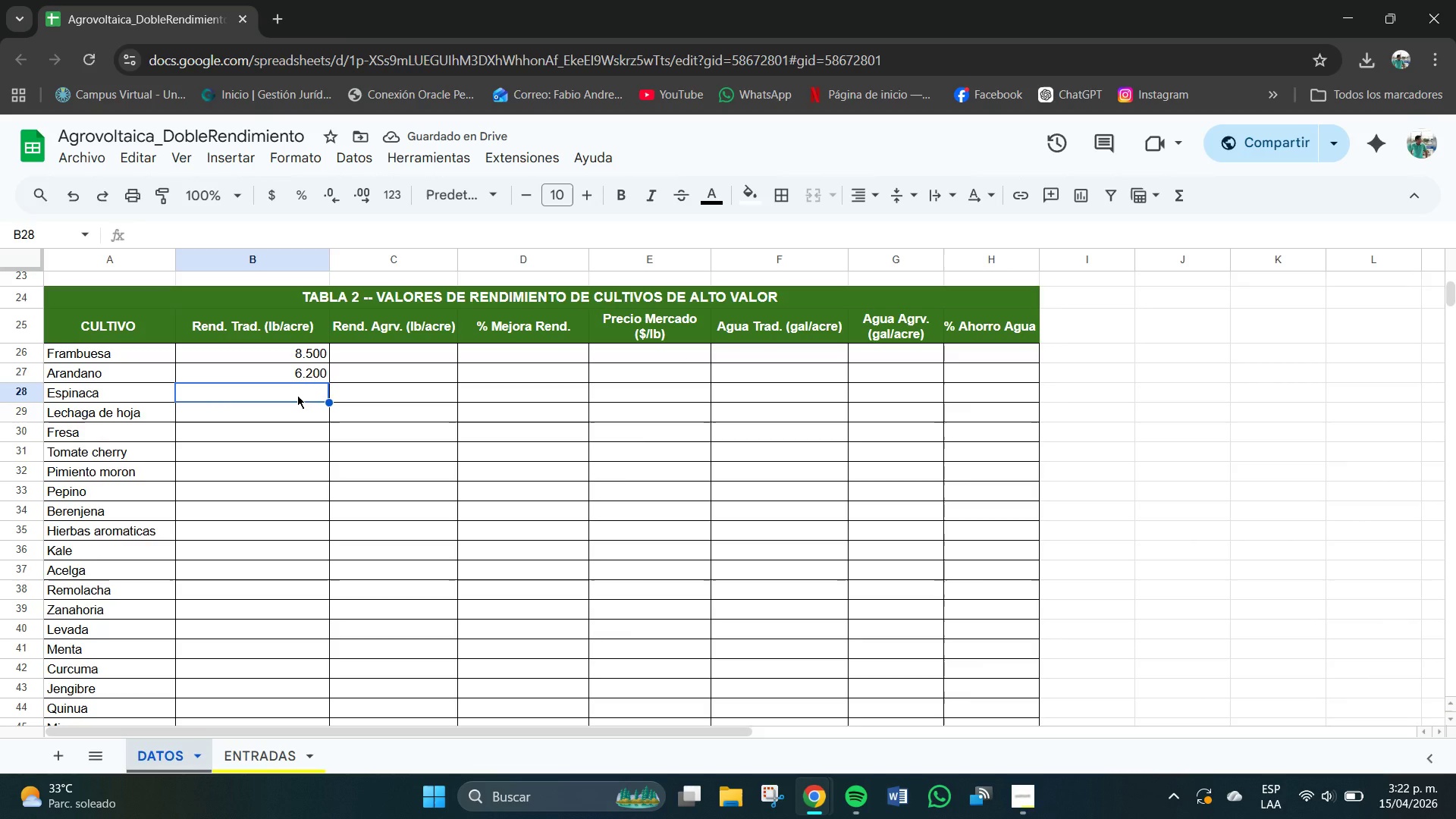 
key(Numpad9)
 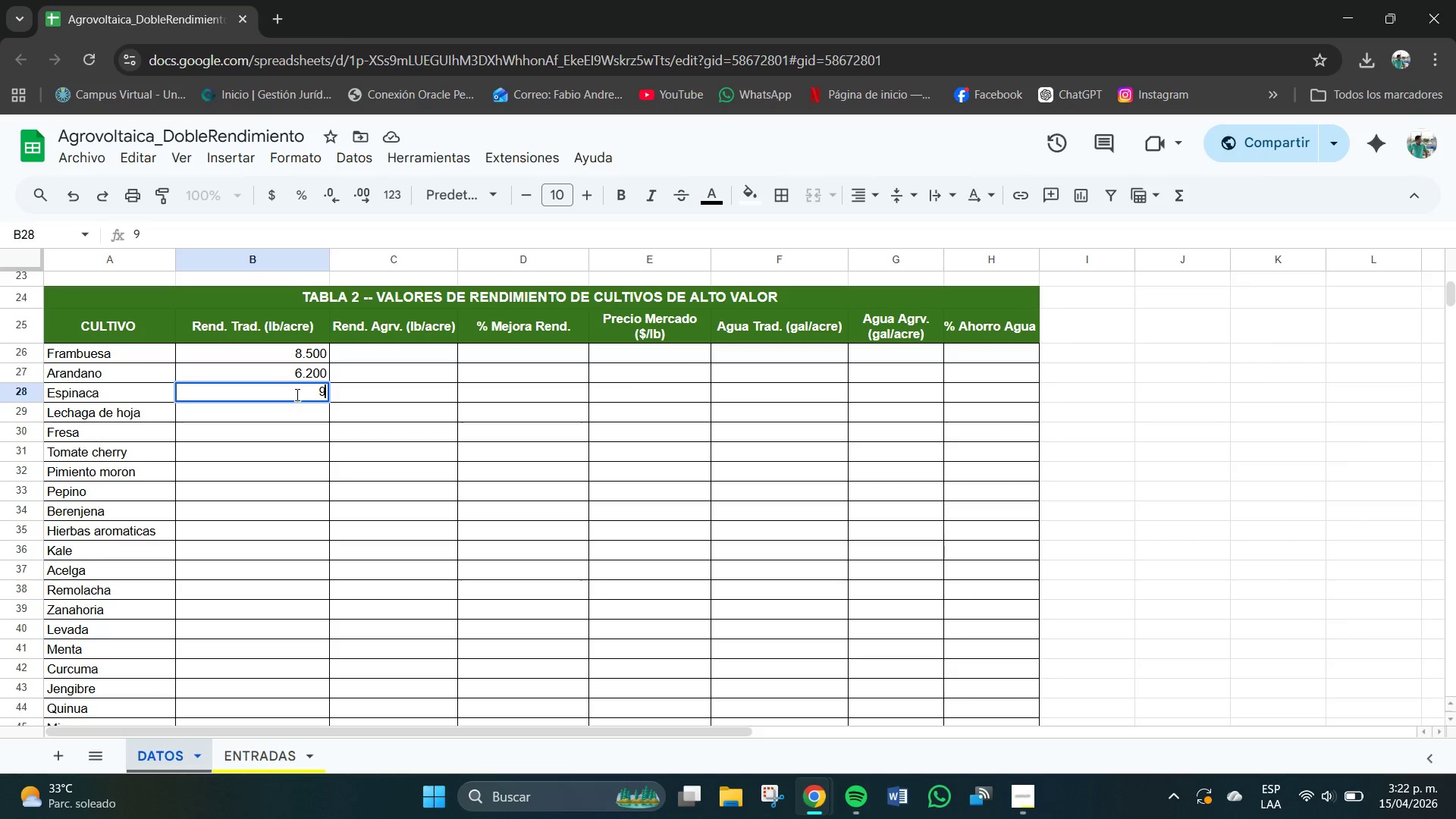 
key(Numpad0)
 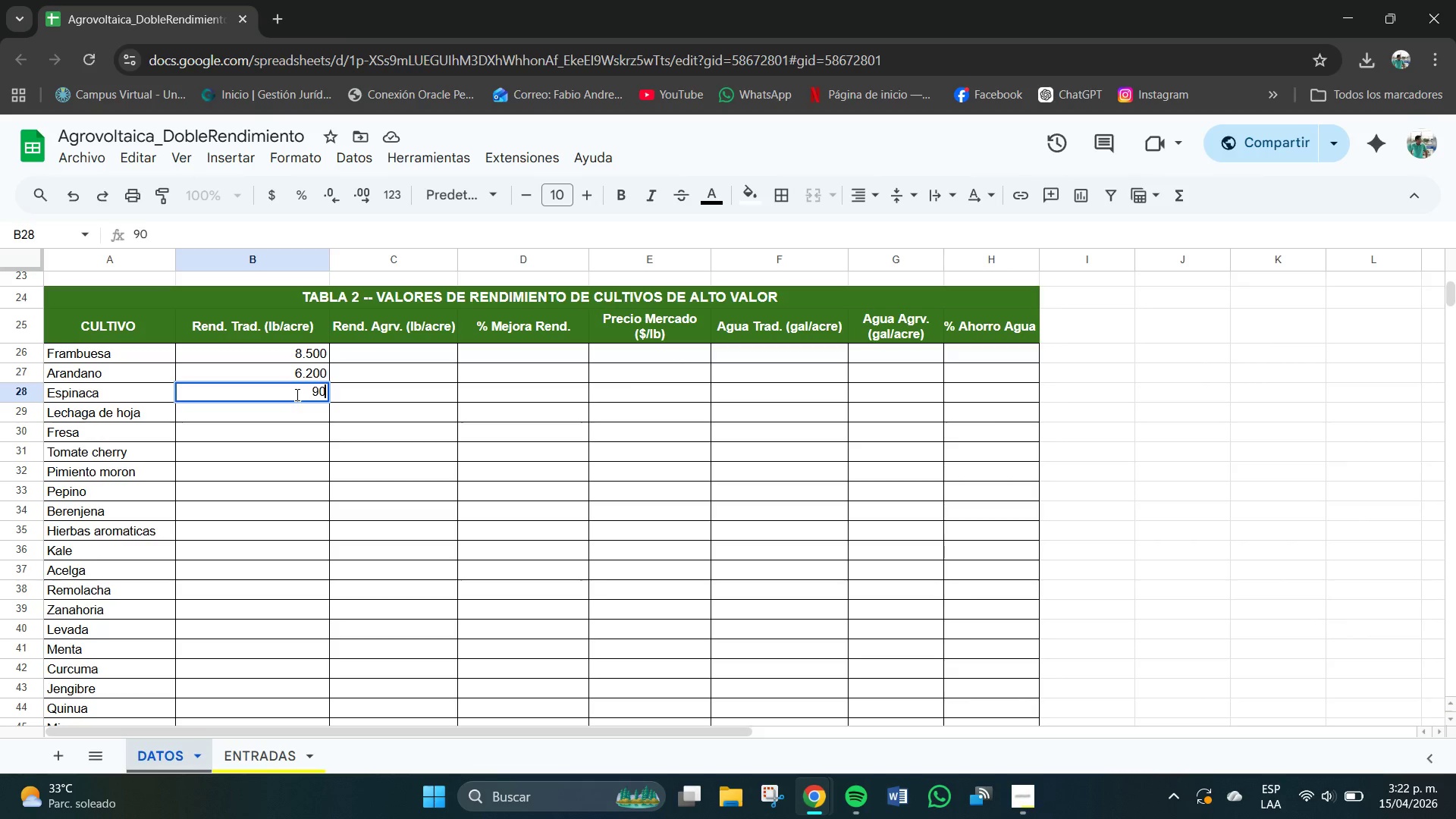 
key(Numpad0)
 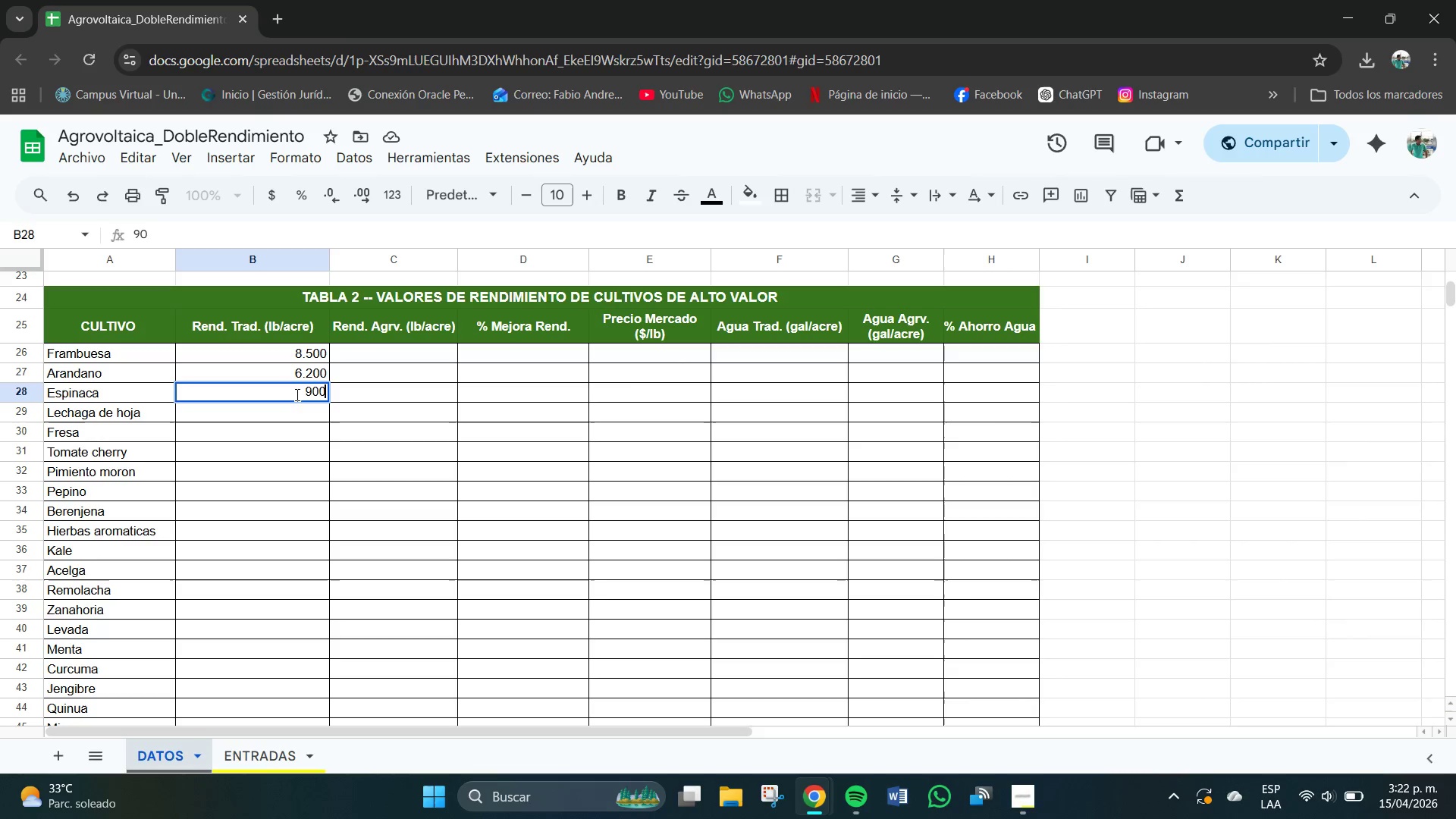 
key(Numpad0)
 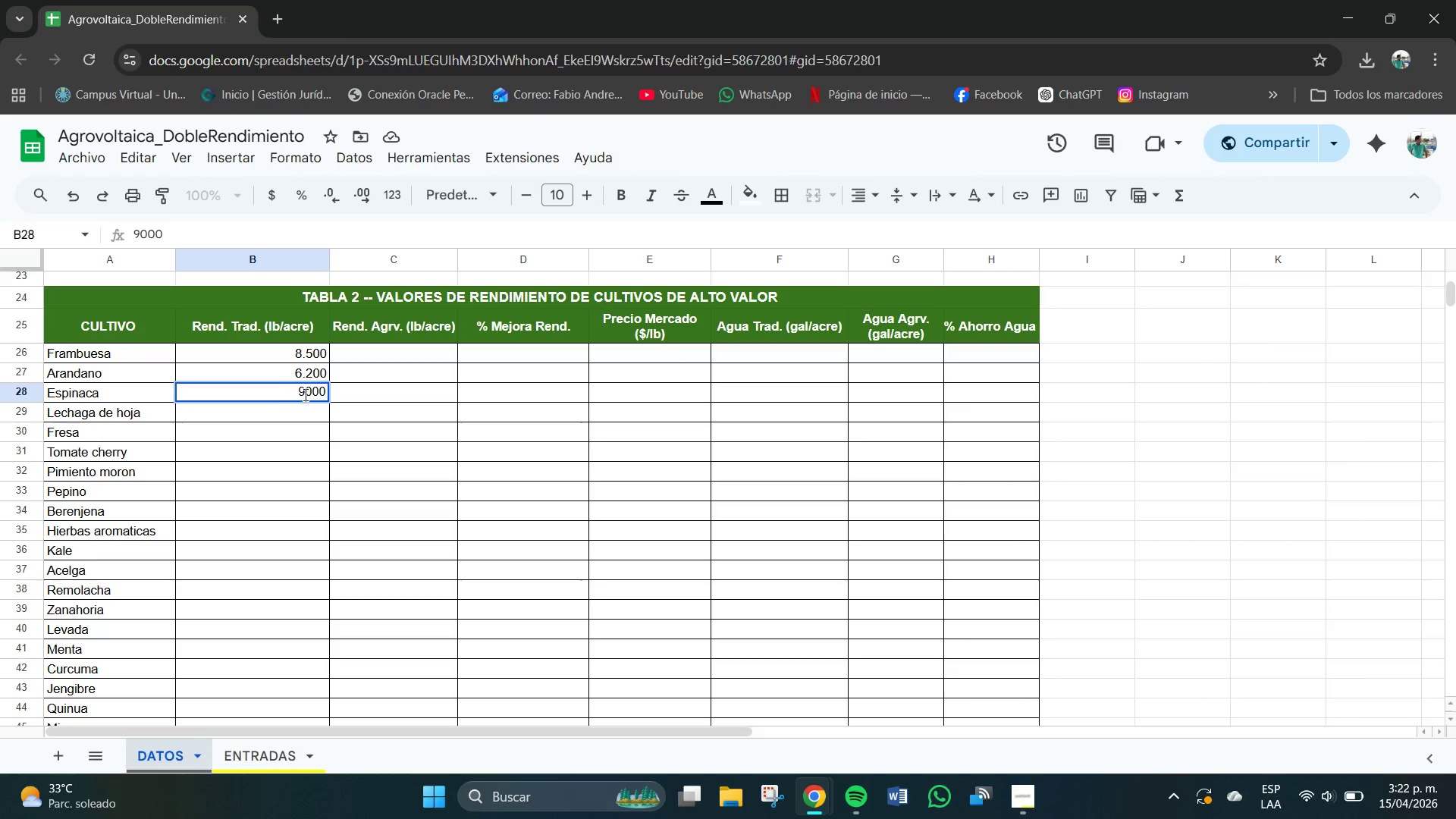 
left_click([305, 391])
 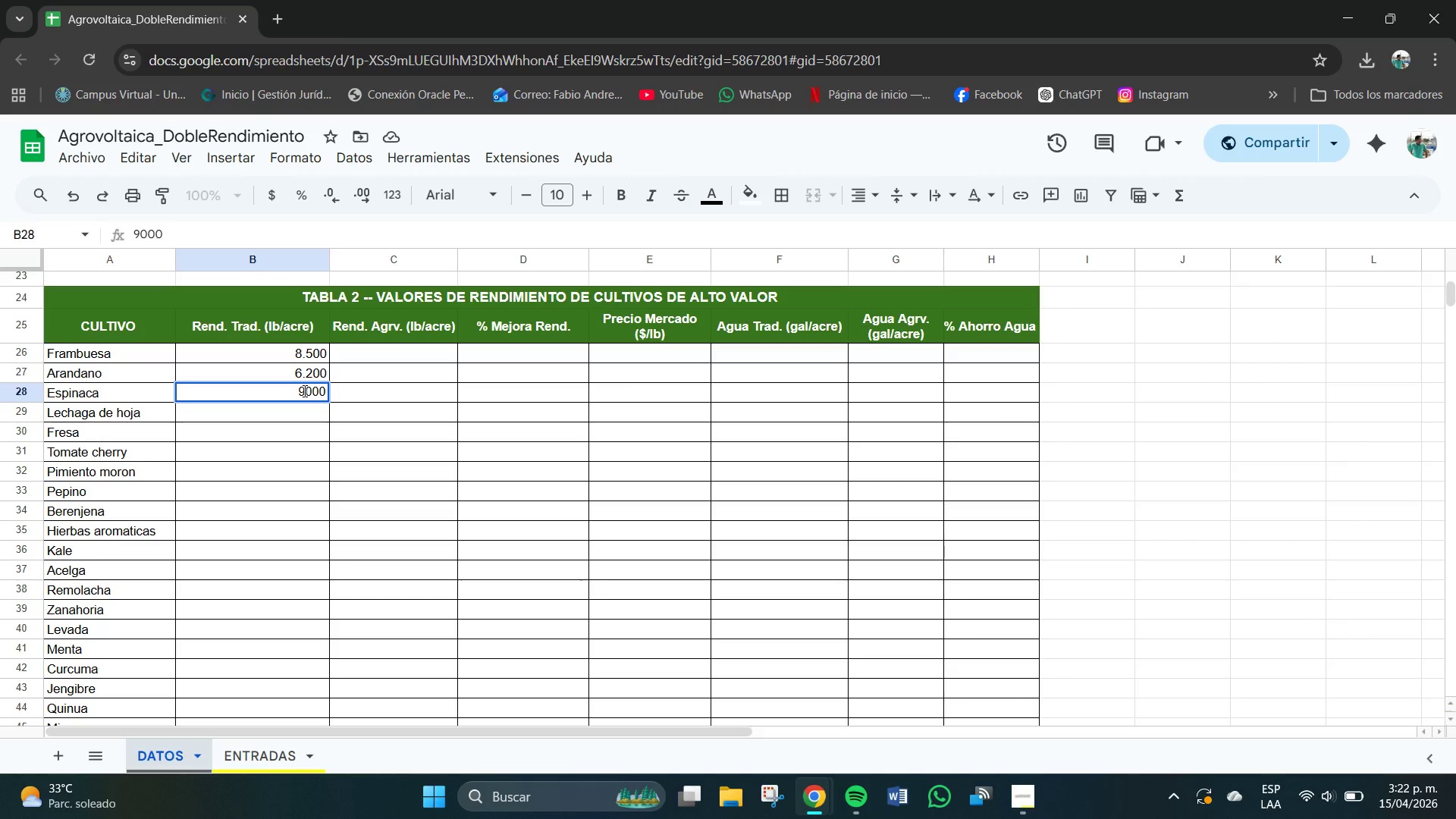 
key(NumpadDecimal)
 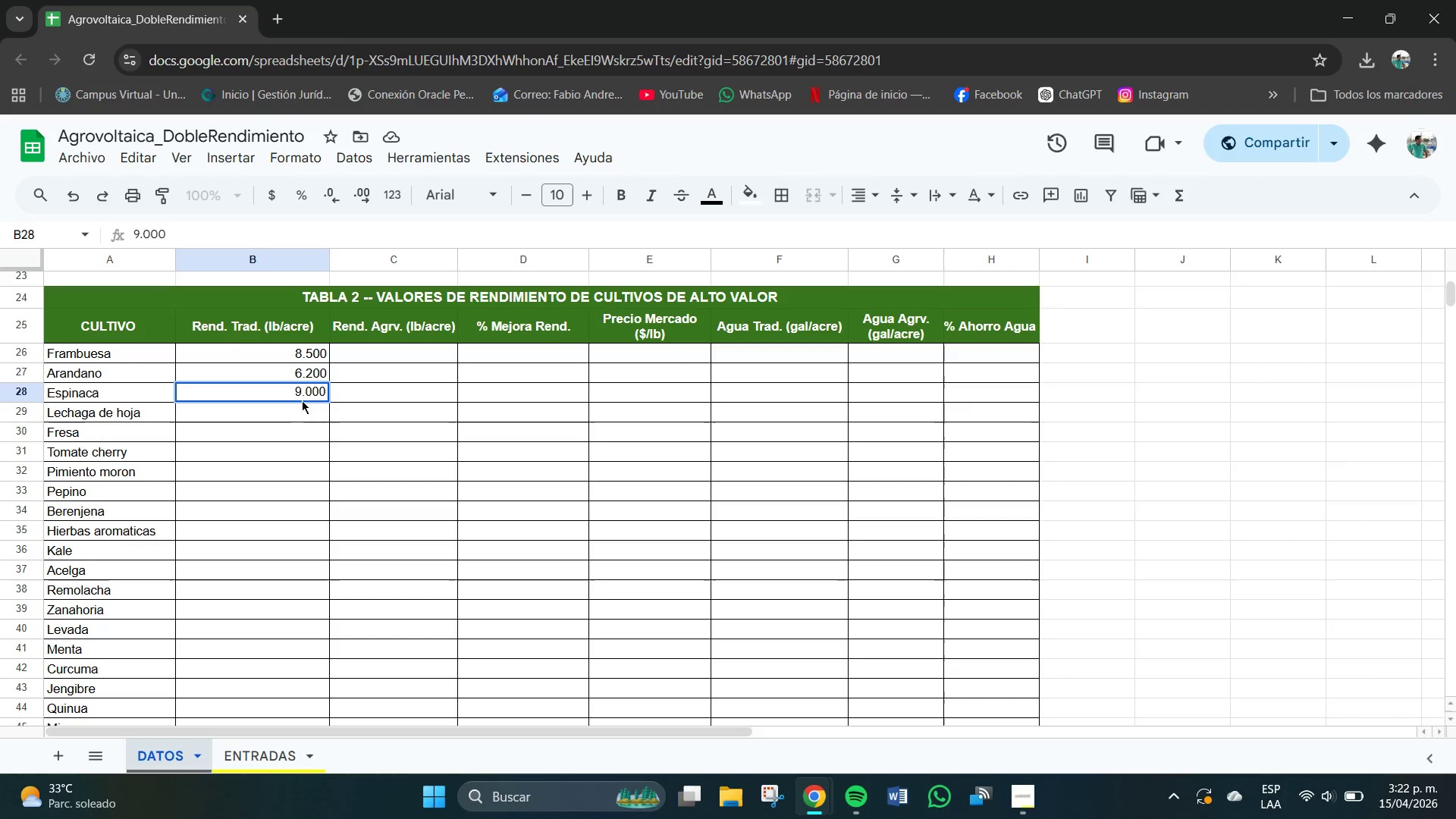 
left_click([309, 409])
 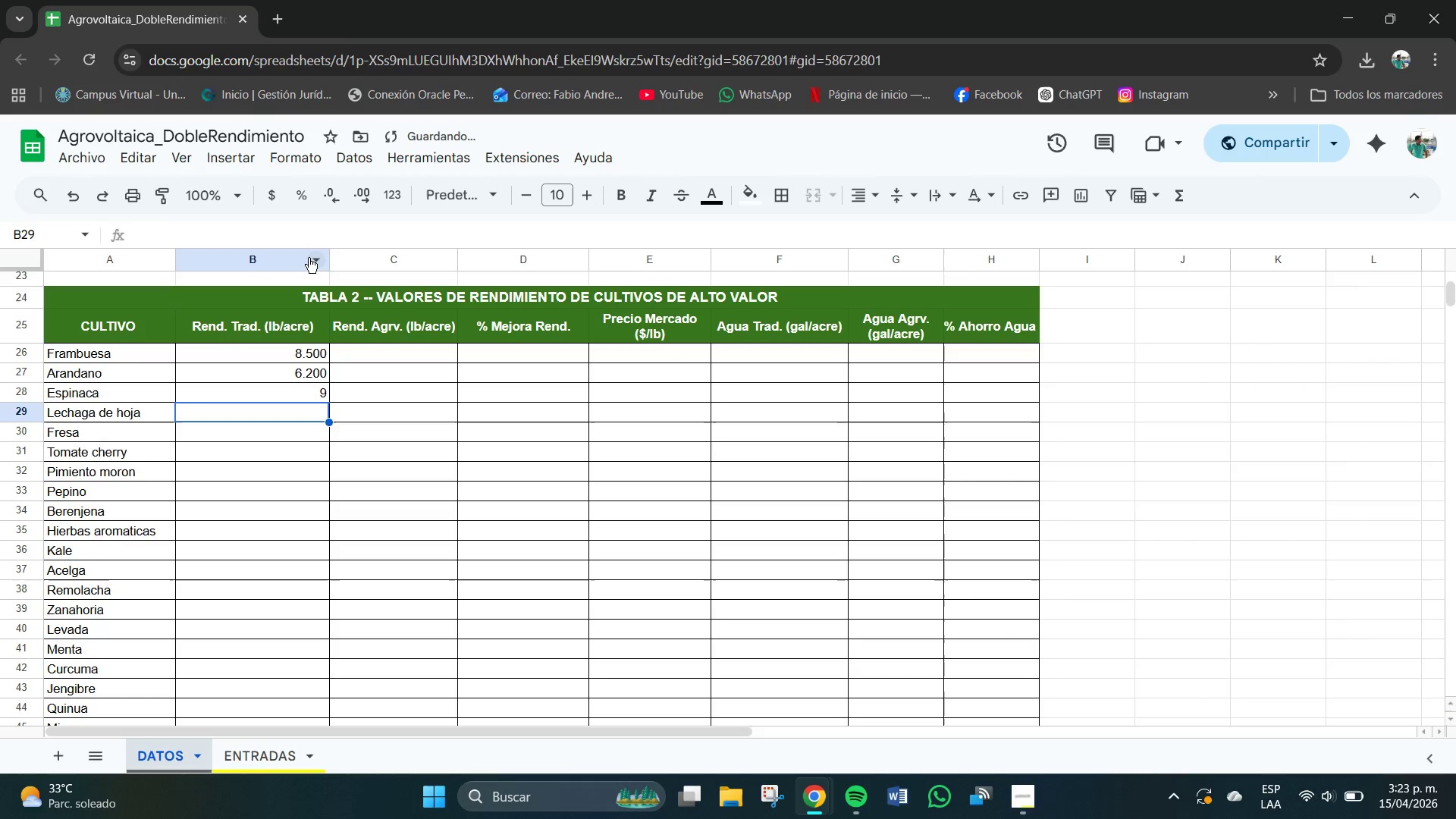 
left_click_drag(start_coordinate=[316, 394], to_coordinate=[311, 392])
 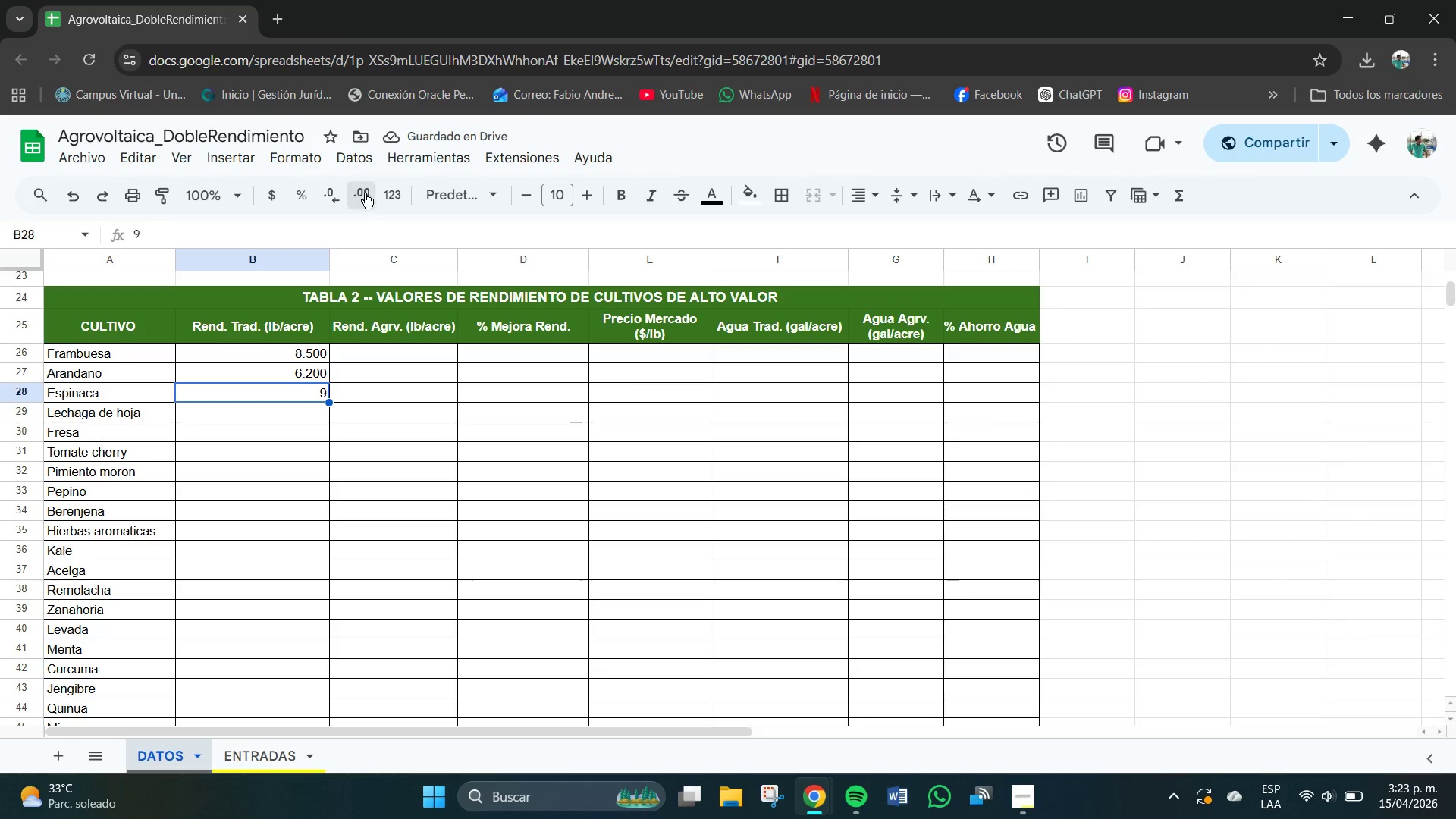 
triple_click([364, 196])
 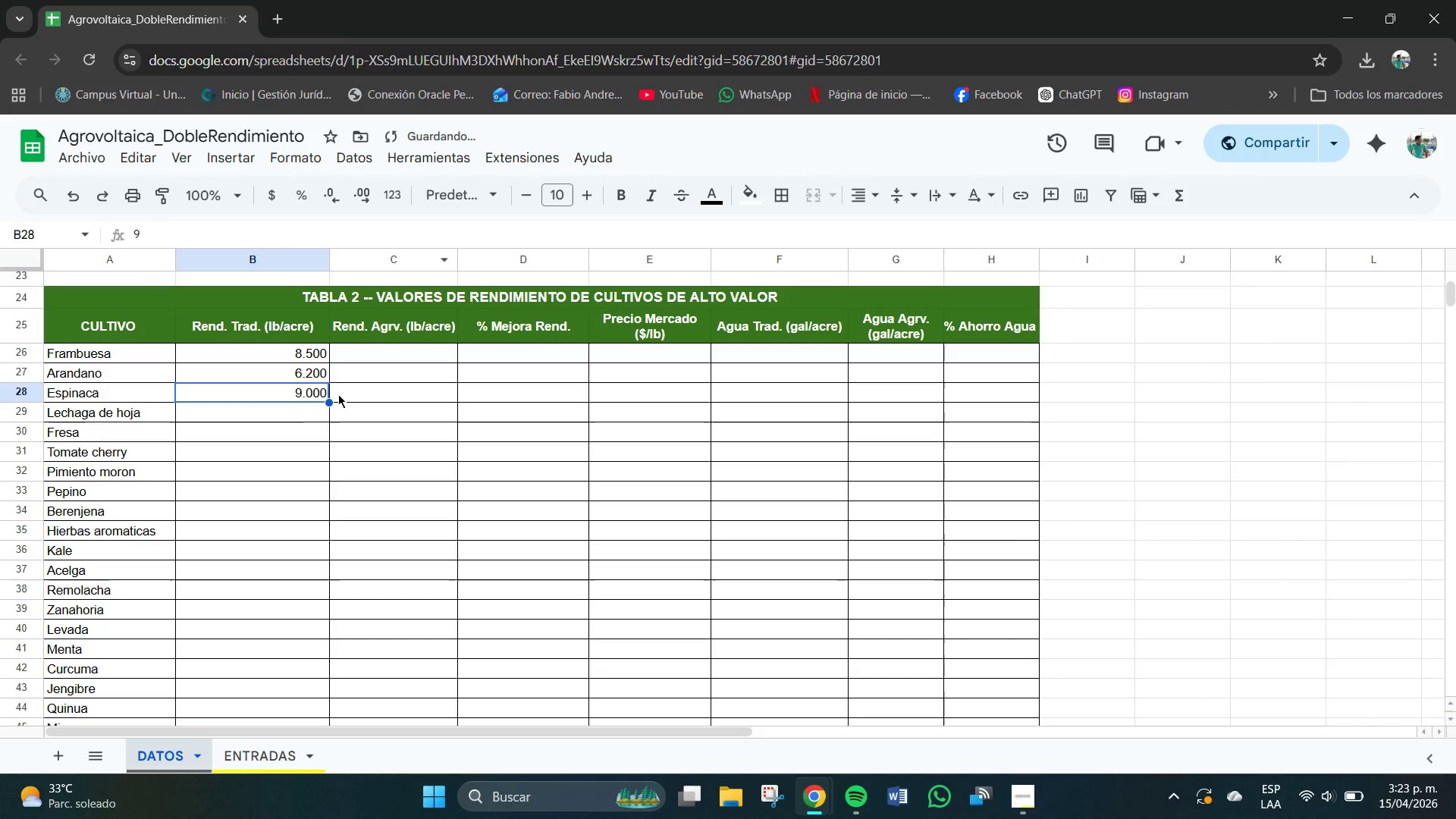 
left_click([299, 418])
 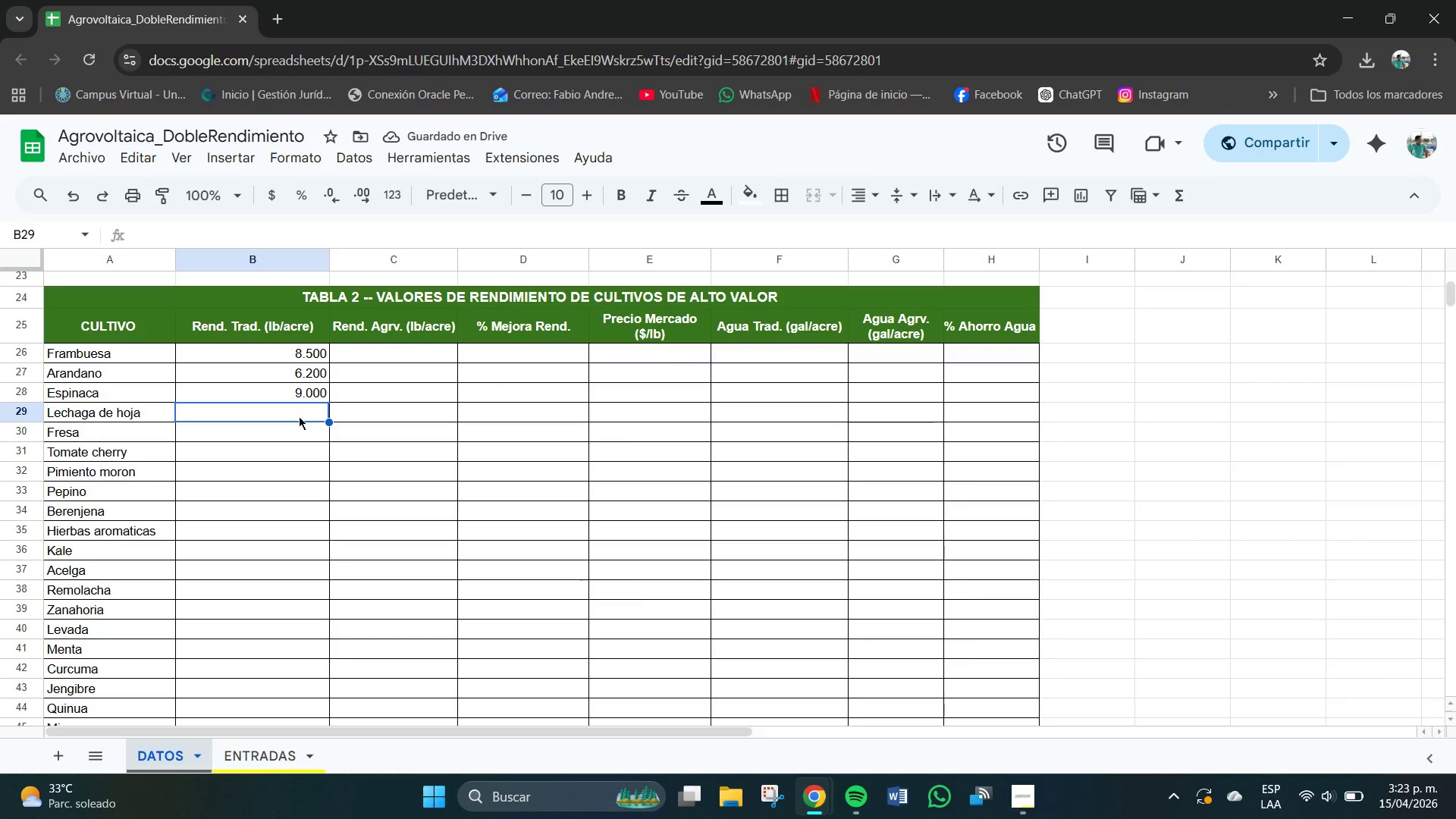 
wait(5.36)
 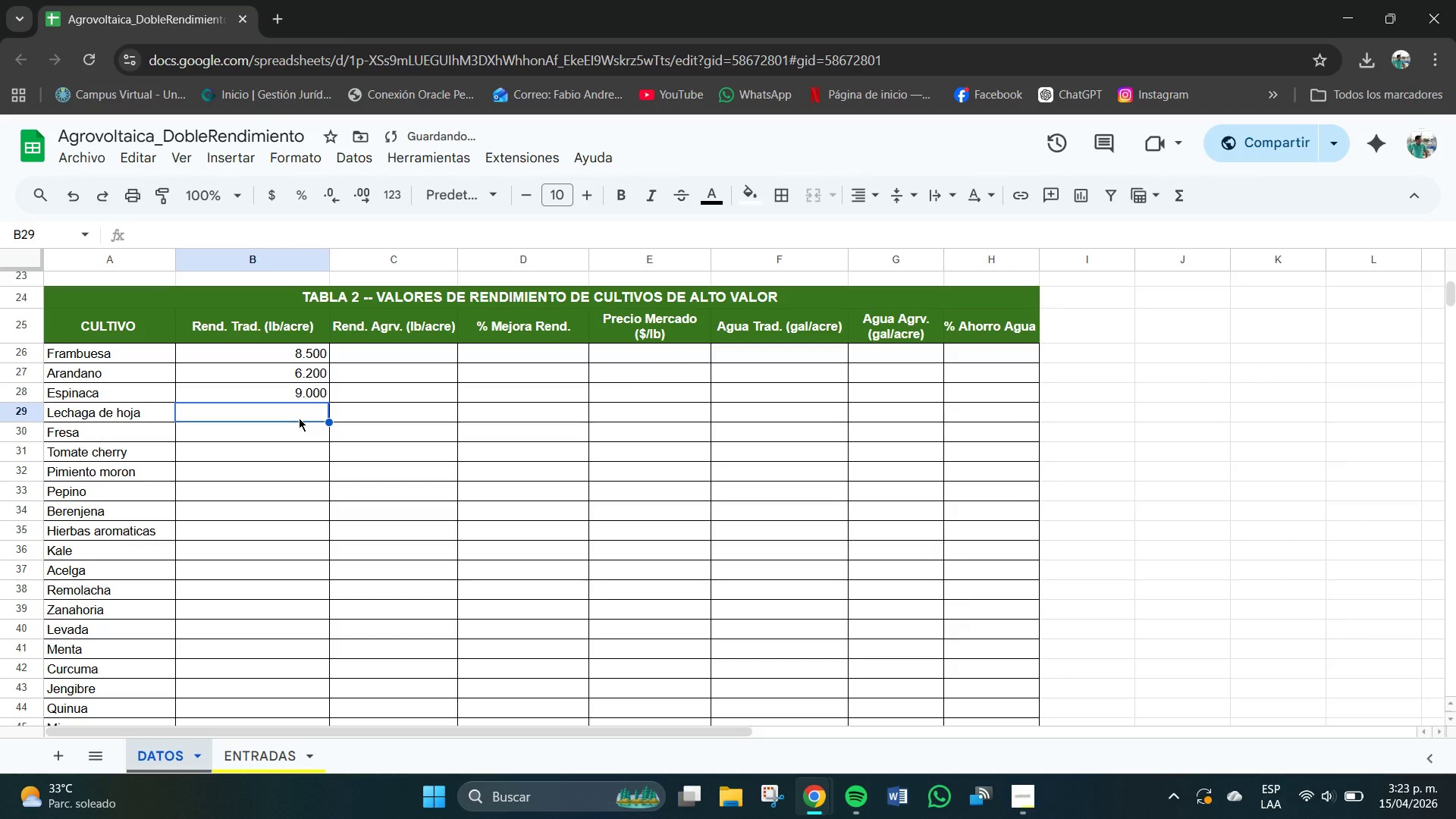 
key(Numpad7)
 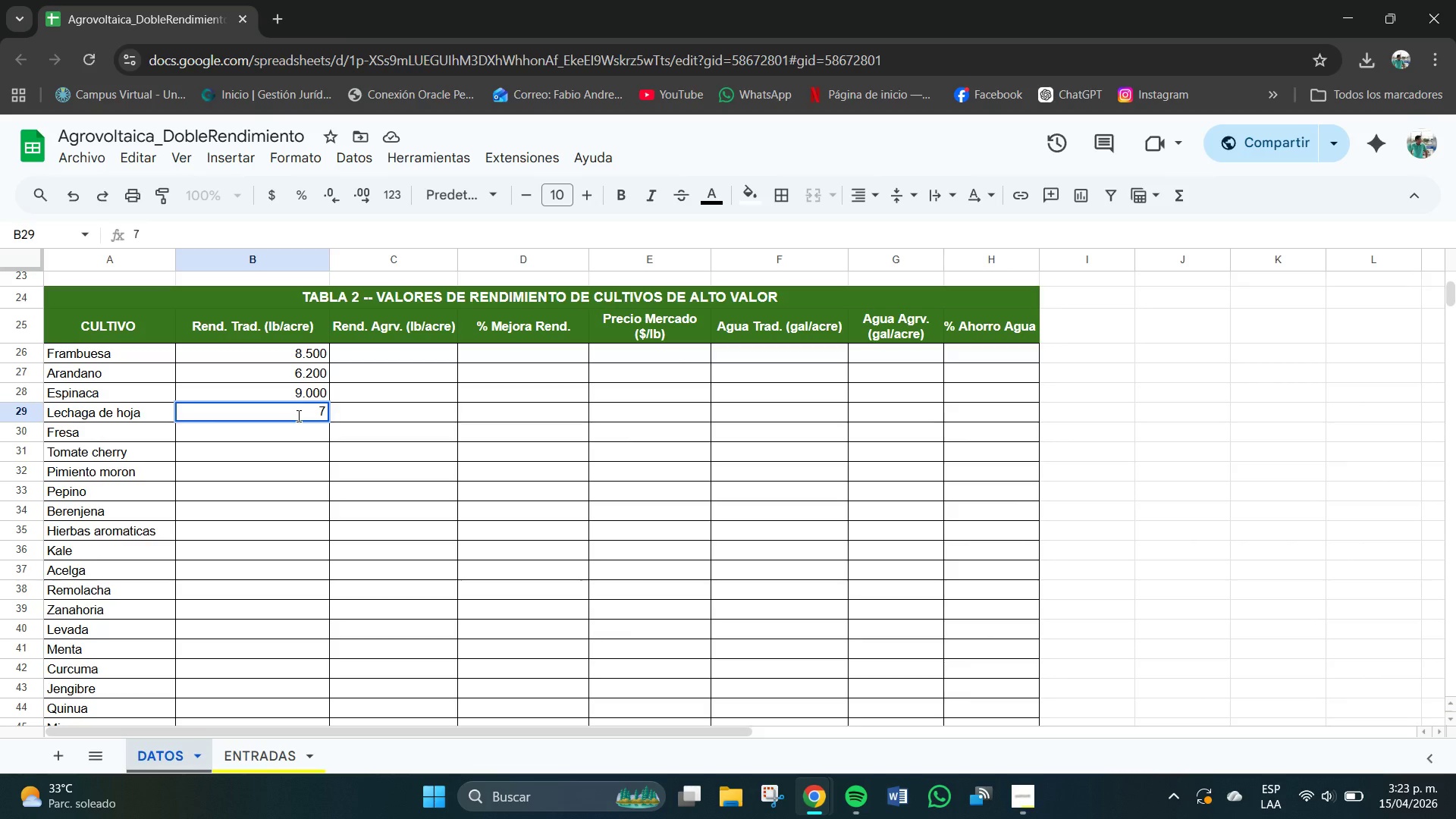 
key(Period)
 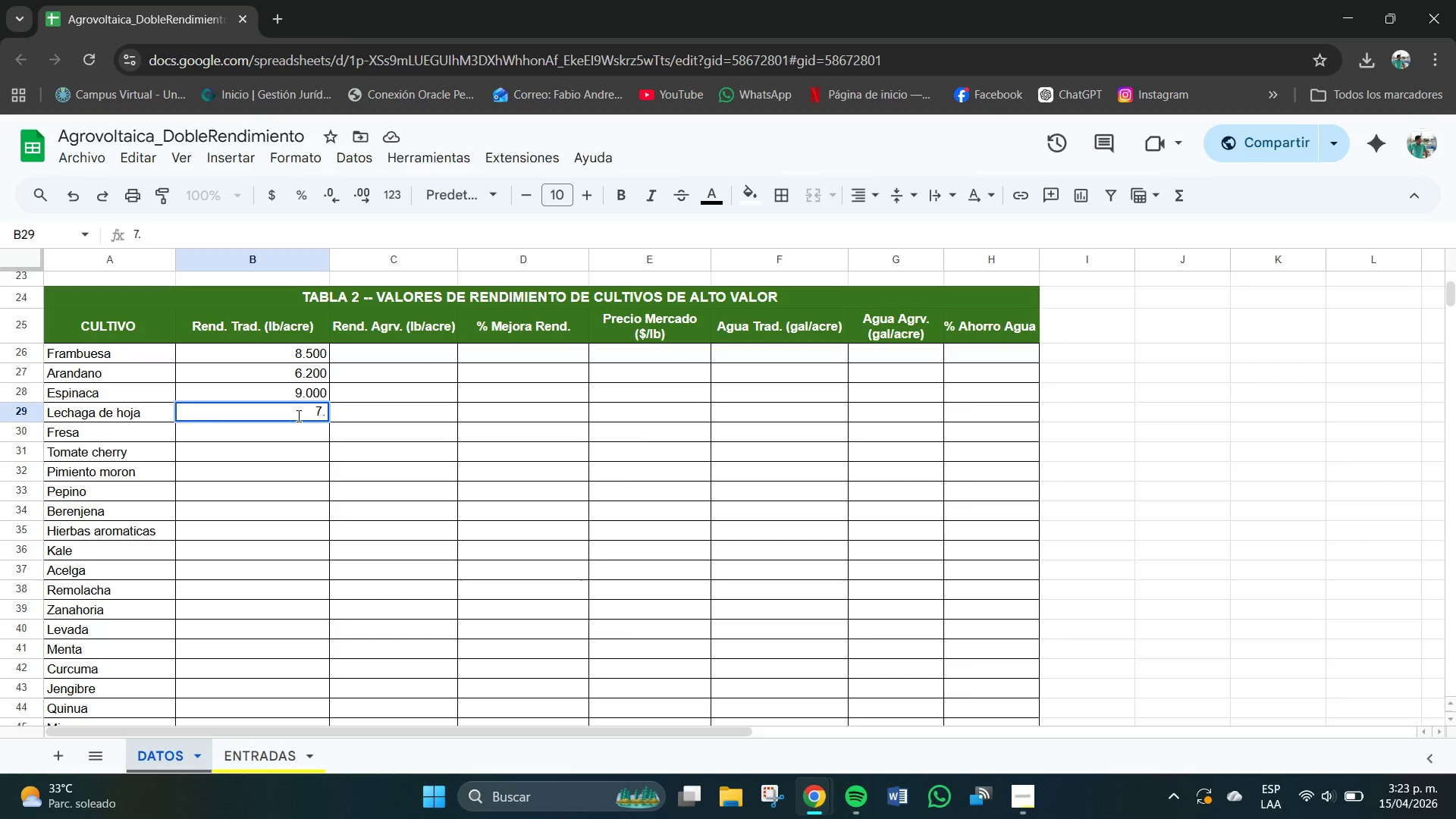 
key(Numpad5)
 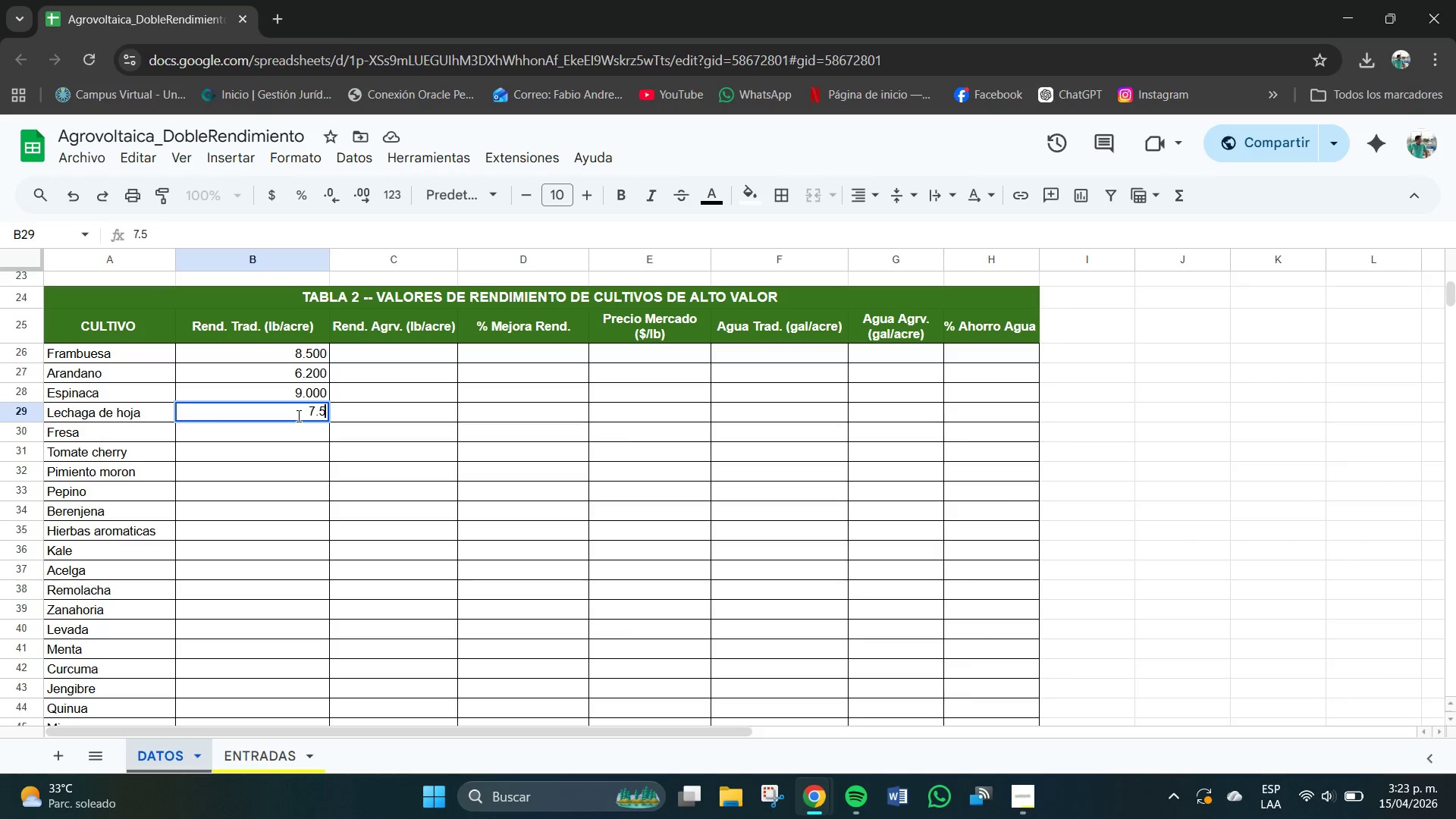 
key(Numpad0)
 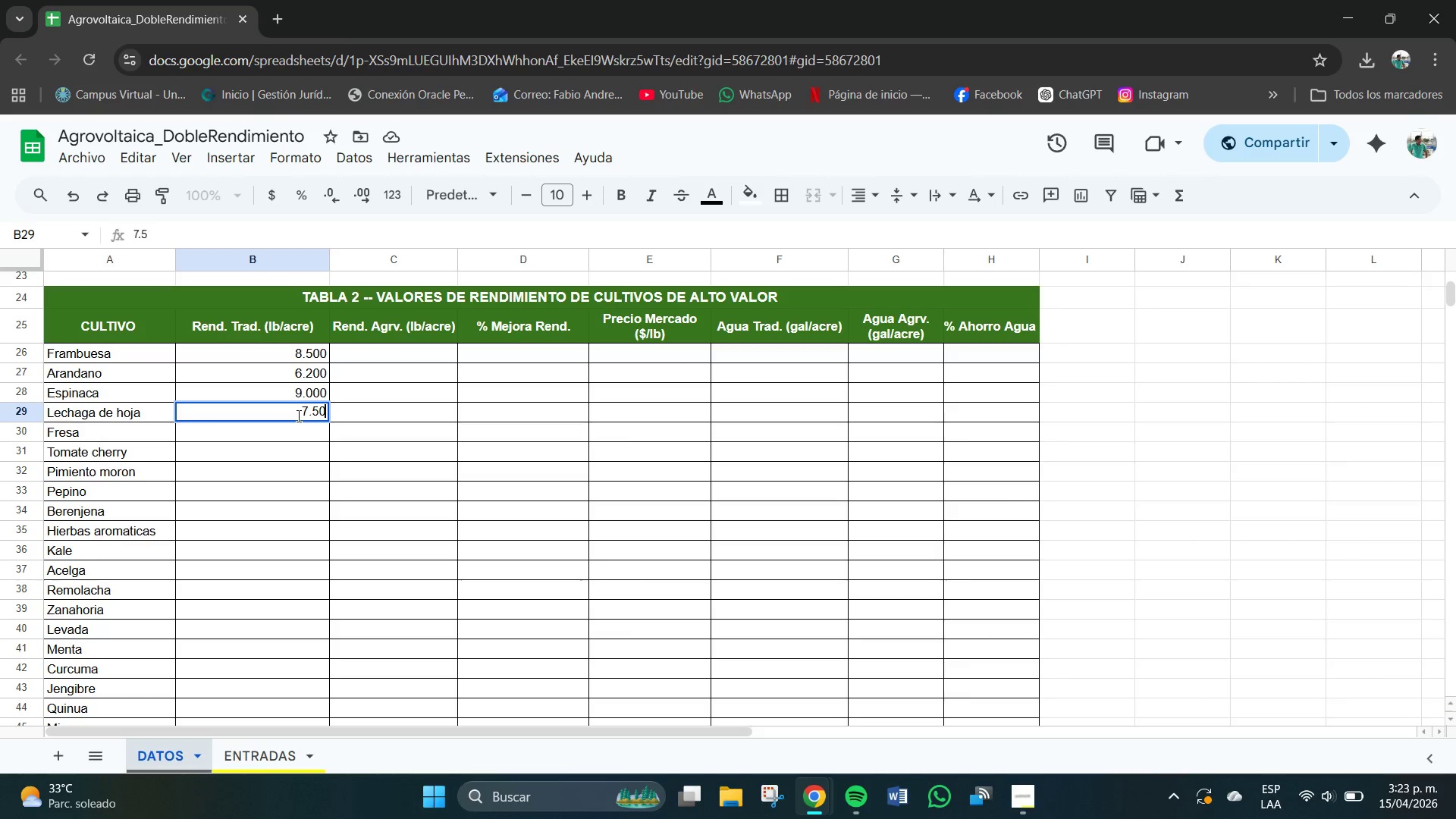 
key(Numpad0)
 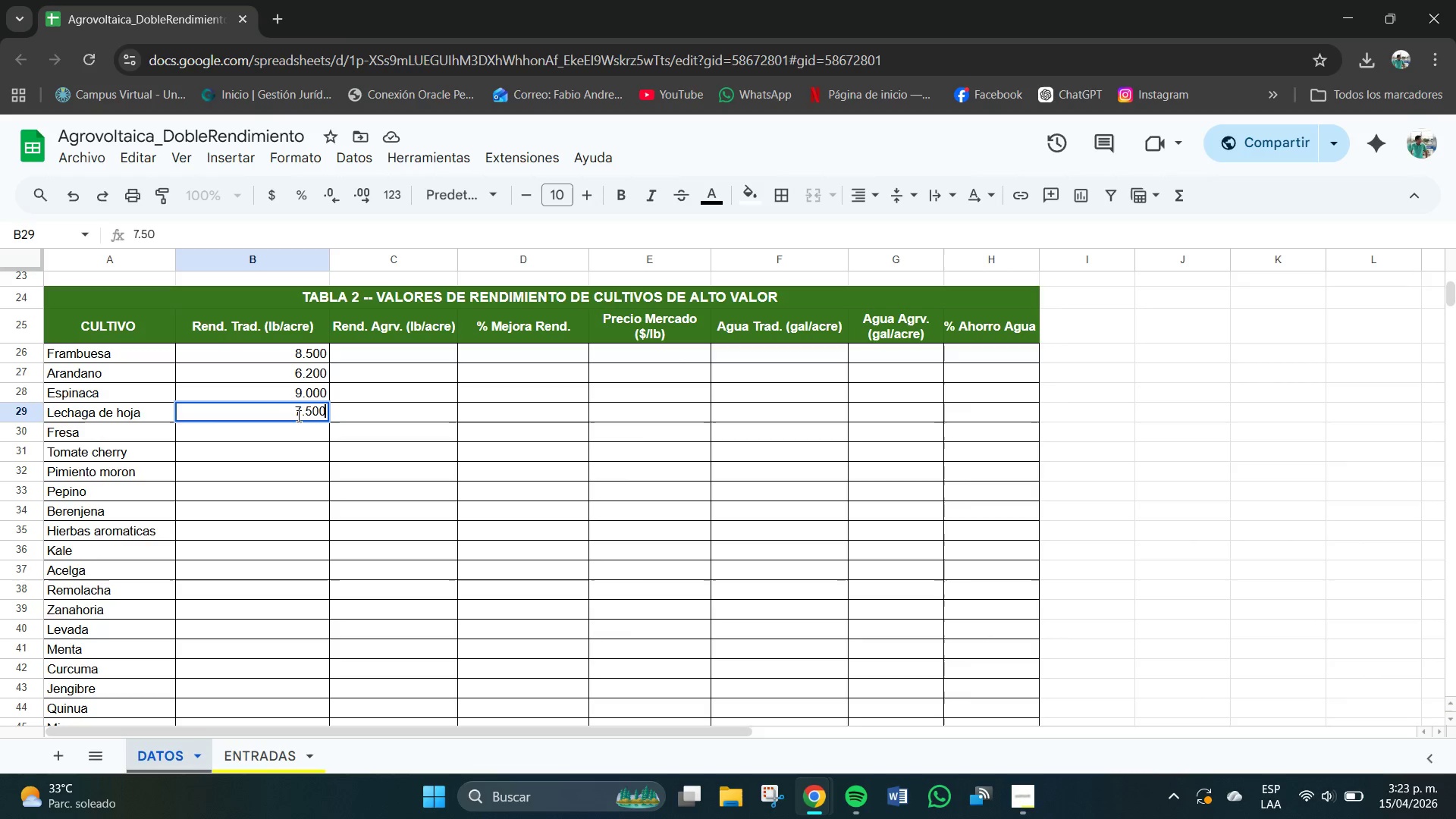 
key(Numpad0)
 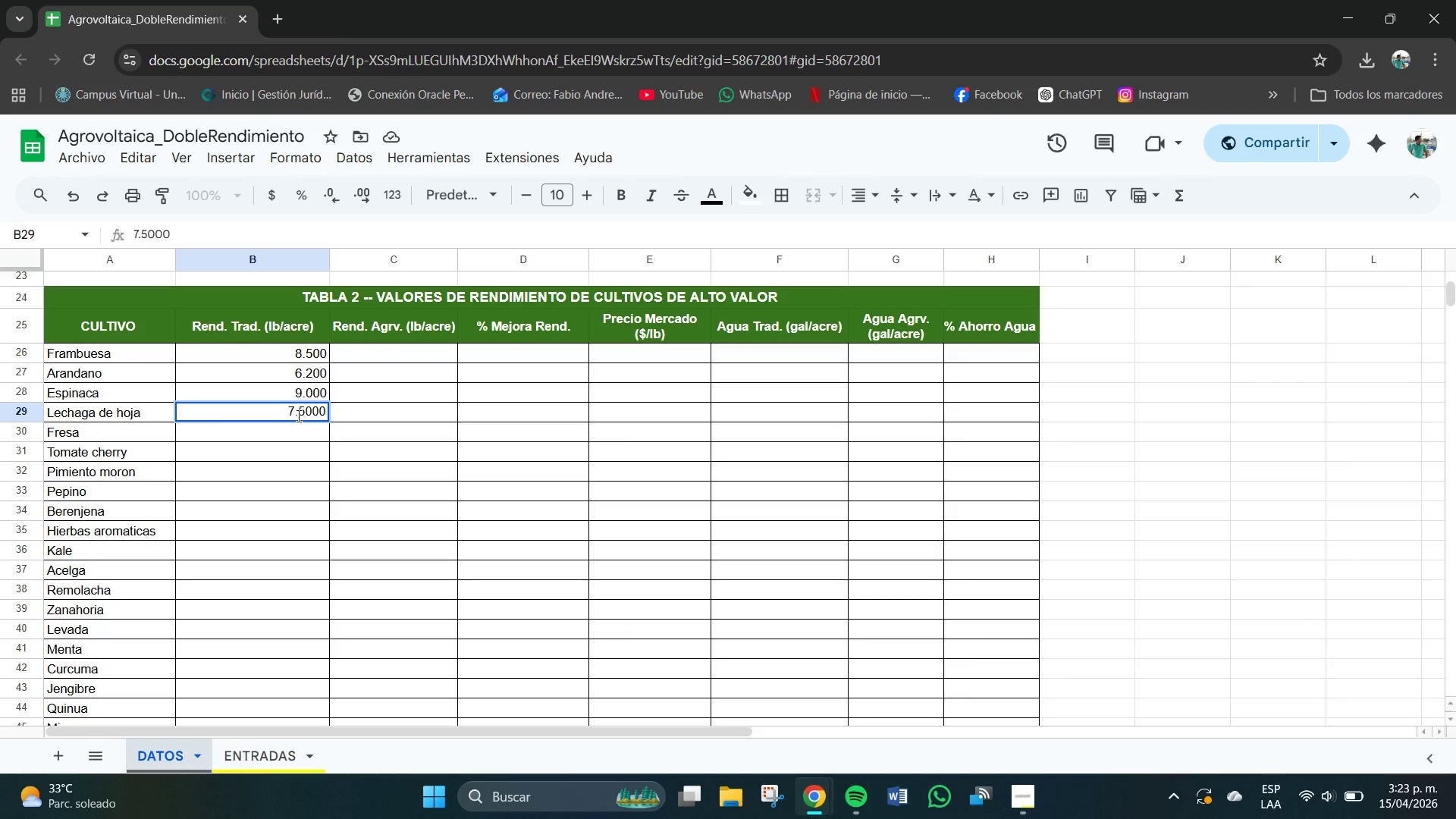 
key(Backspace)
 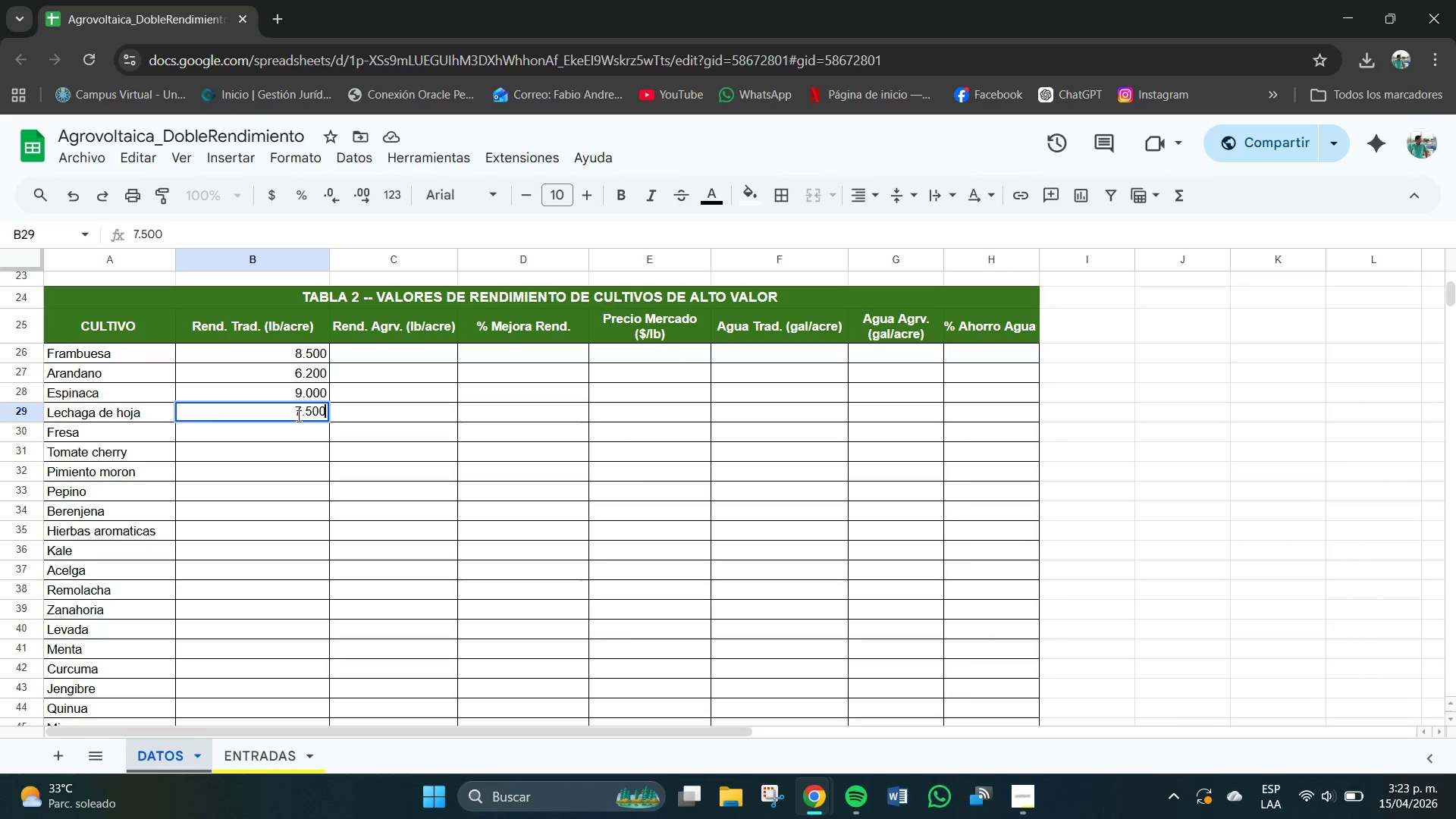 
key(NumpadEnter)
 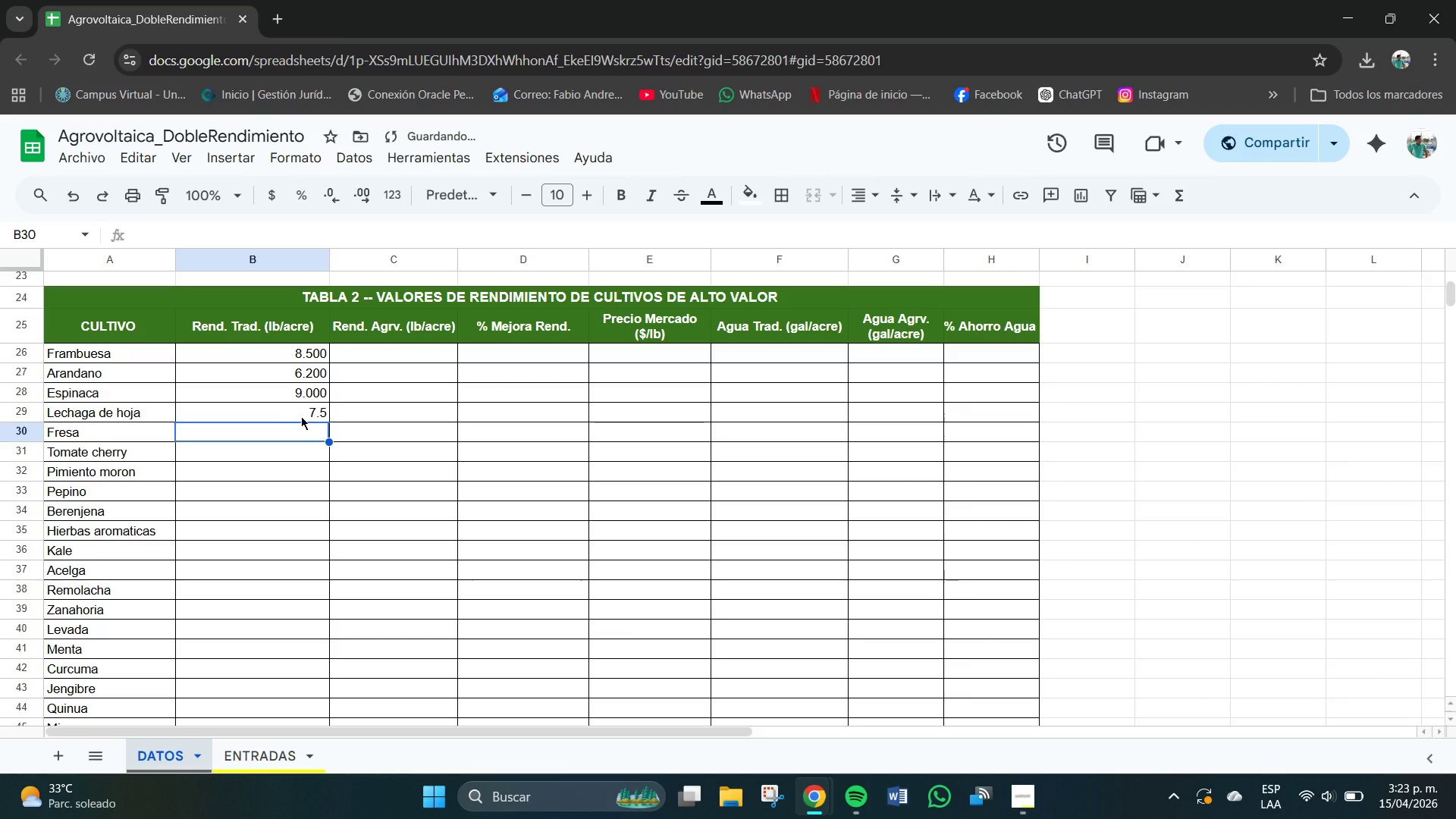 
left_click([301, 416])
 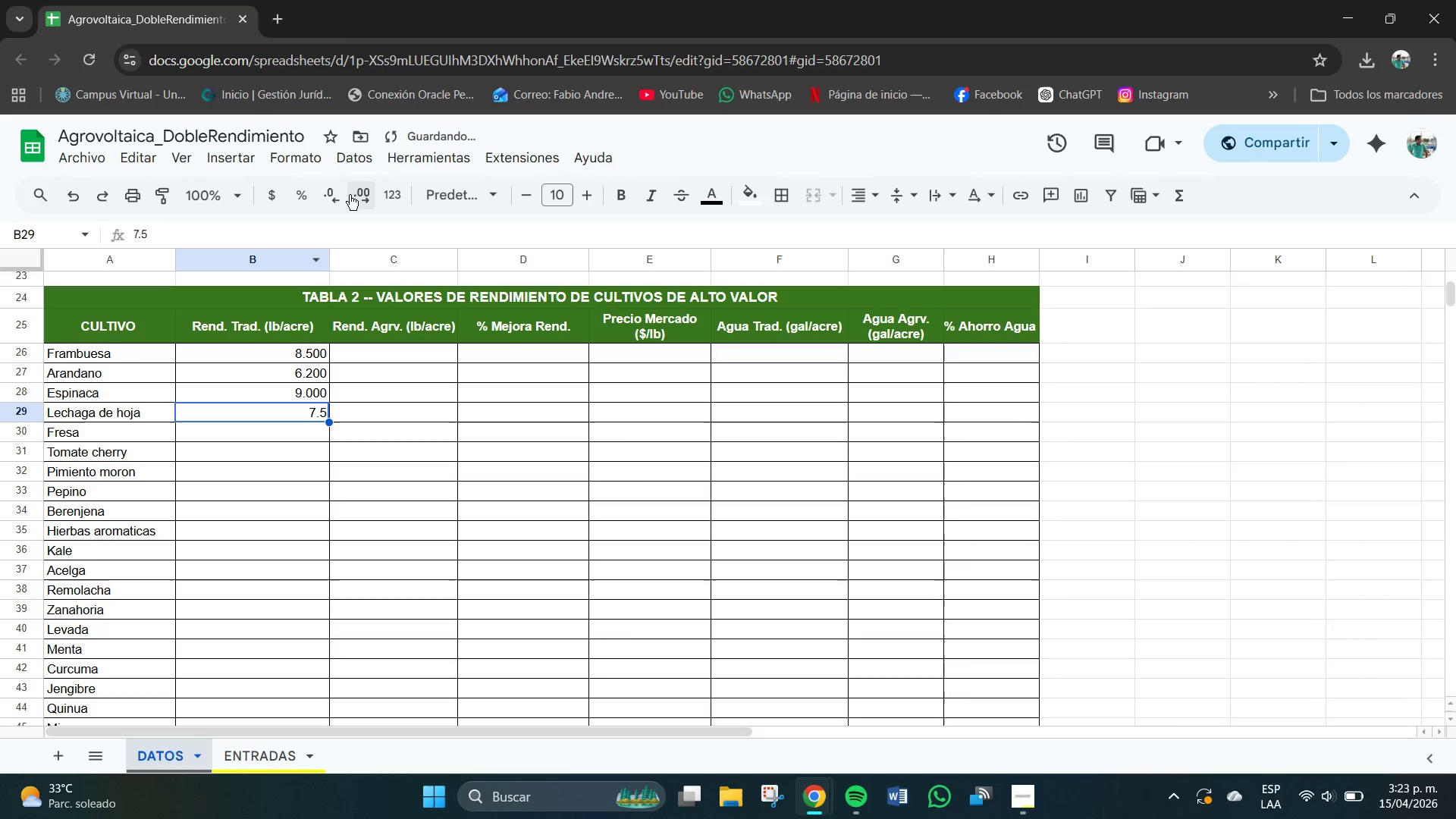 
double_click([359, 195])
 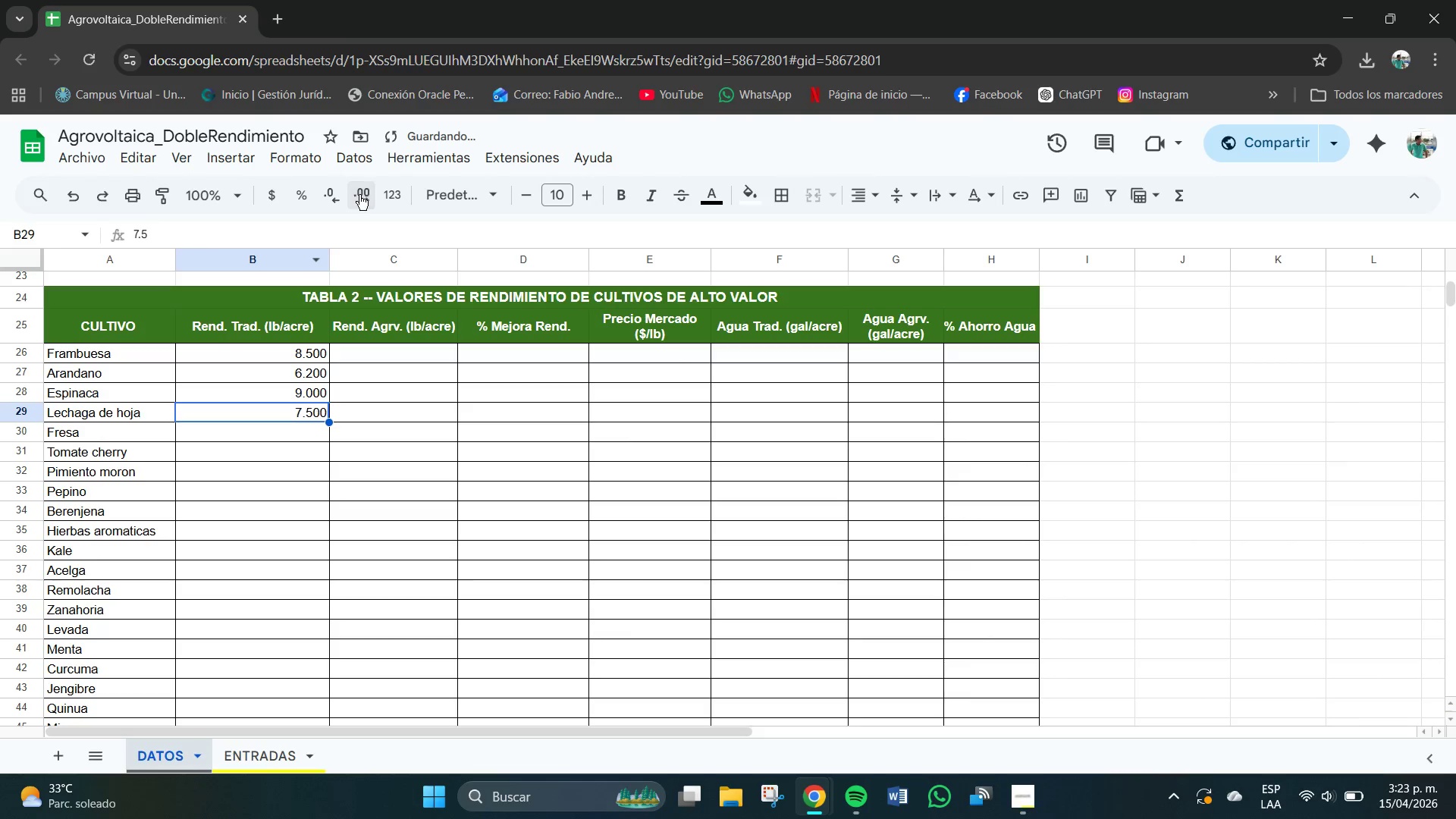 
triple_click([361, 196])
 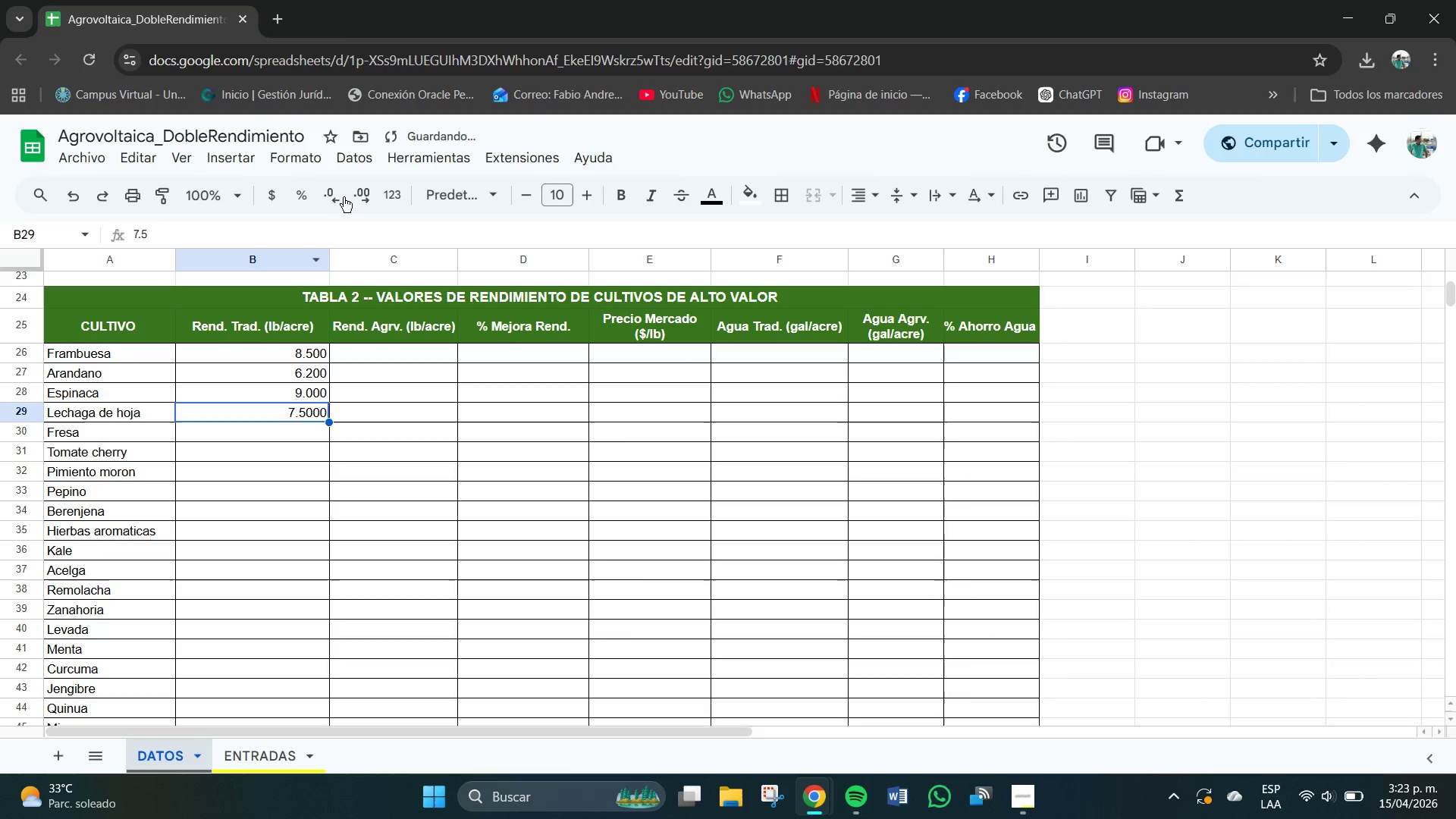 
left_click([337, 197])
 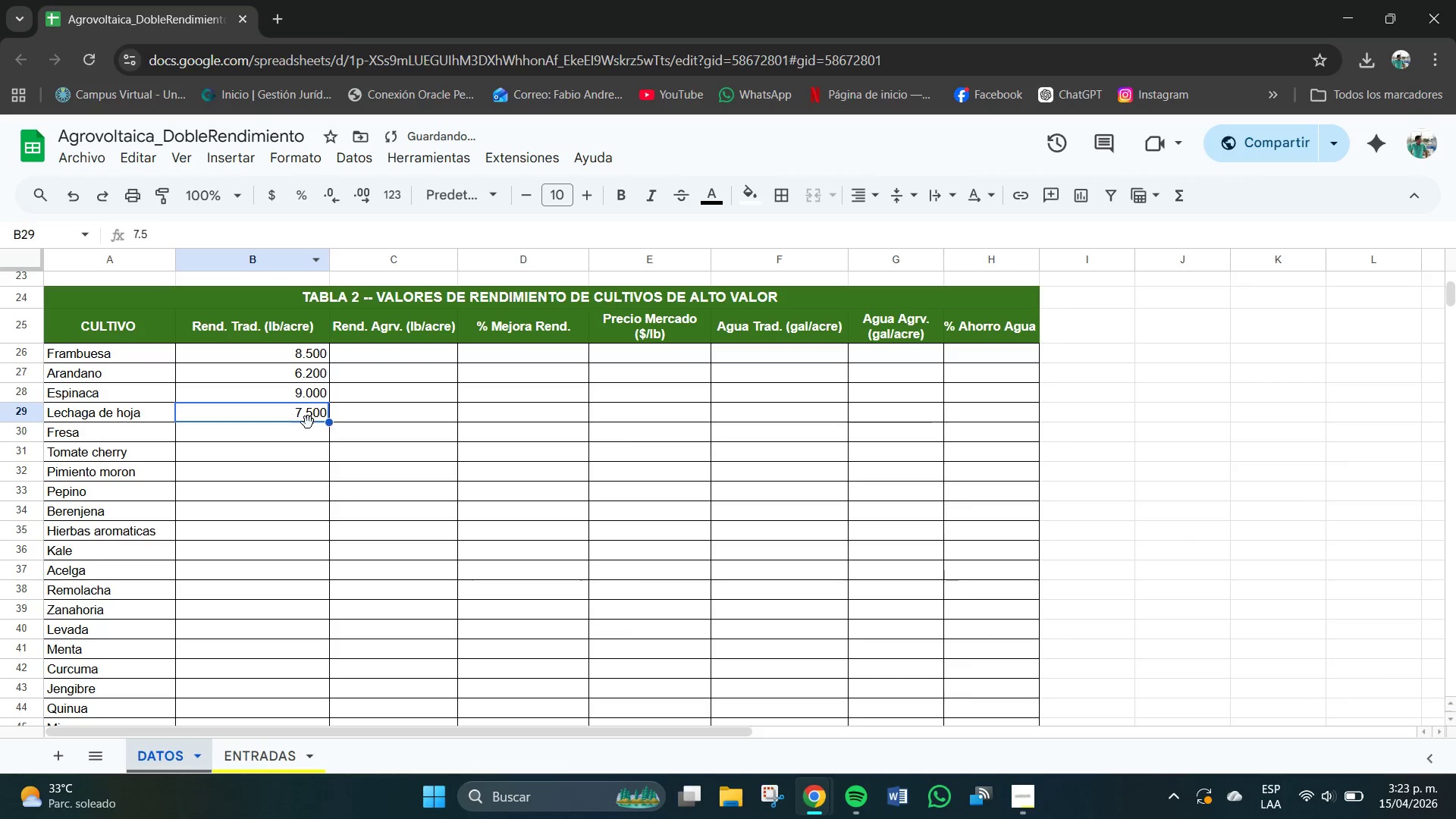 
double_click([311, 435])
 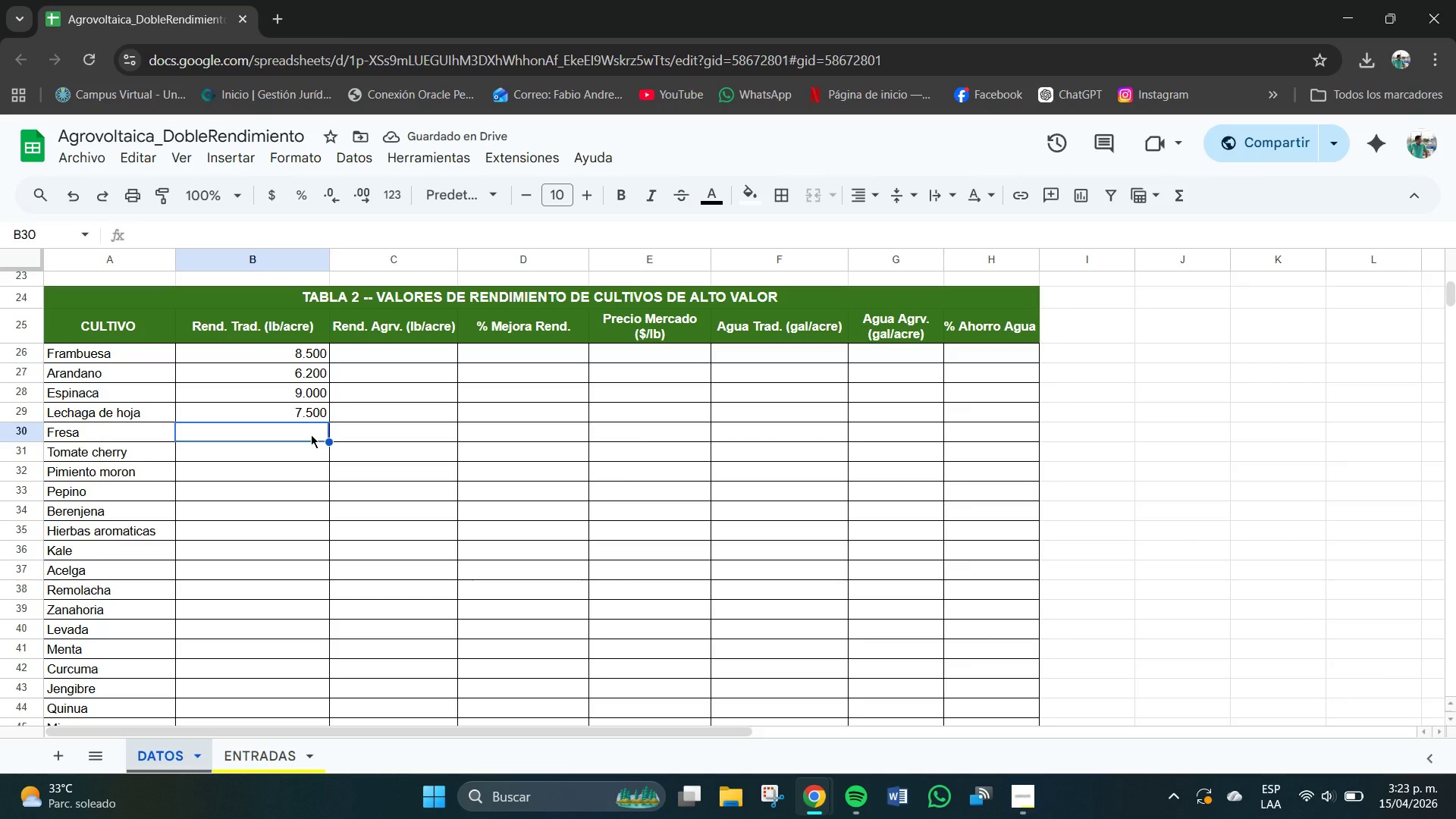 
key(Numpad1)
 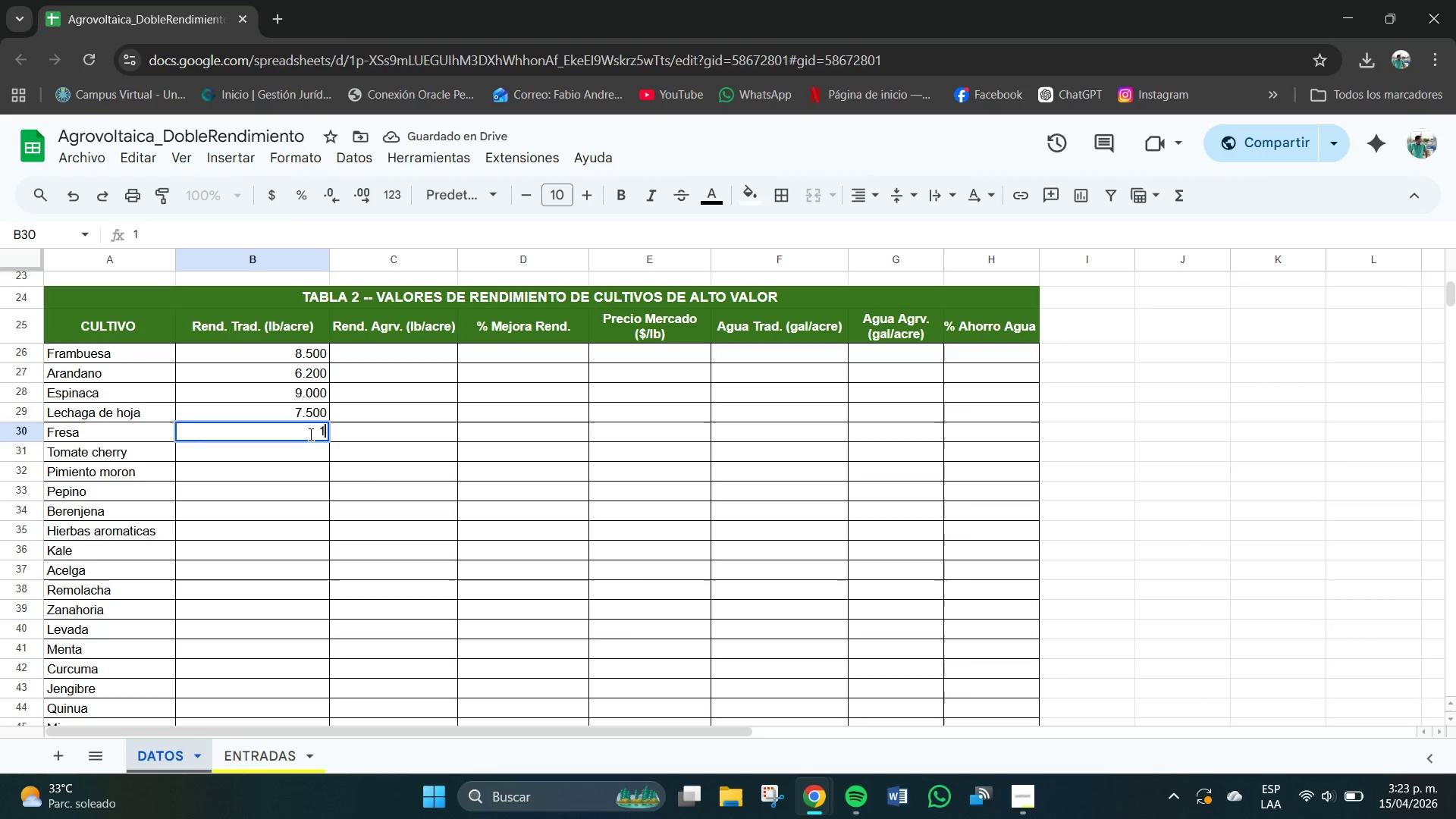 
key(Numpad2)
 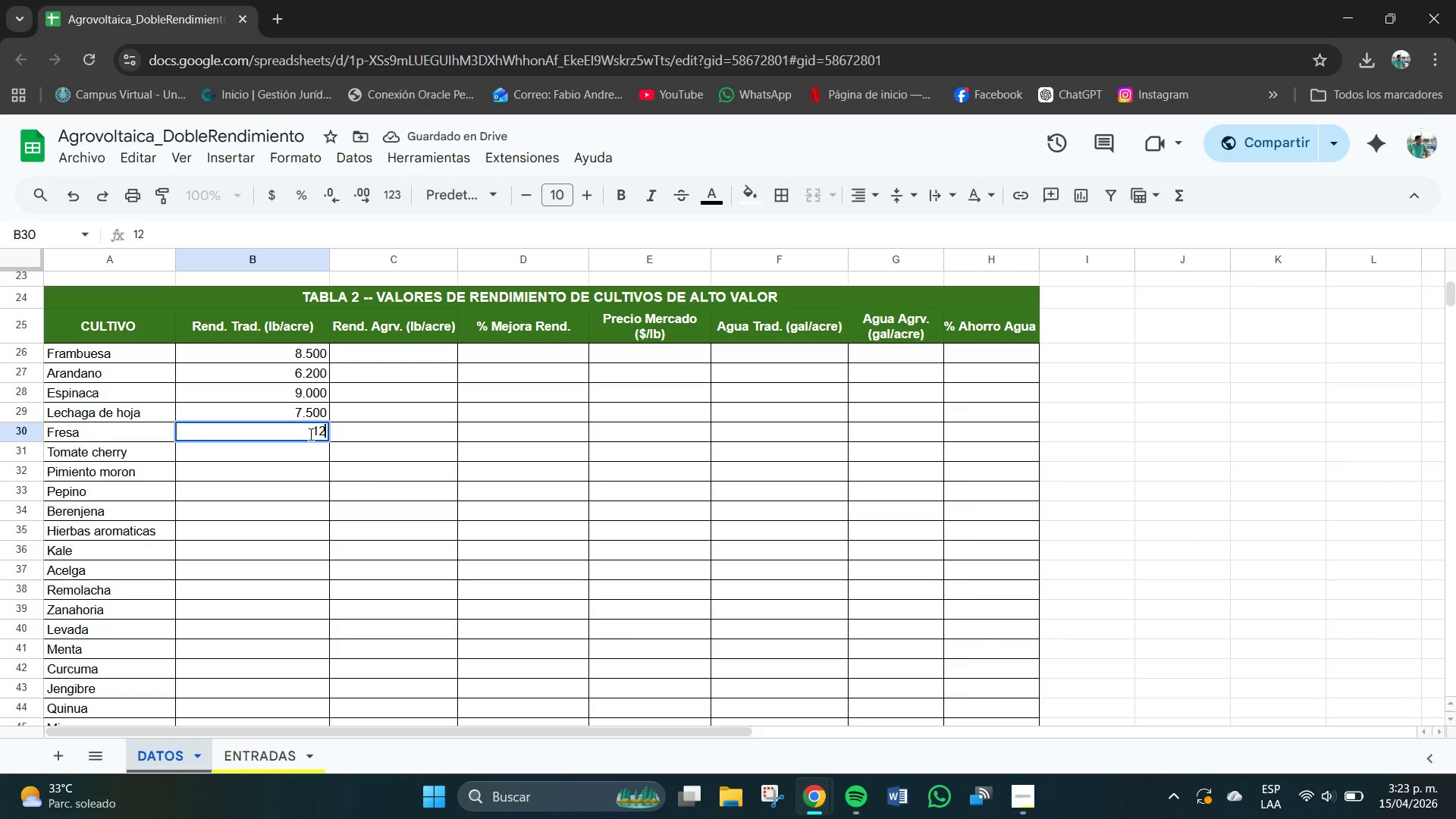 
key(NumpadDecimal)
 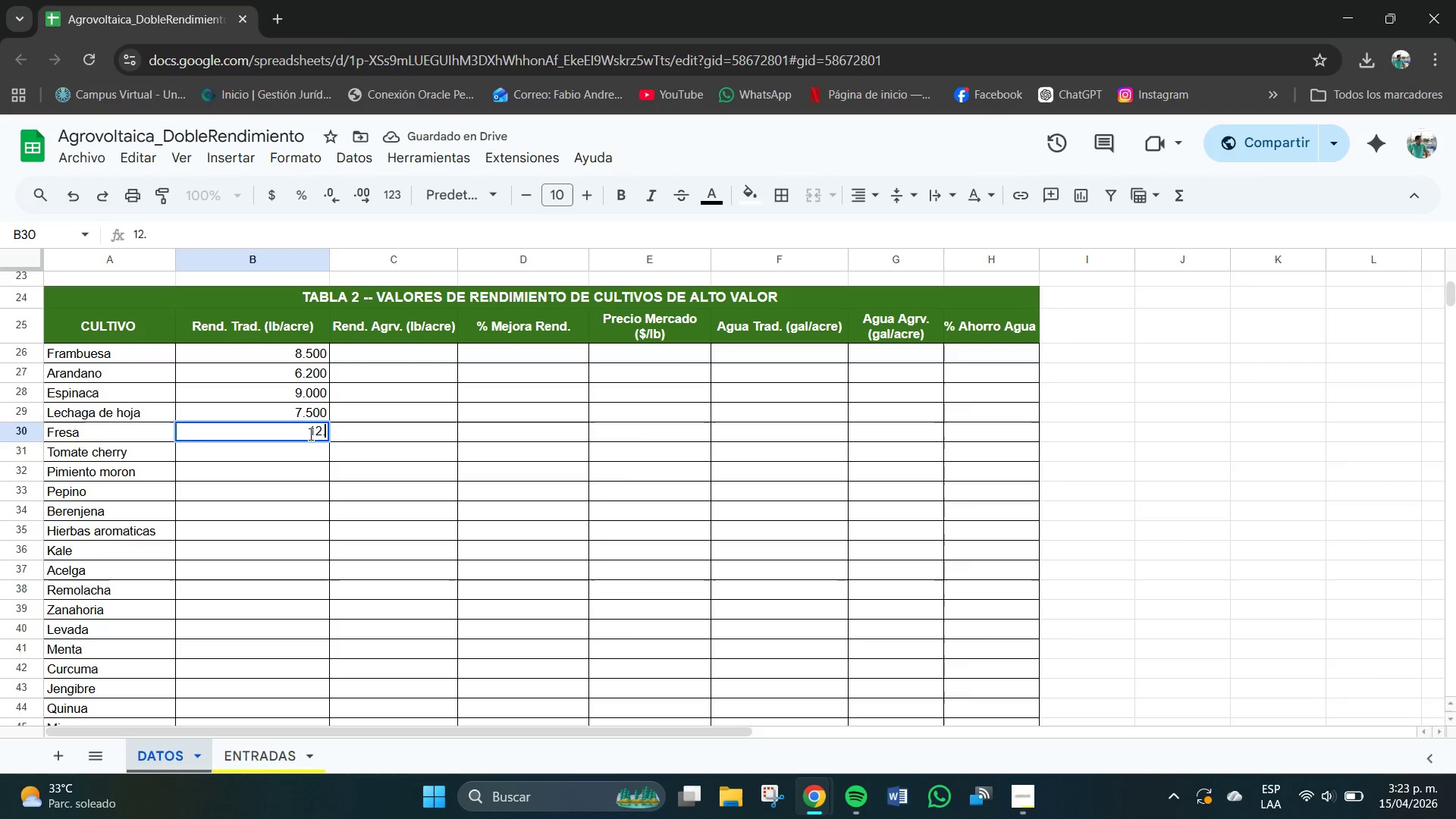 
key(Numpad0)
 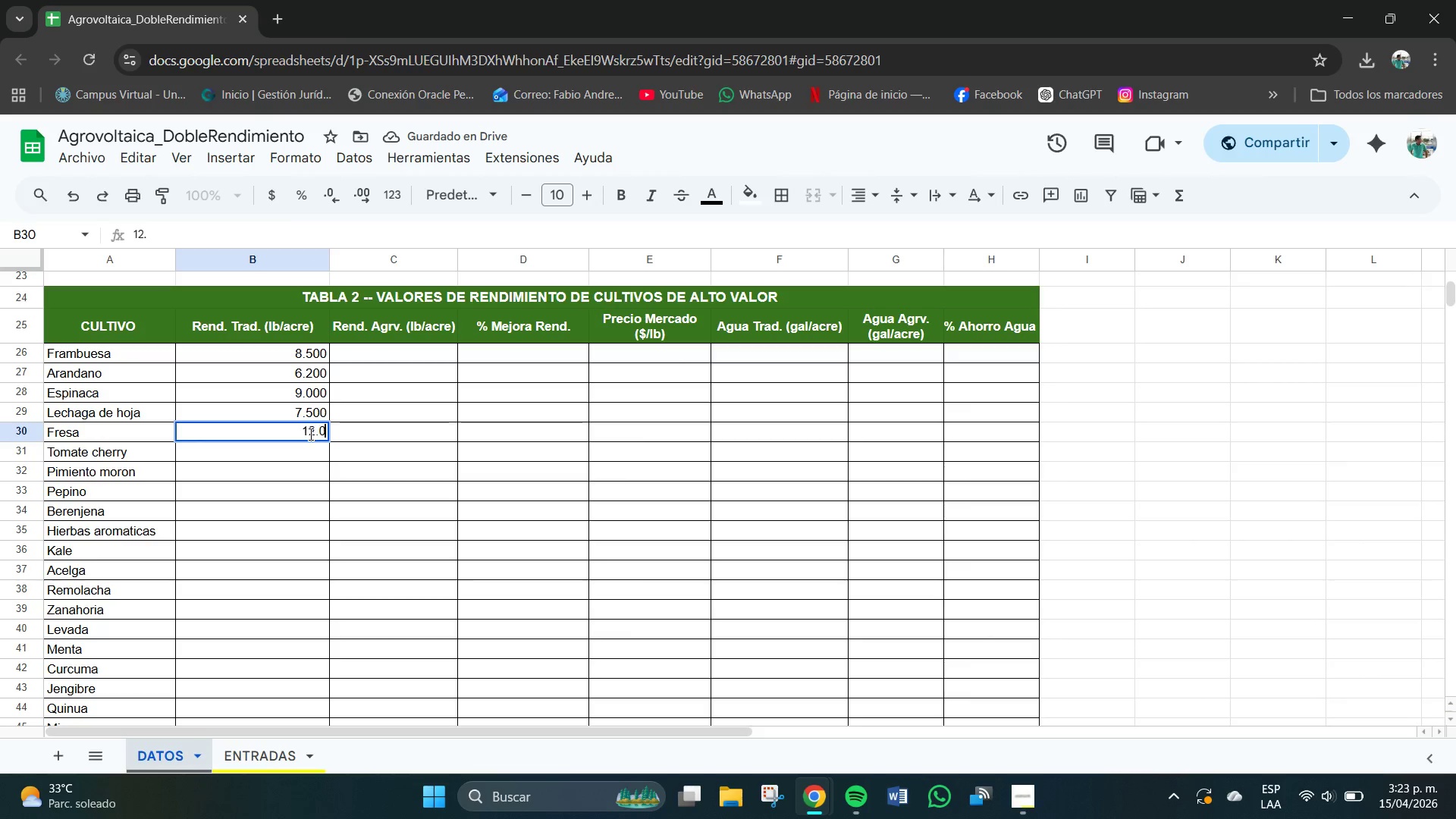 
key(Numpad0)
 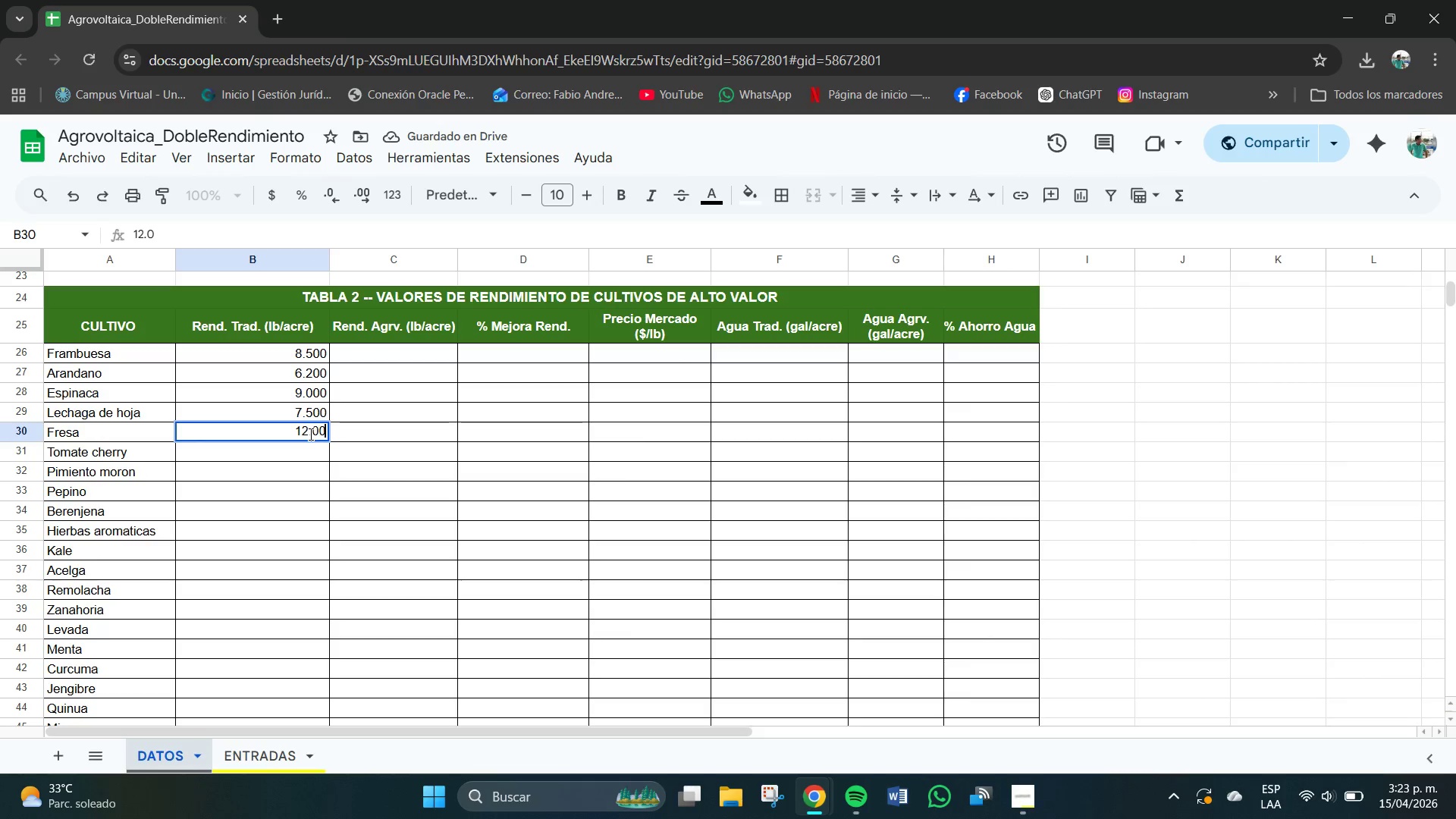 
key(Numpad0)
 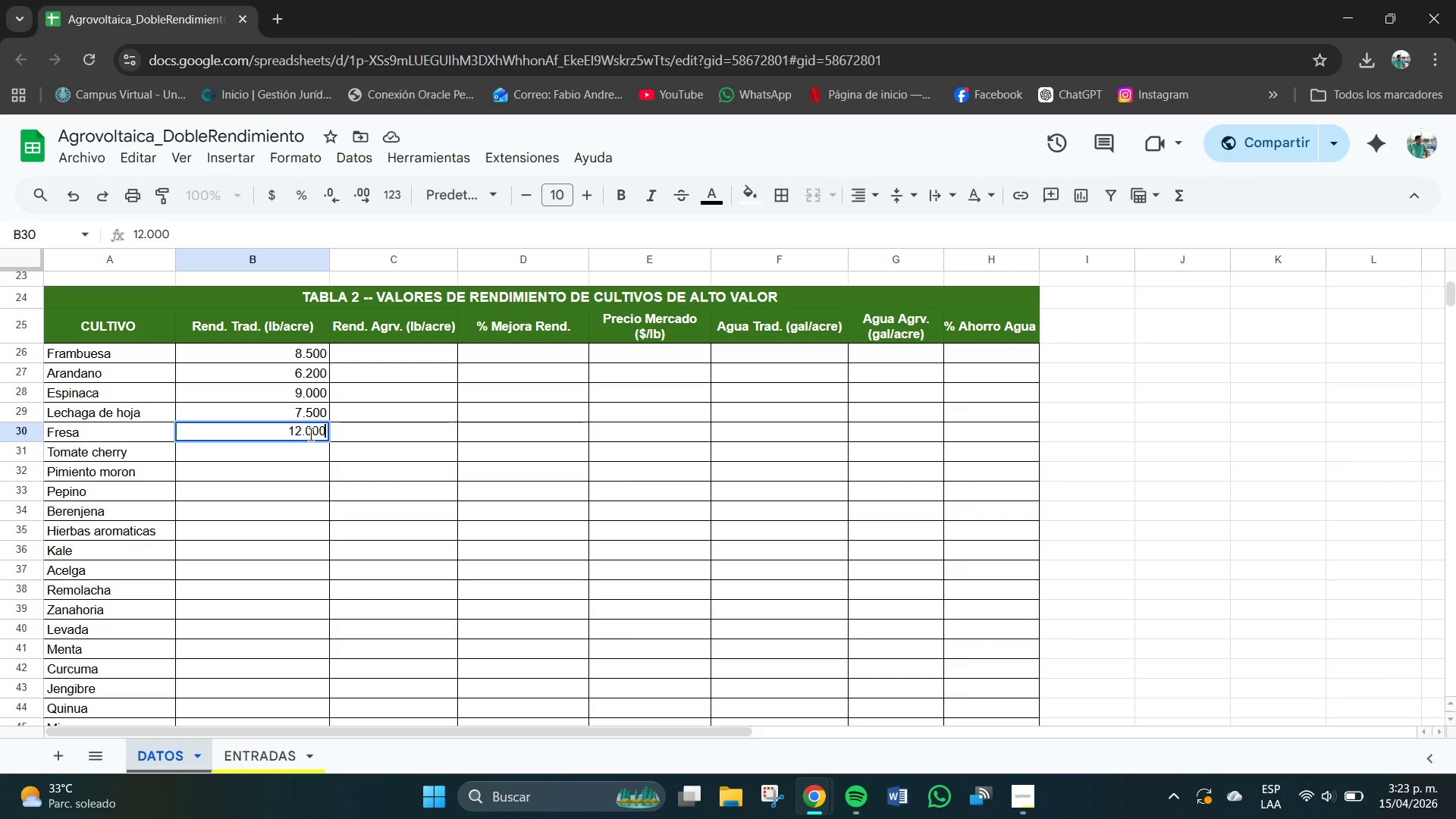 
key(NumpadEnter)
 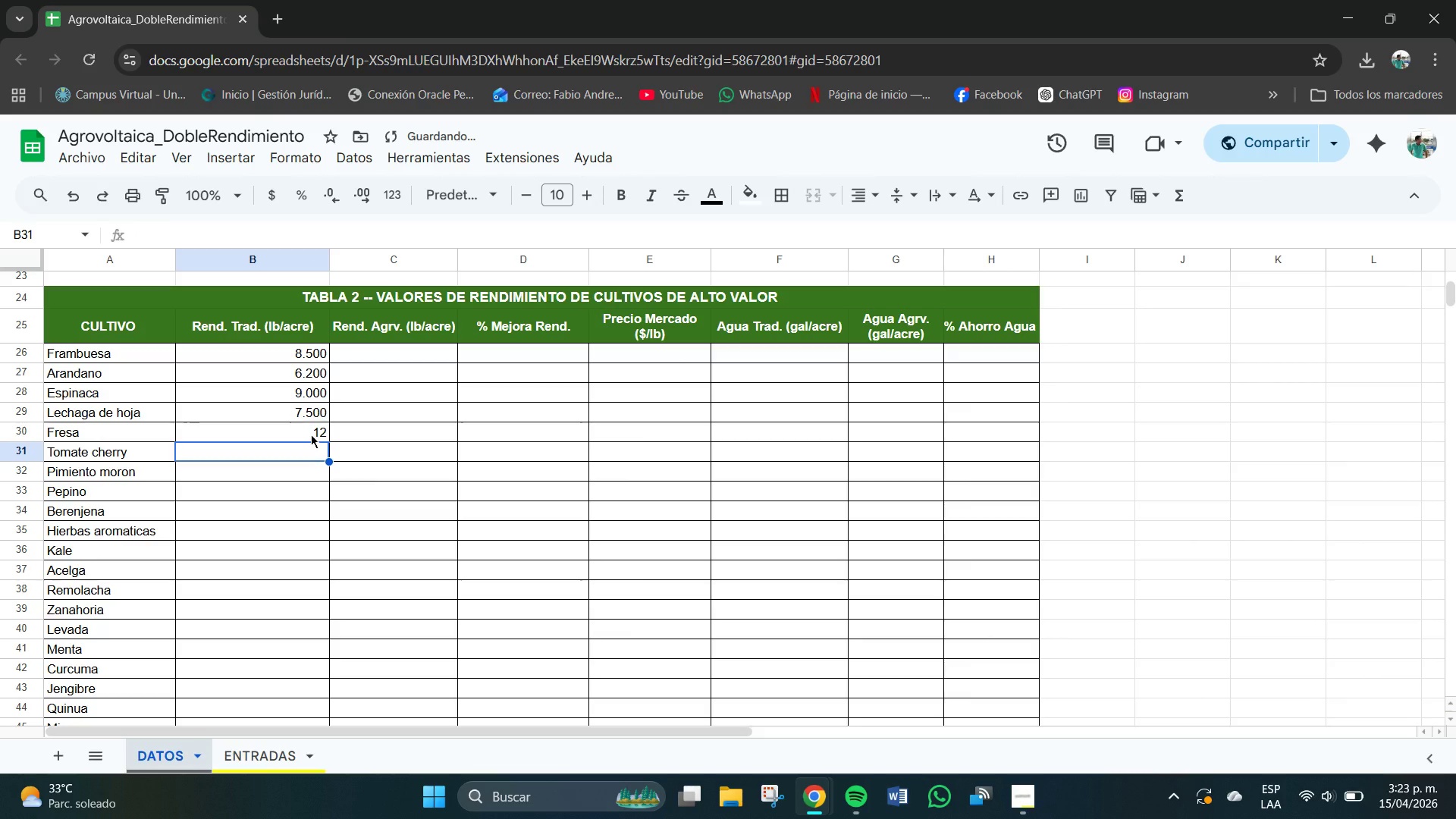 
key(Numpad1)
 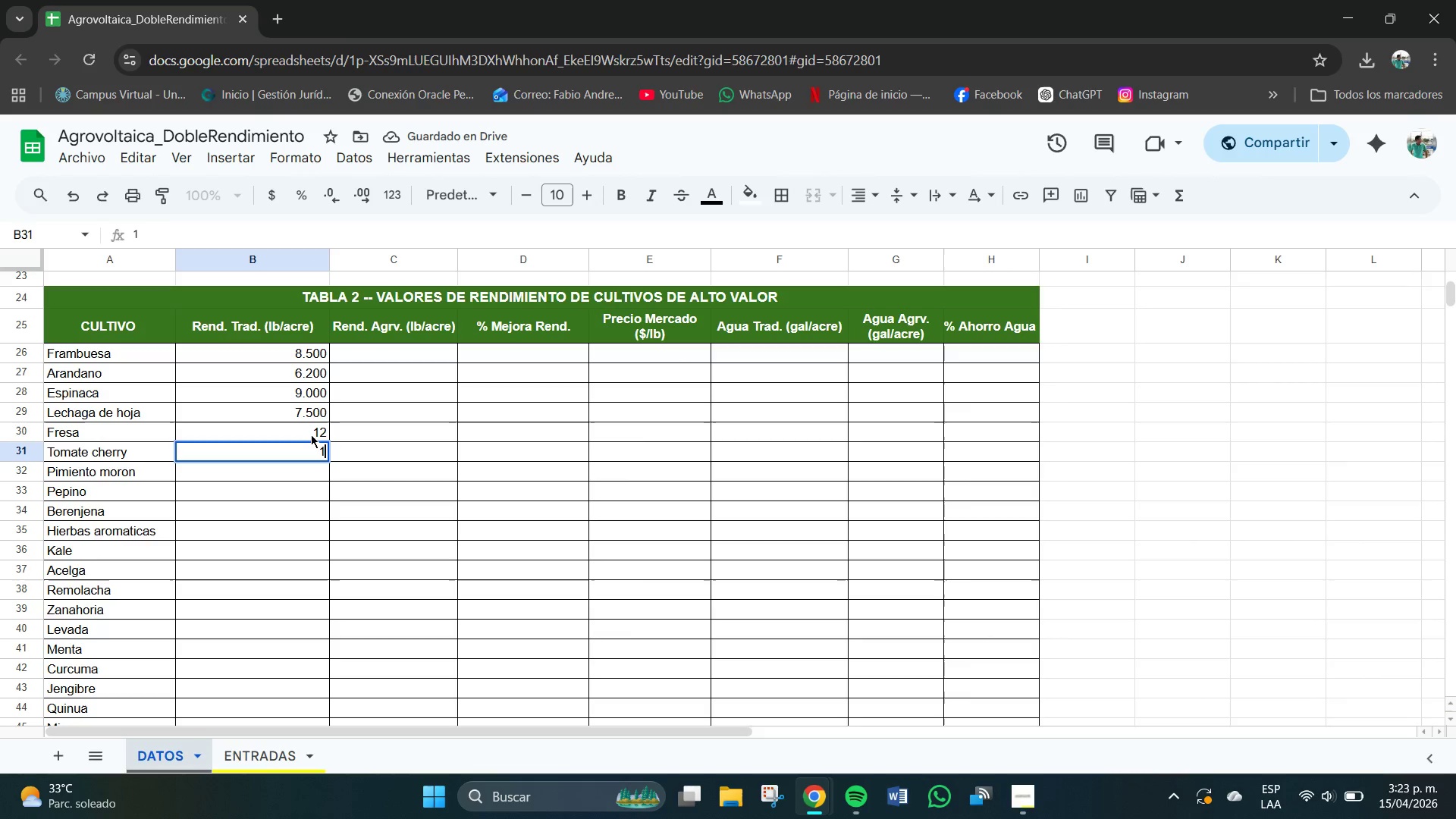 
key(Numpad8)
 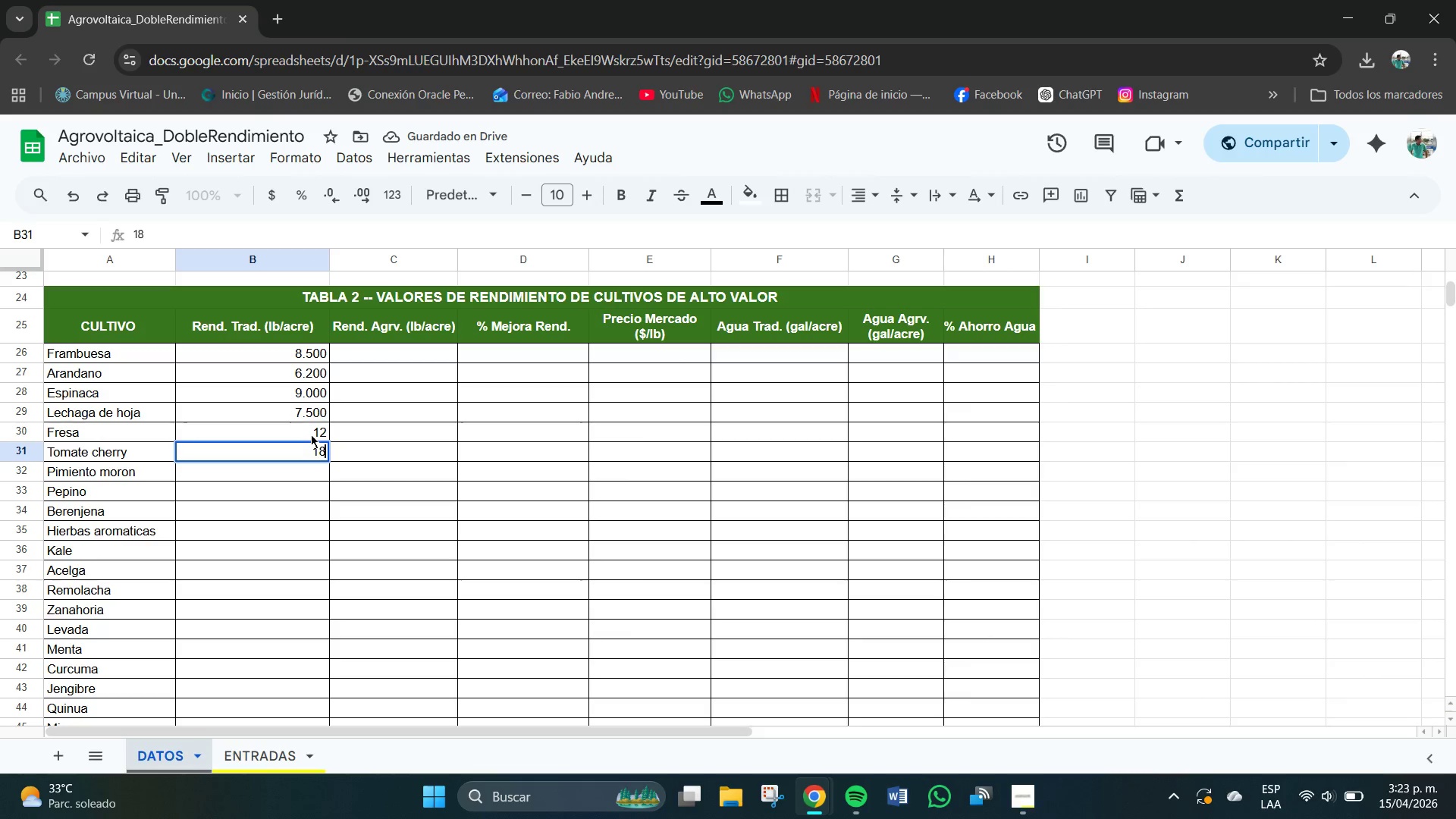 
key(Numpad0)
 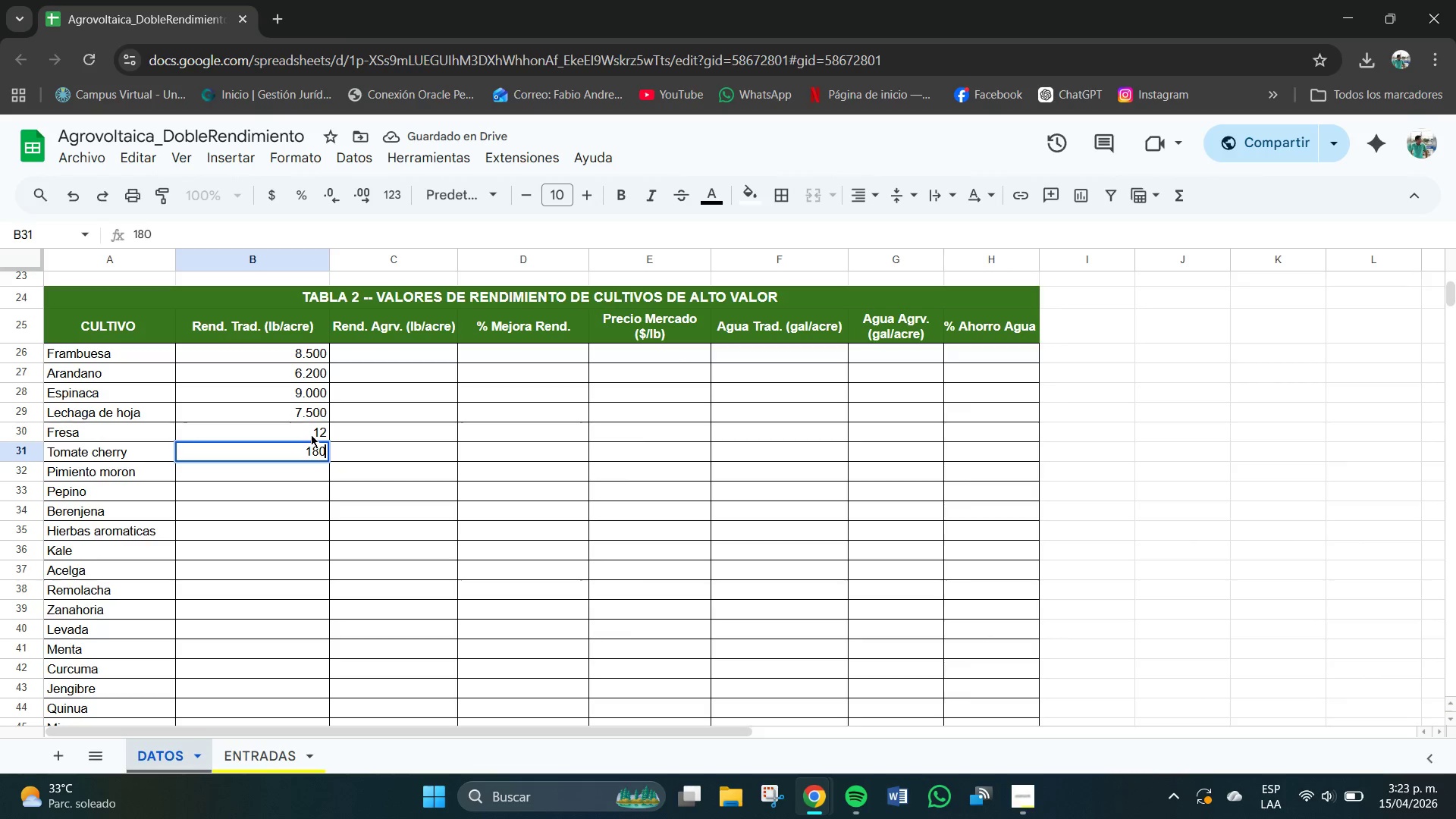 
key(Numpad0)
 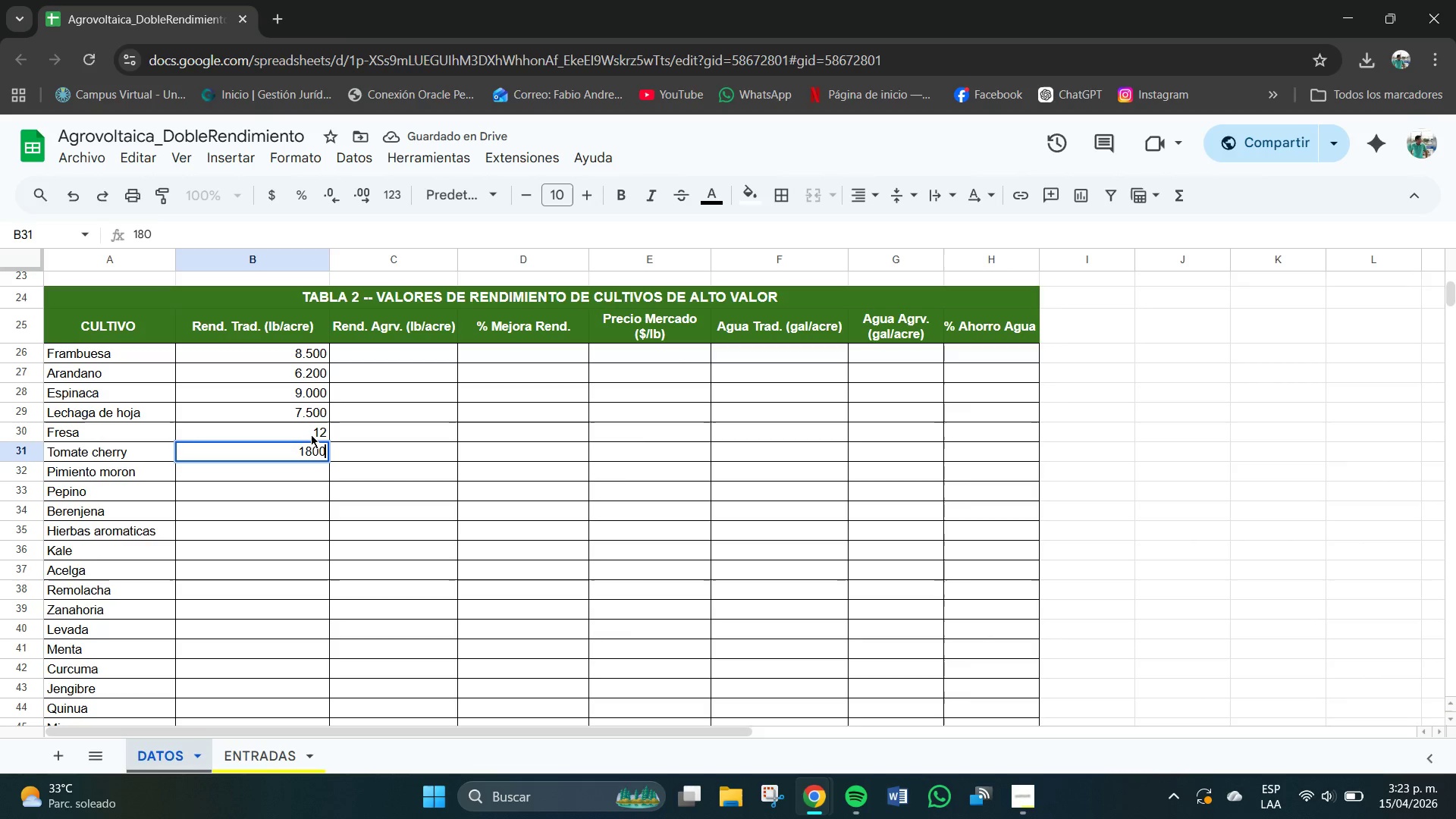 
key(Numpad0)
 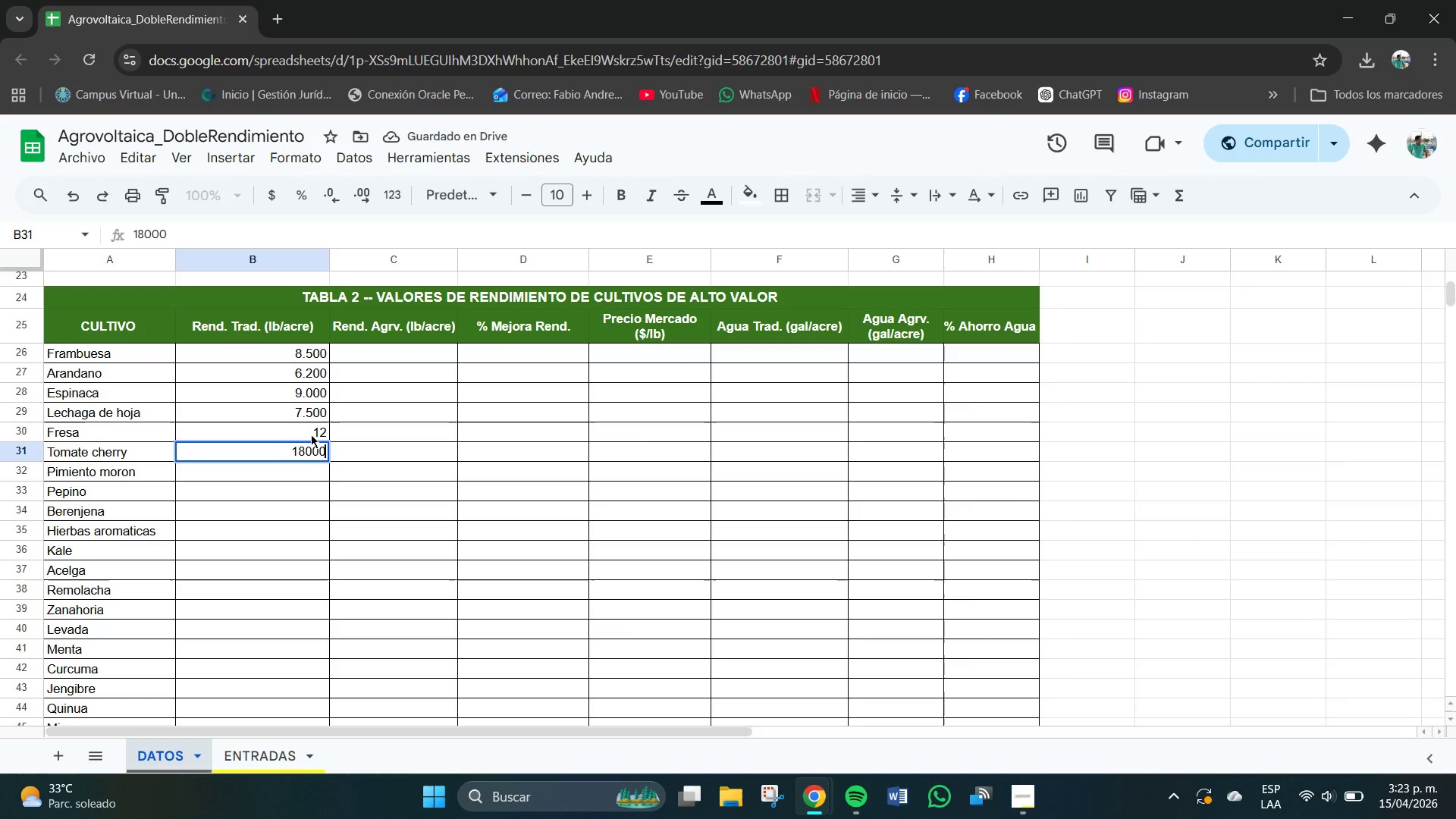 
key(NumpadEnter)
 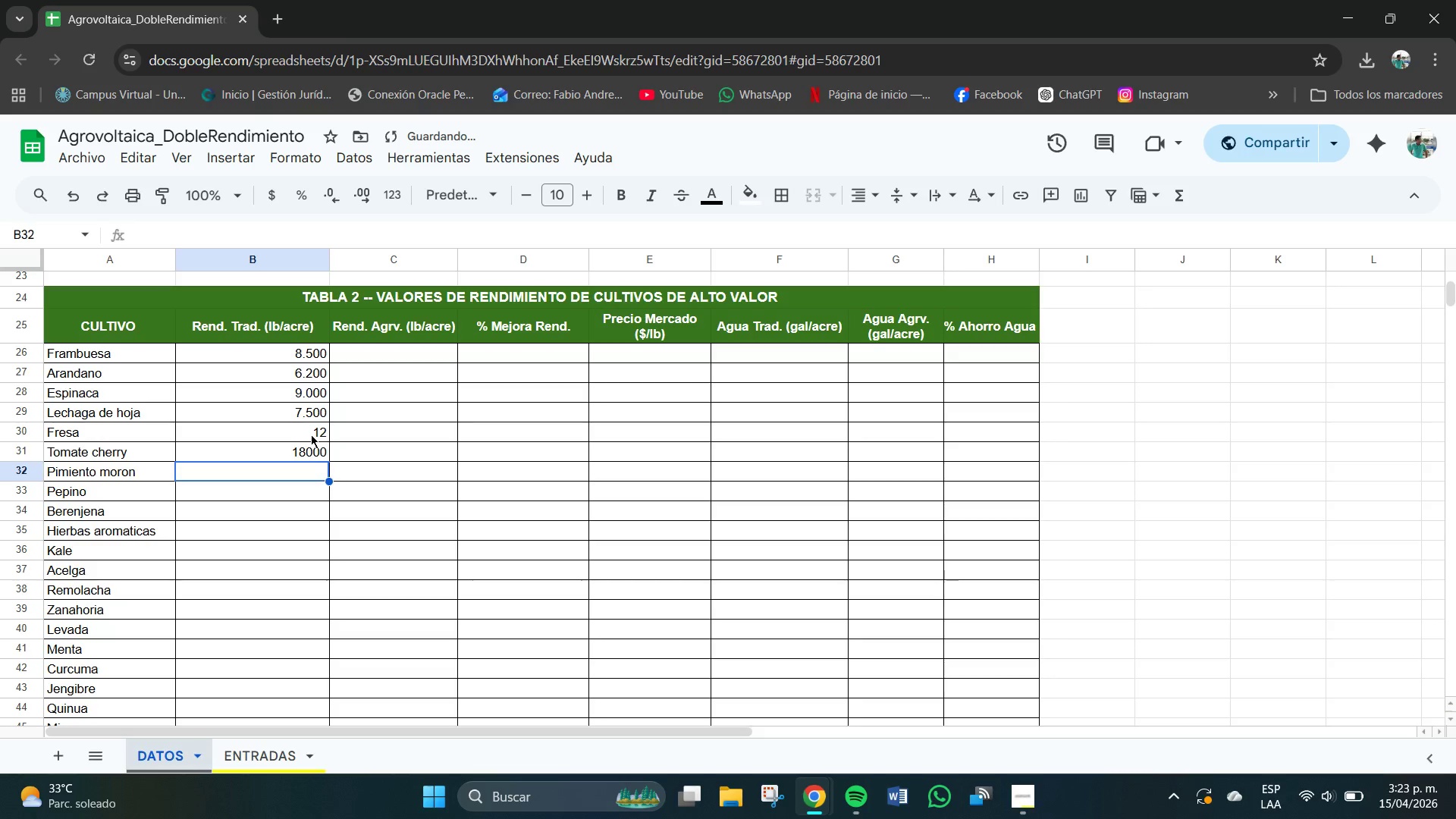 
key(Numpad1)
 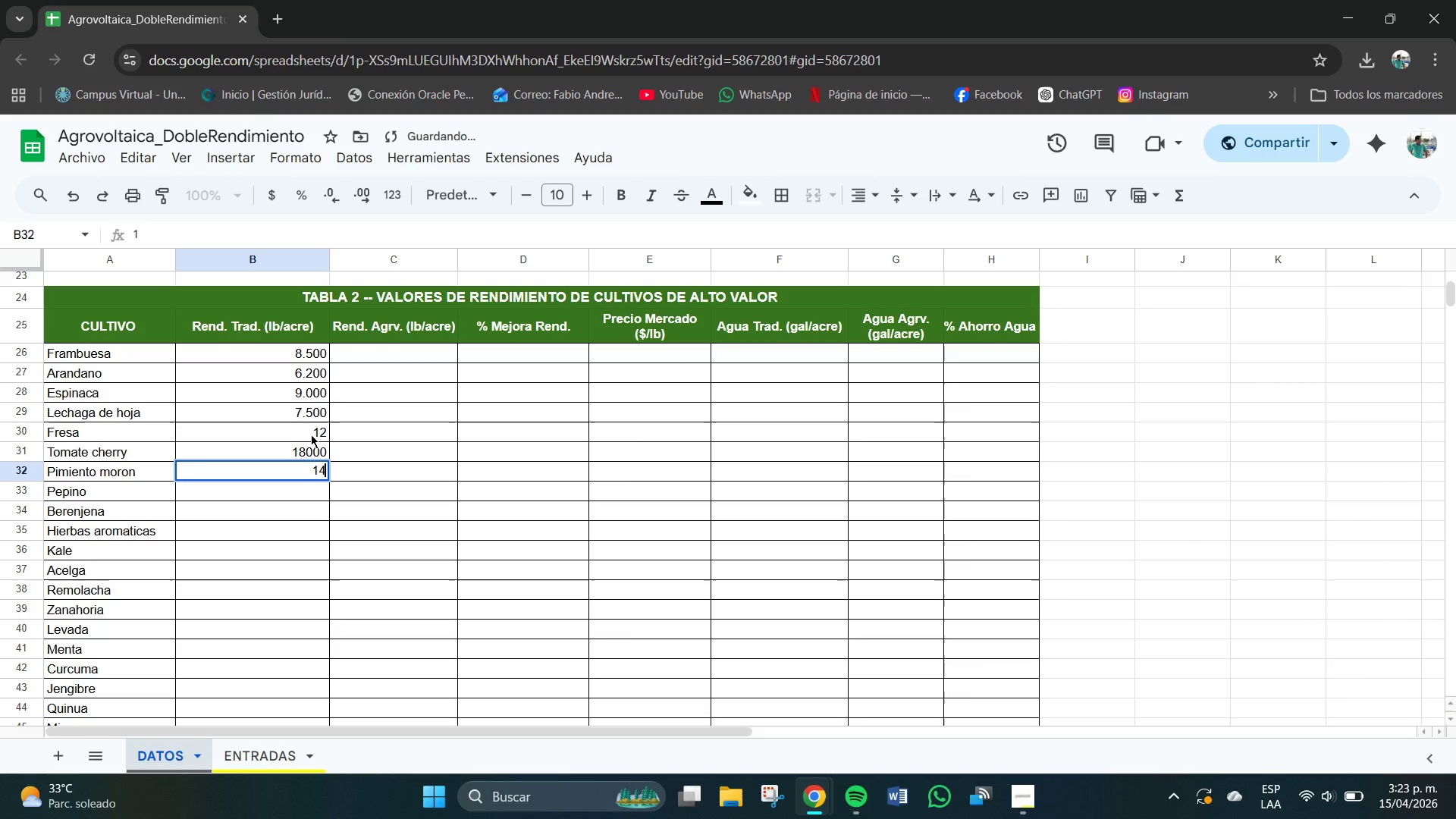 
key(Numpad4)
 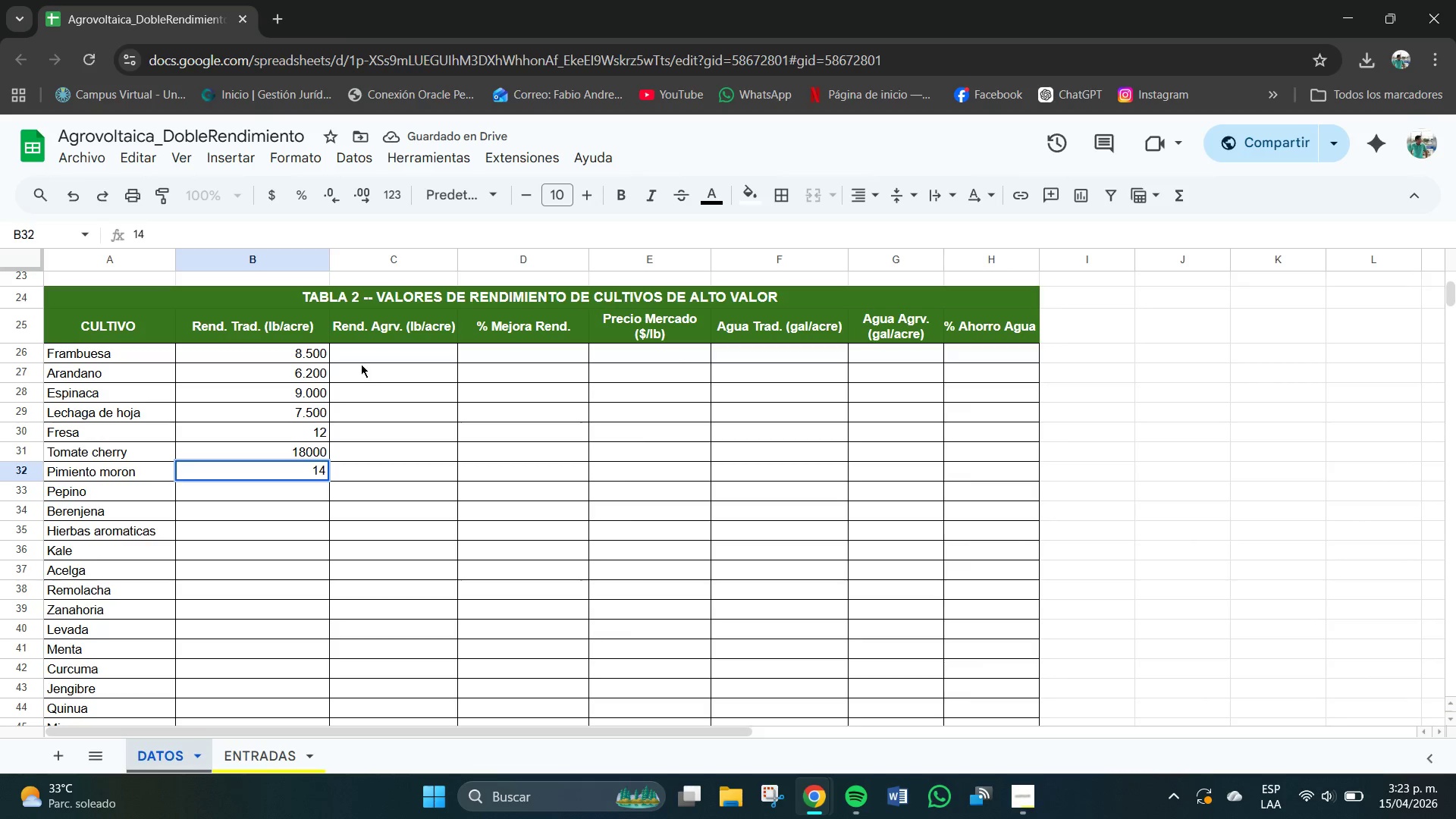 
double_click([304, 453])
 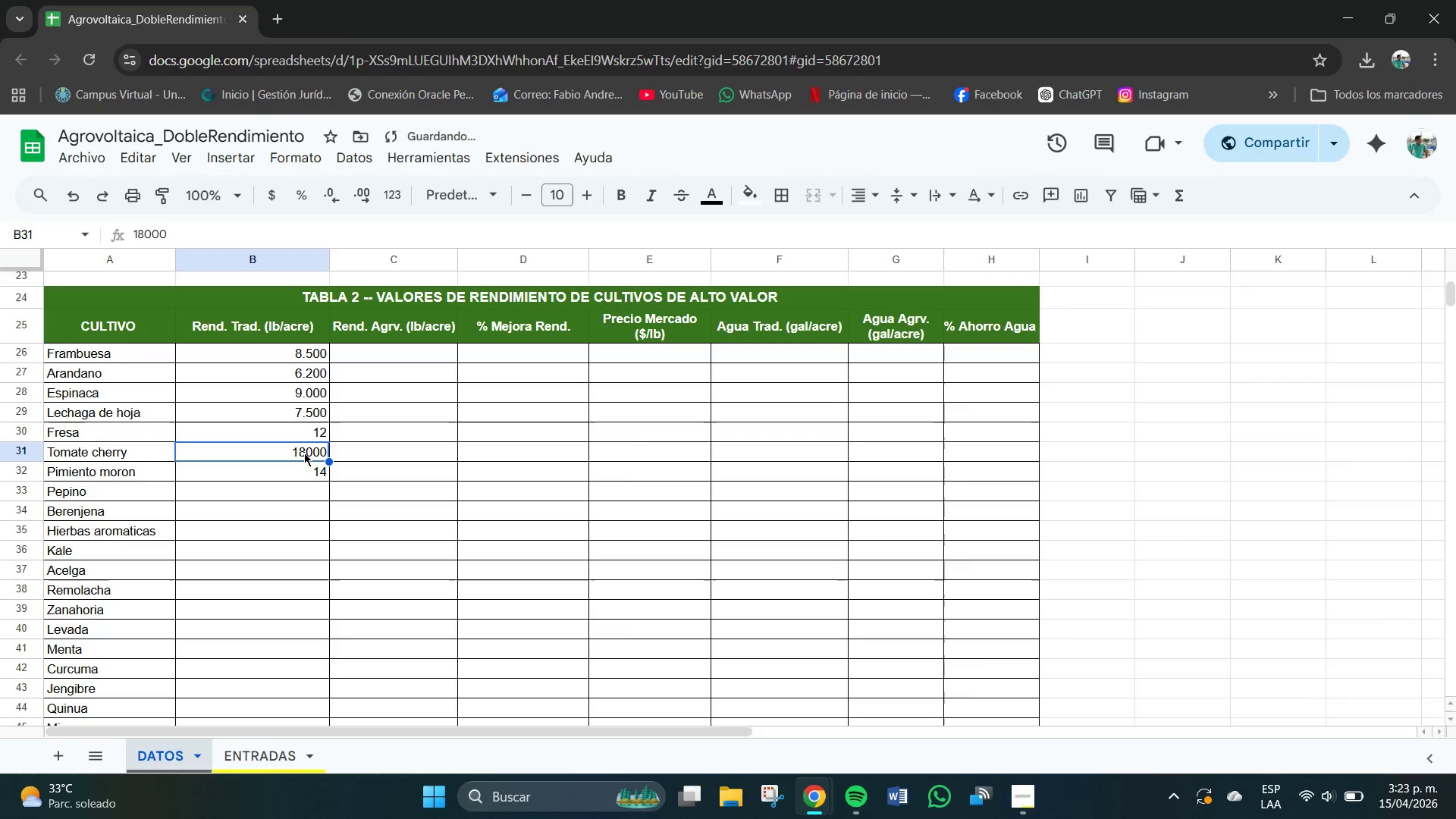 
triple_click([304, 453])
 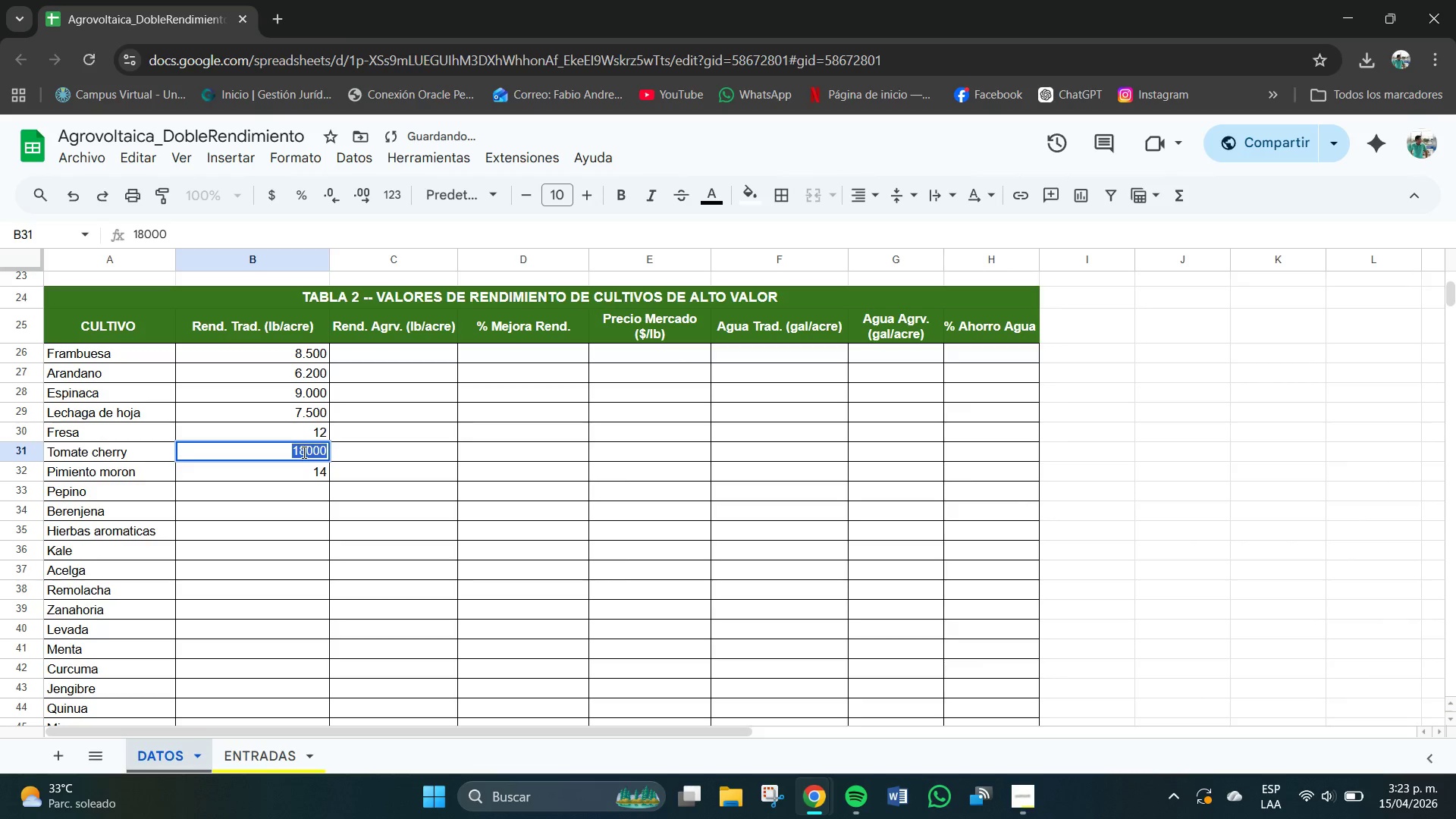 
triple_click([304, 453])
 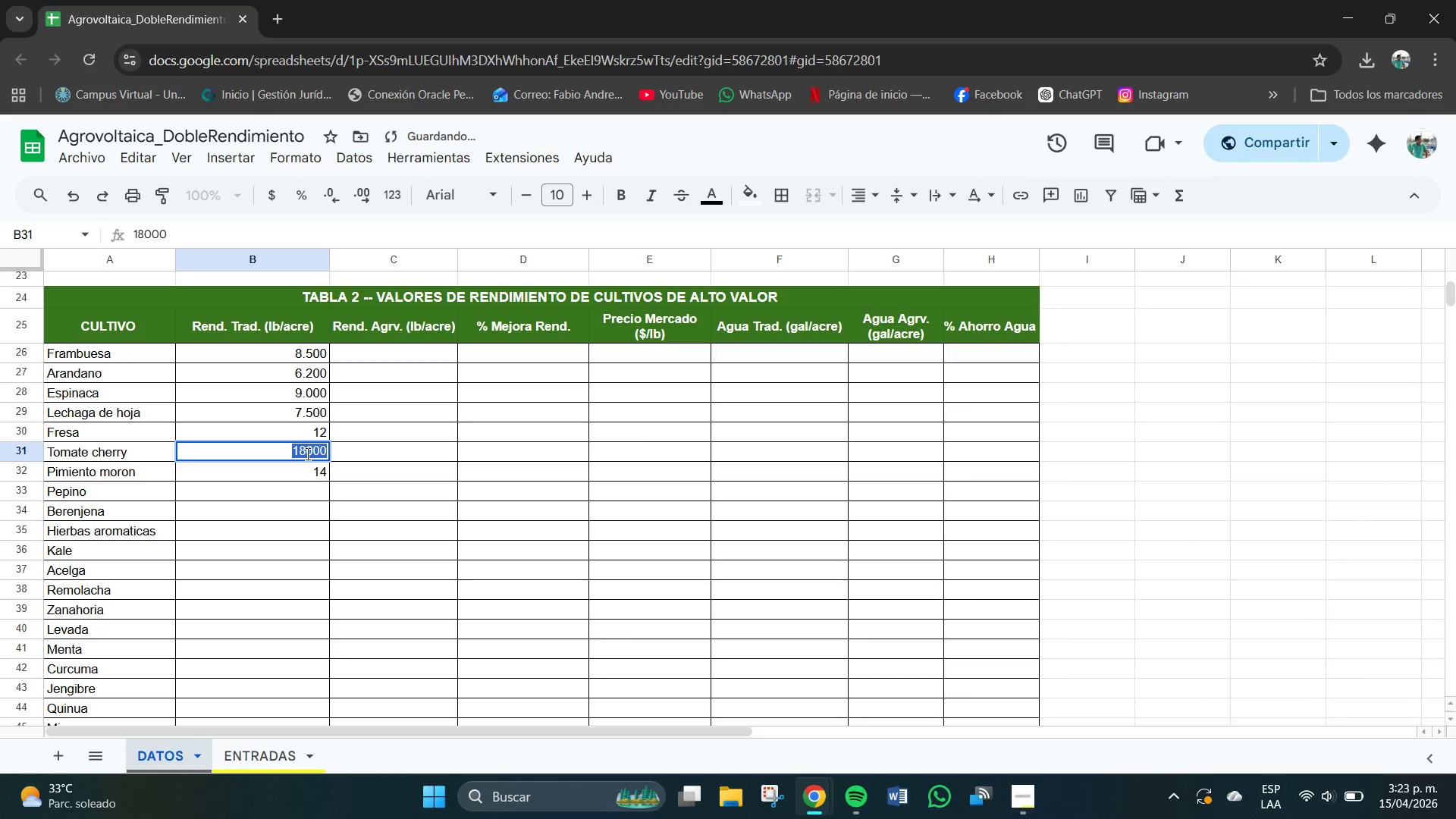 
triple_click([308, 454])
 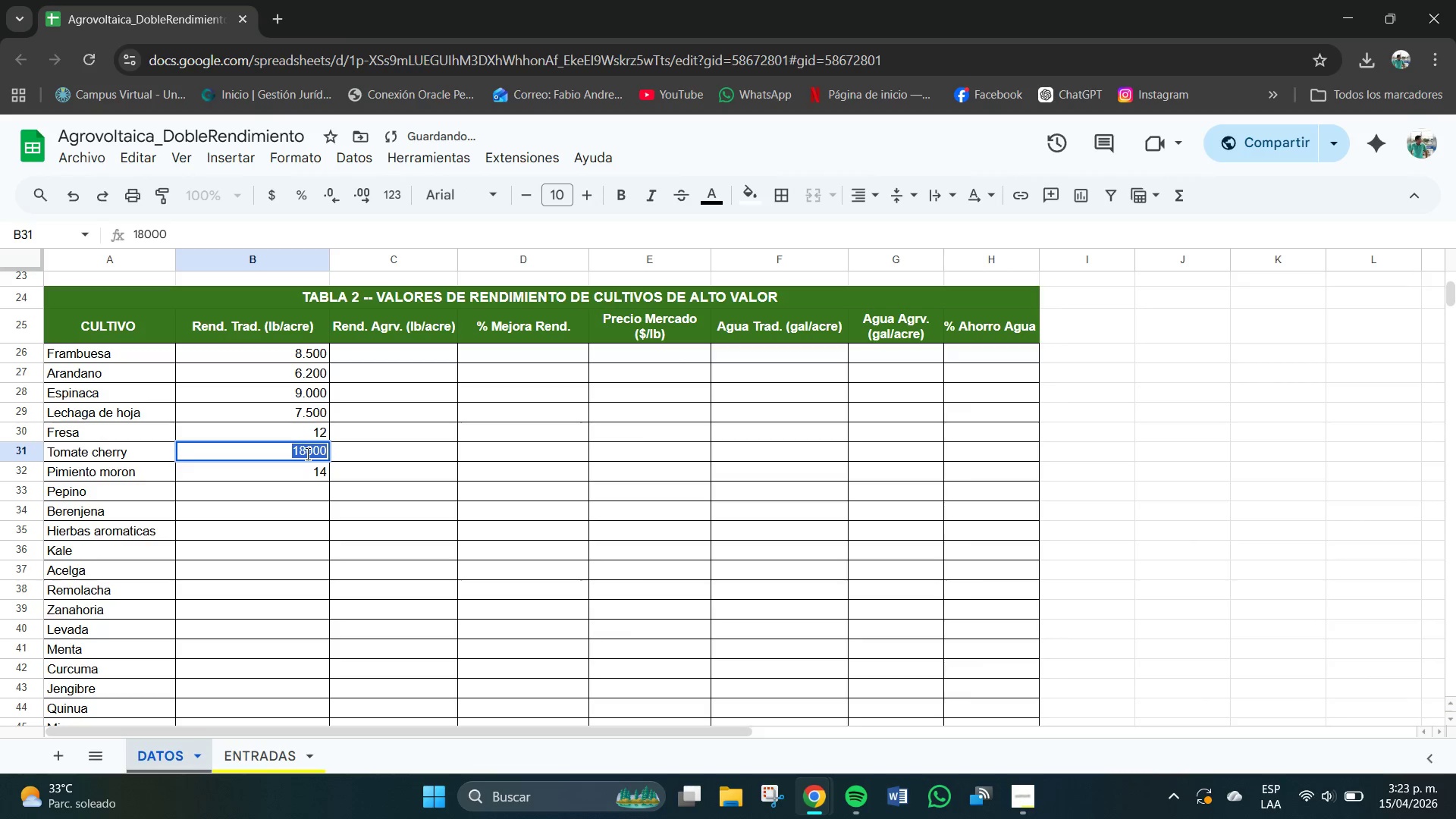 
triple_click([308, 454])
 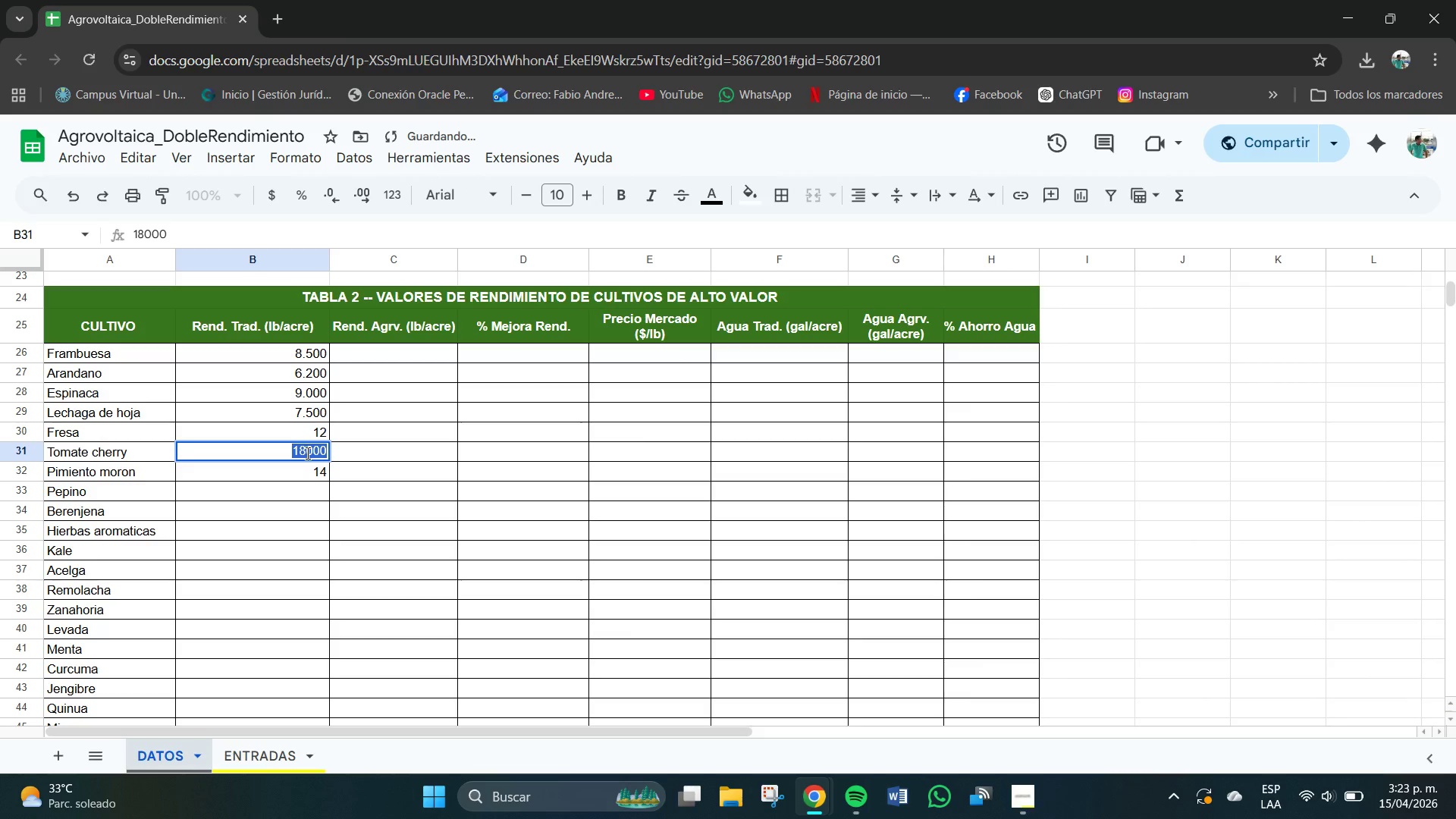 
left_click_drag(start_coordinate=[308, 453], to_coordinate=[309, 460])
 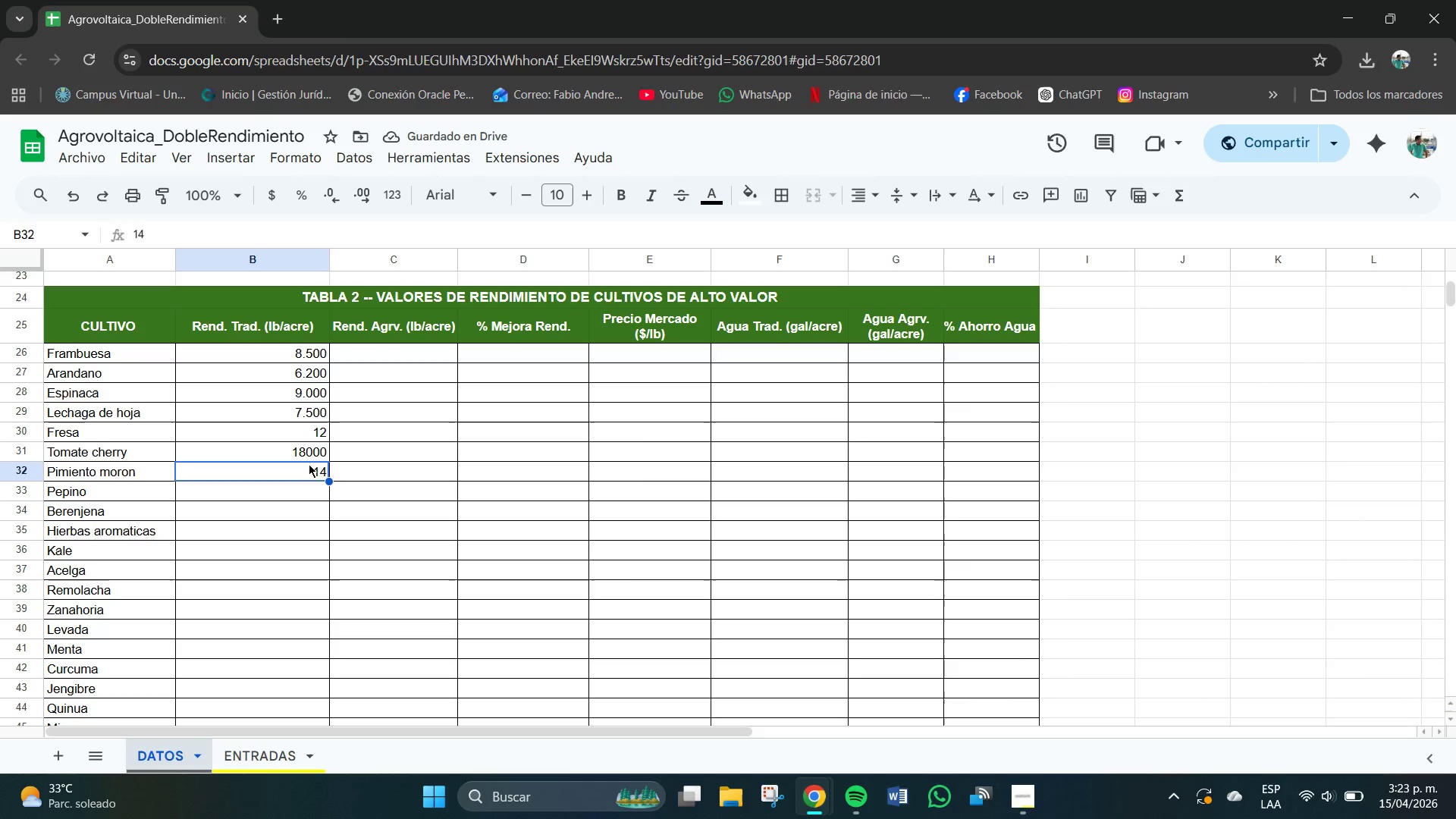 
double_click([306, 458])
 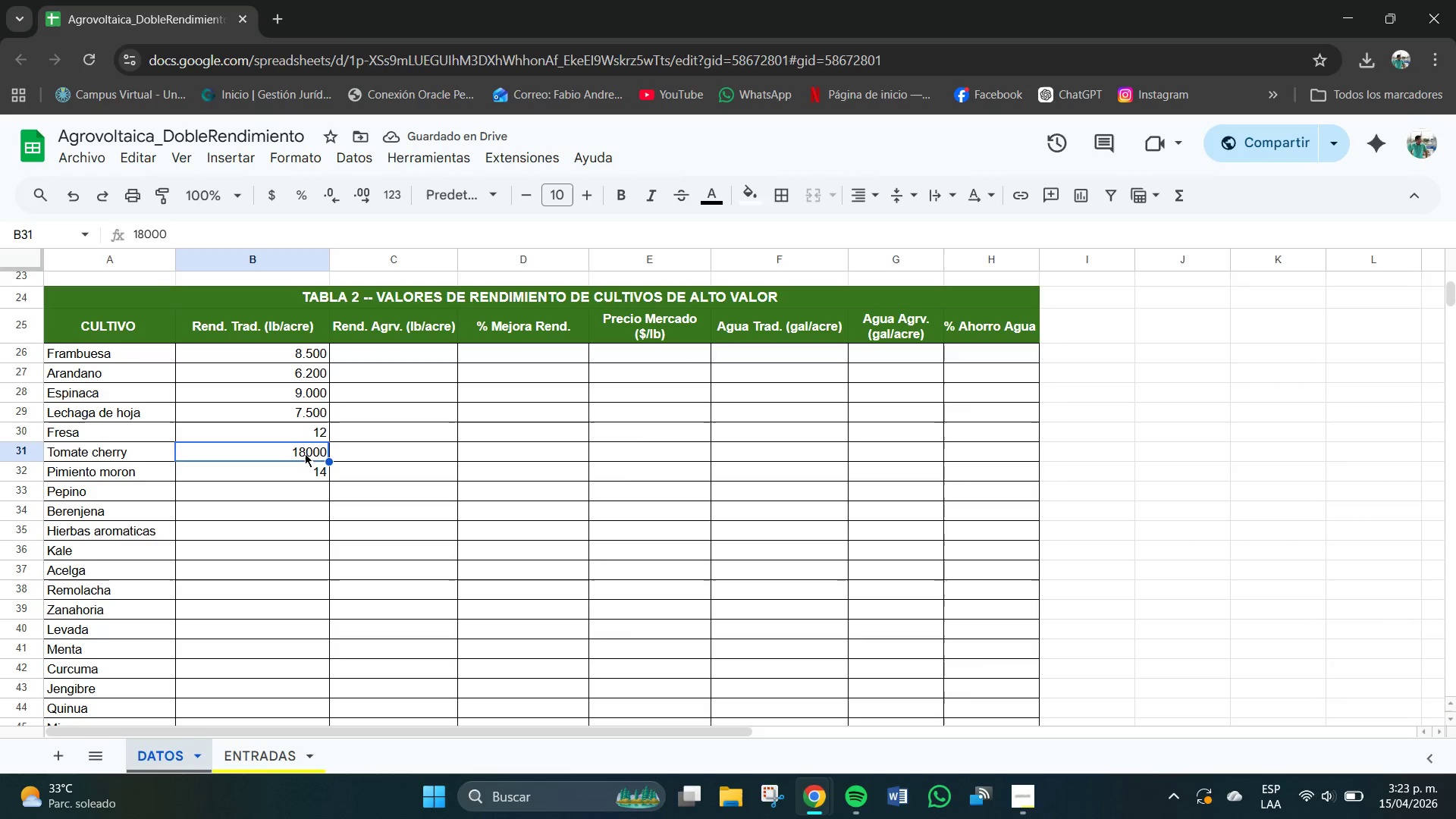 
triple_click([305, 453])
 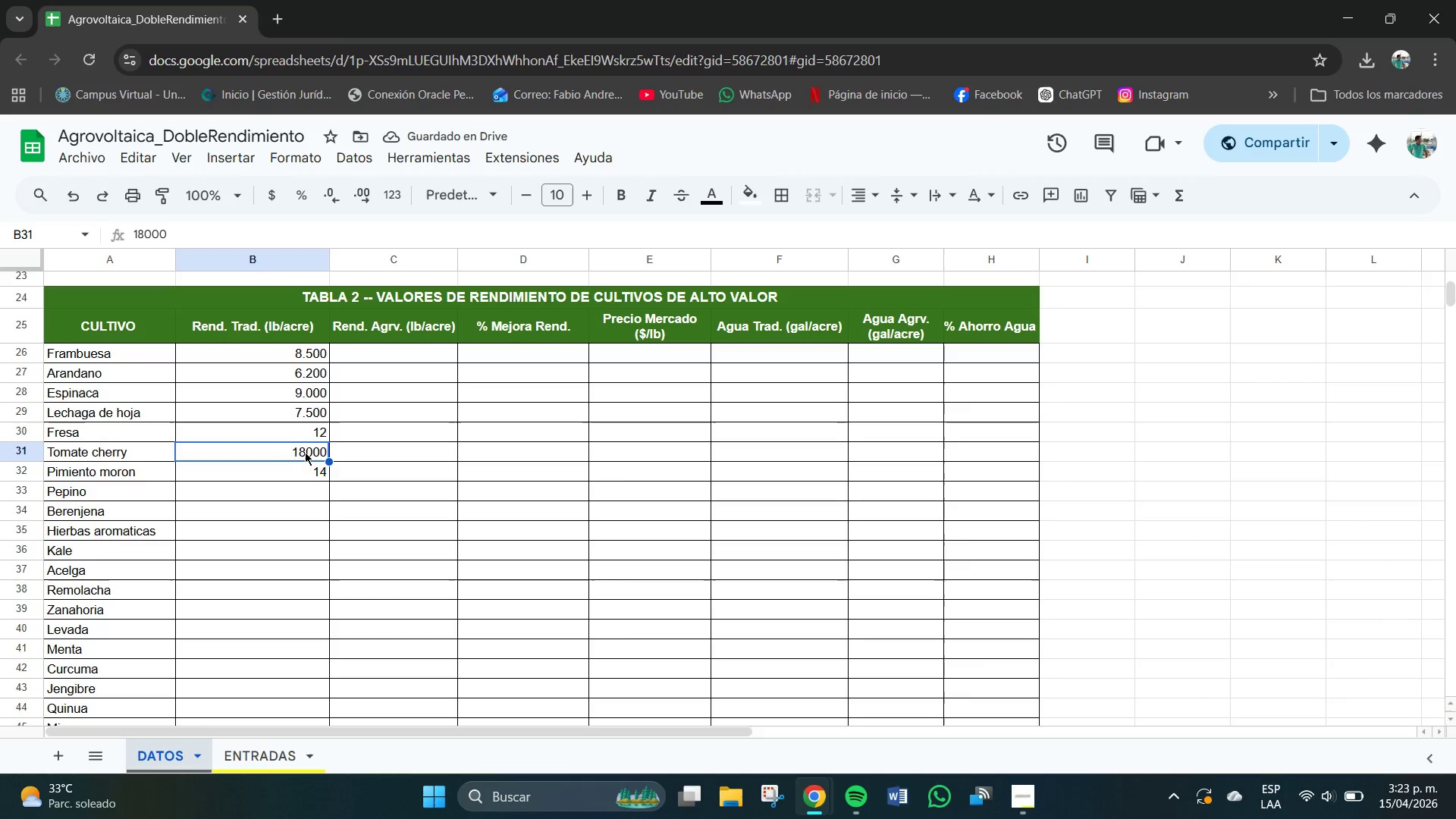 
triple_click([305, 452])
 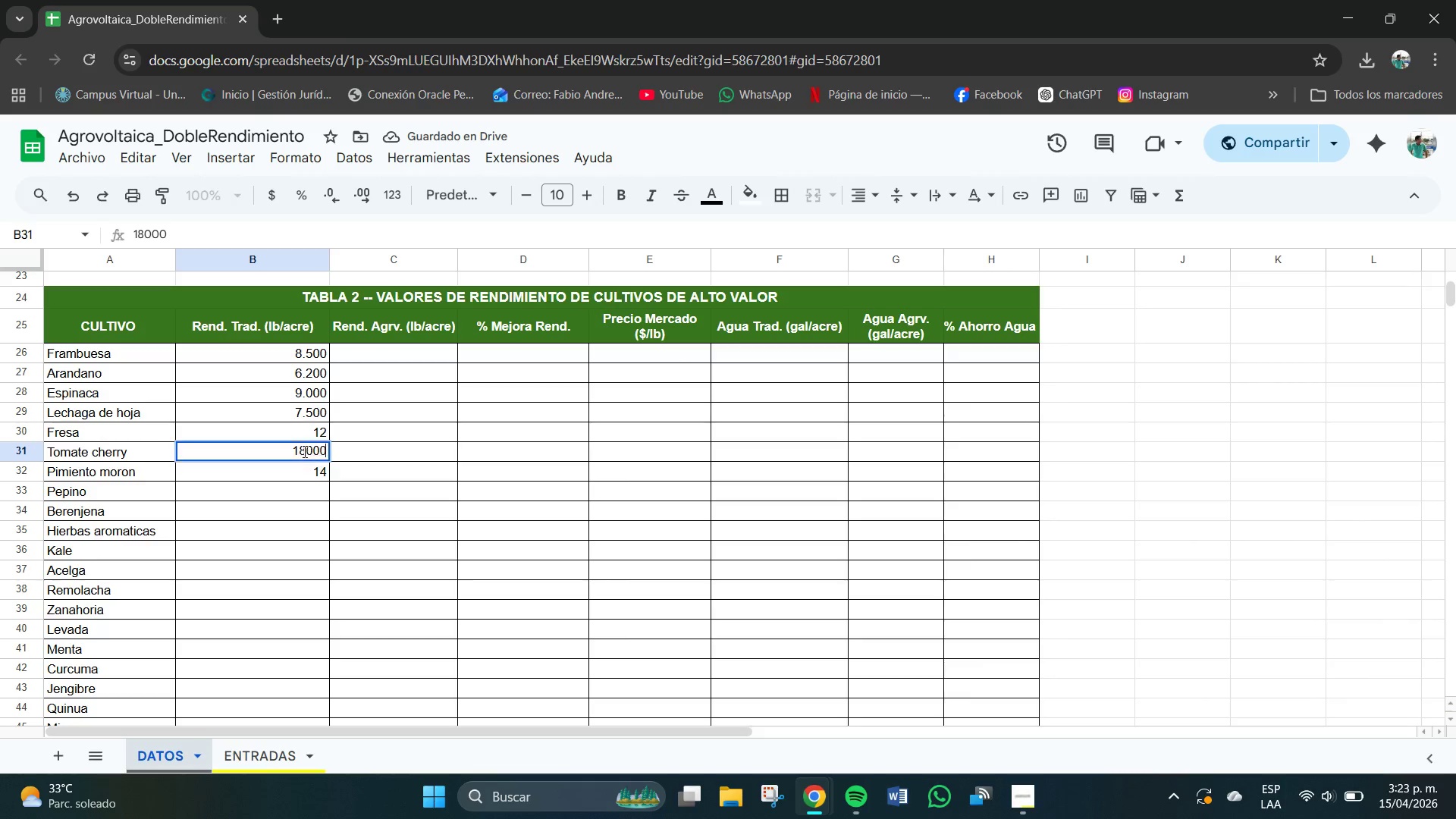 
triple_click([305, 452])
 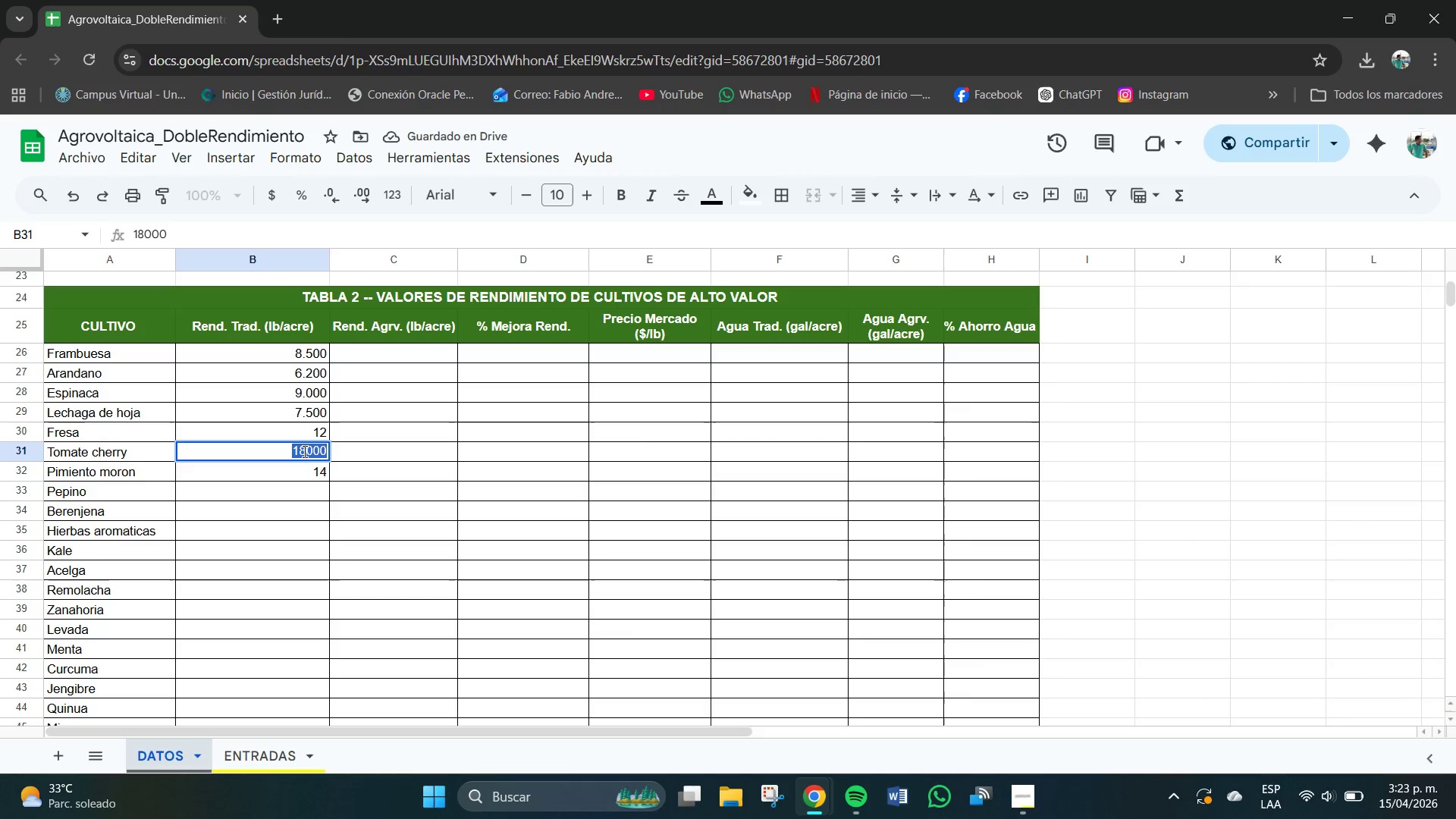 
triple_click([305, 452])
 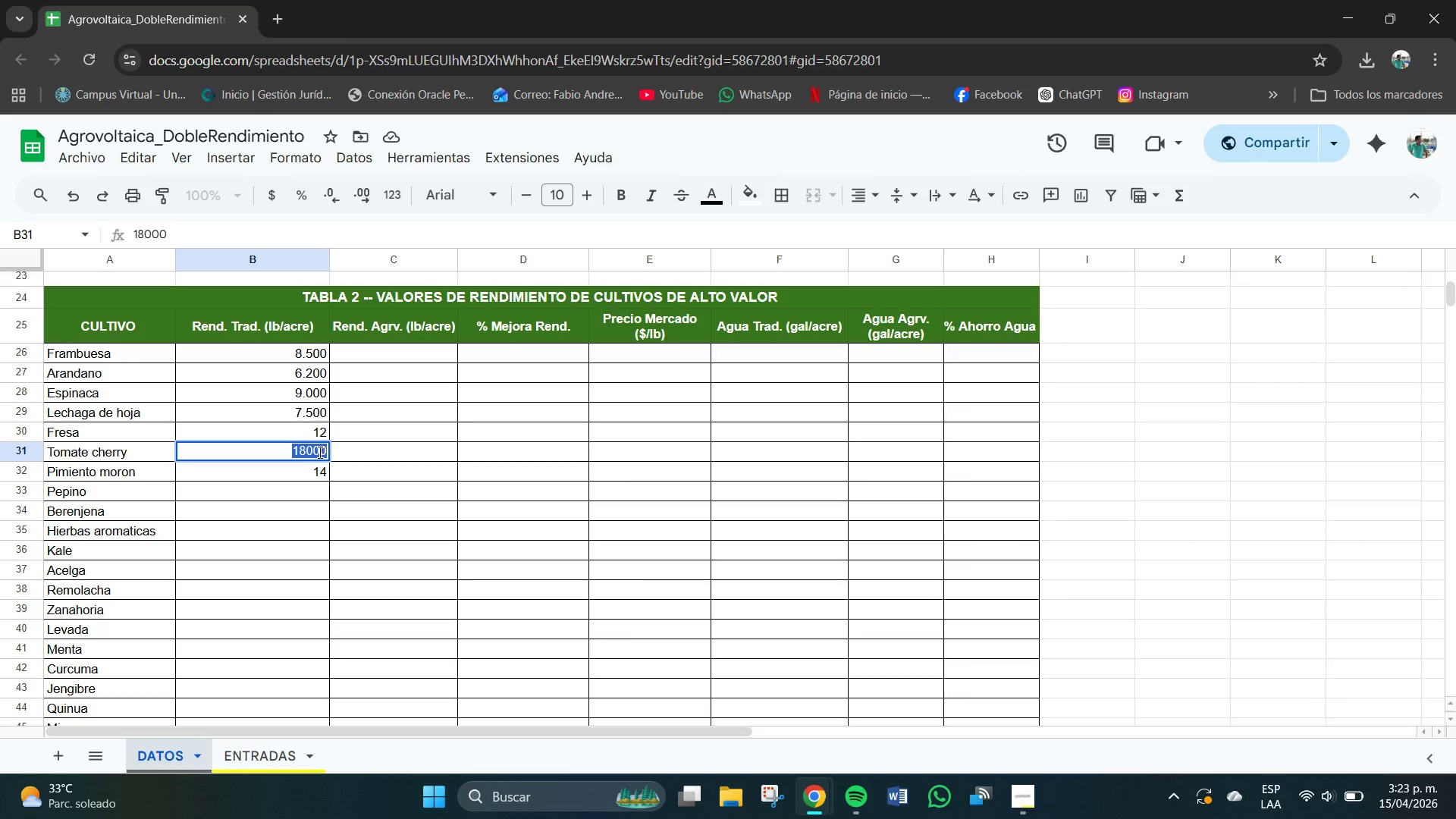 
left_click([284, 454])
 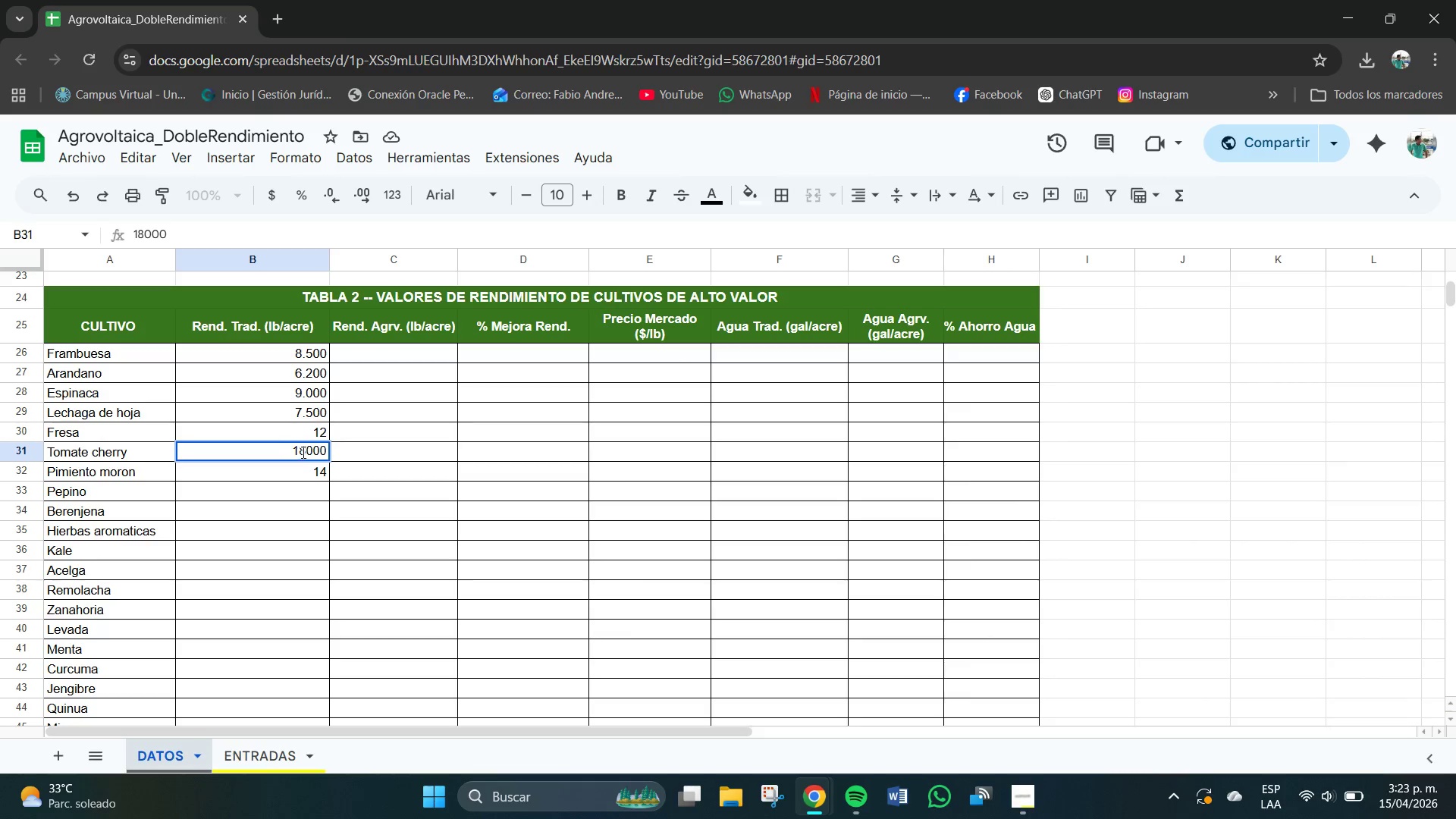 
left_click([306, 453])
 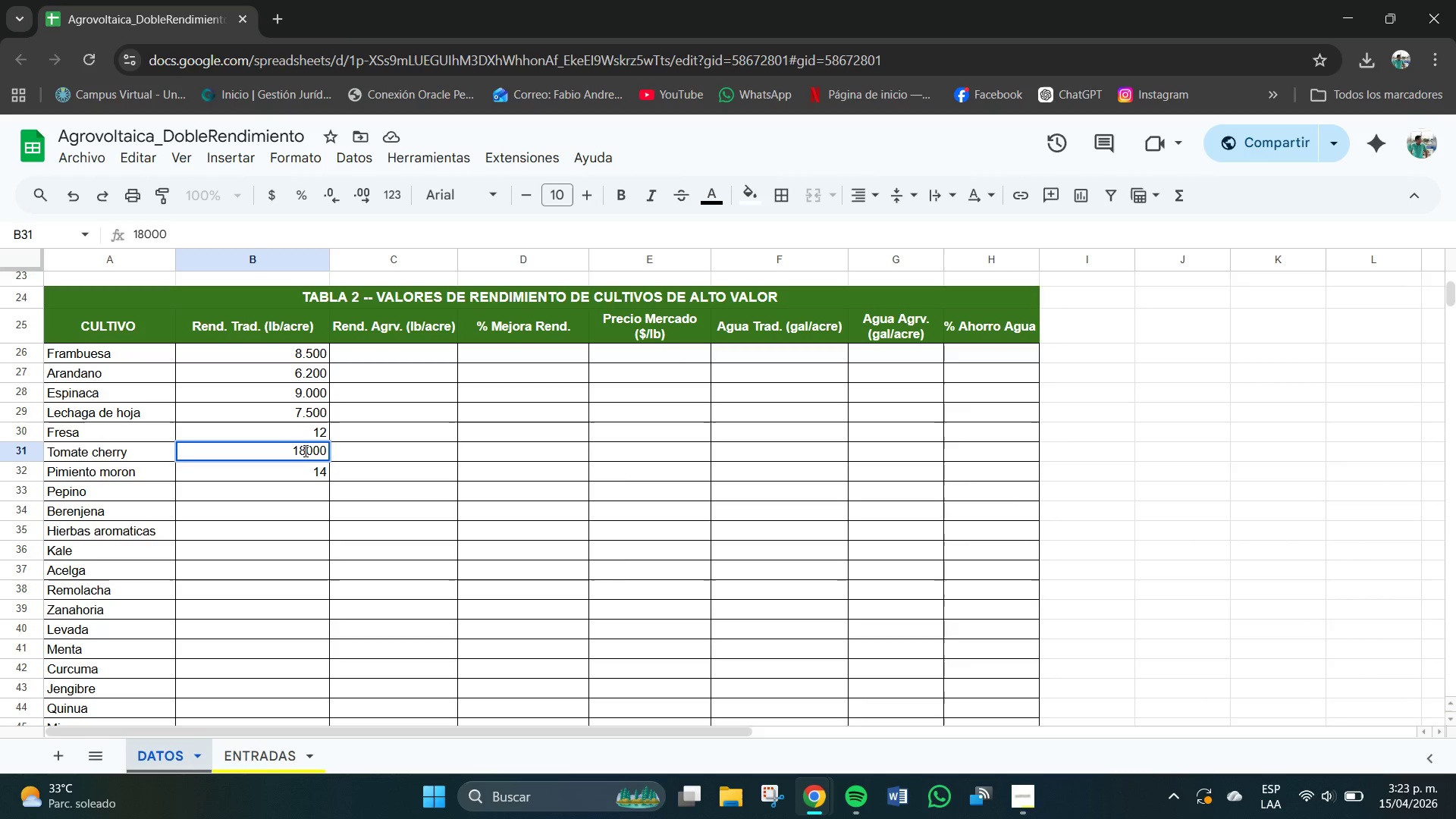 
key(NumpadDecimal)
 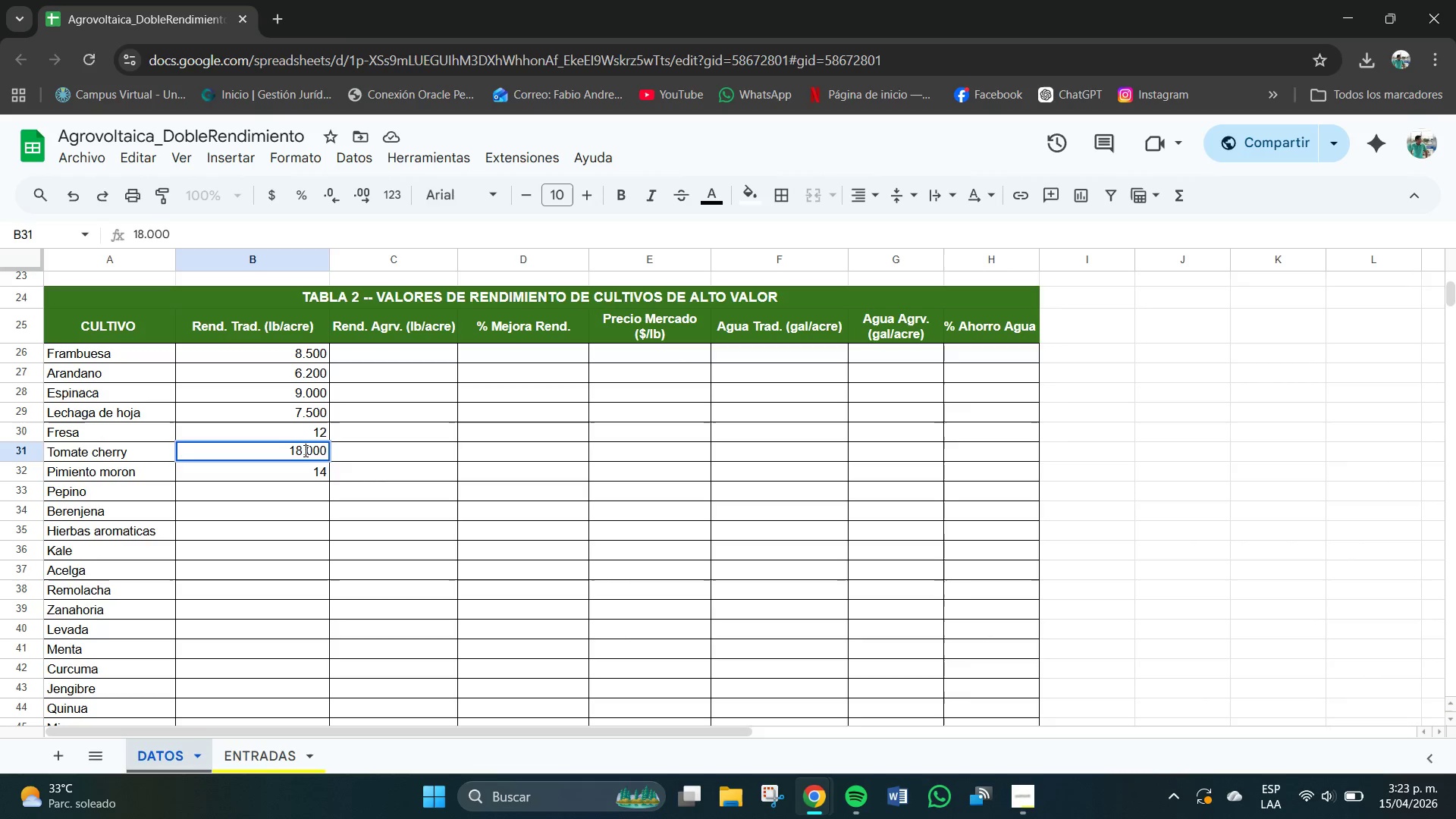 
key(NumpadEnter)
 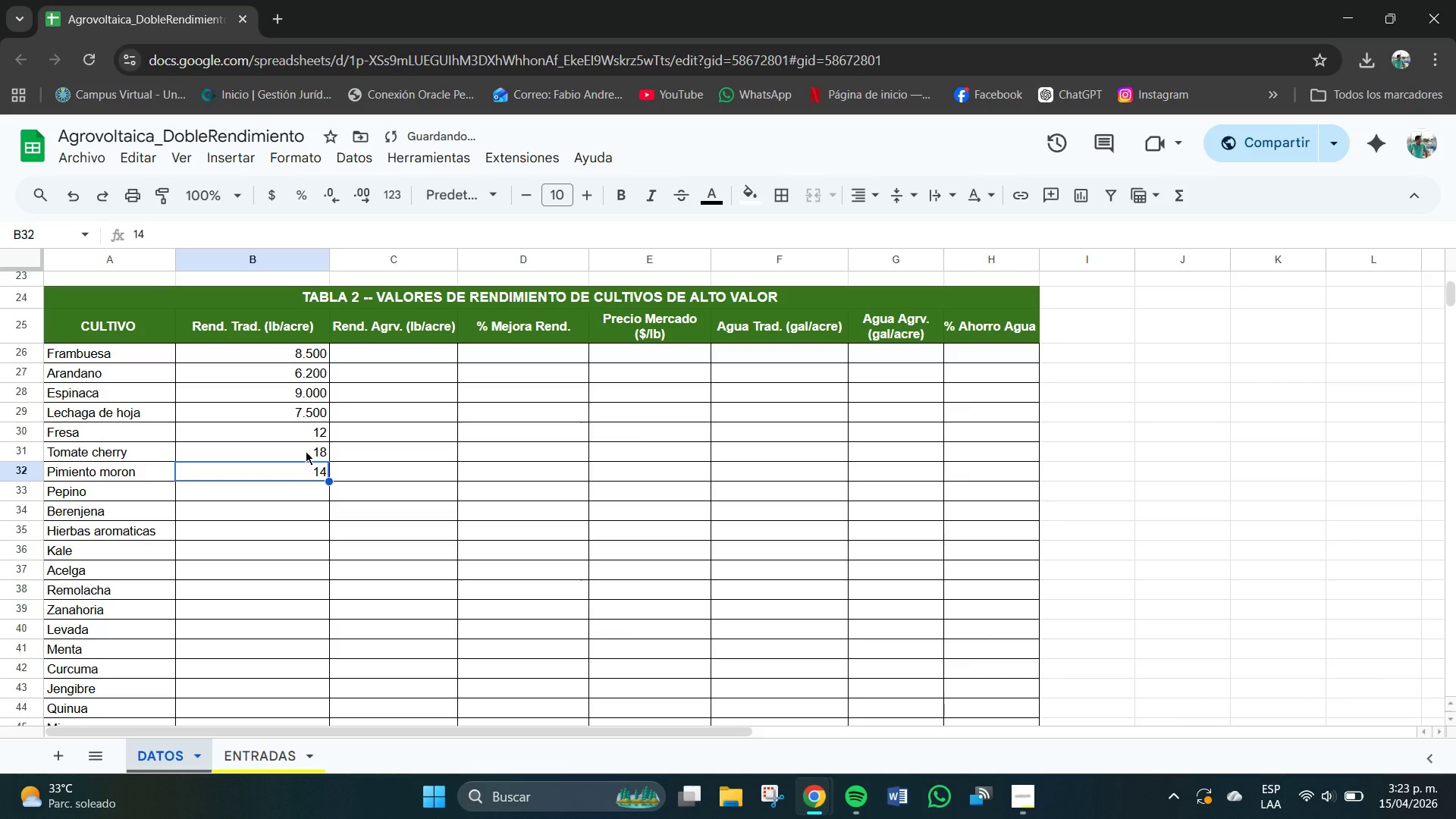 
key(NumpadEnter)
 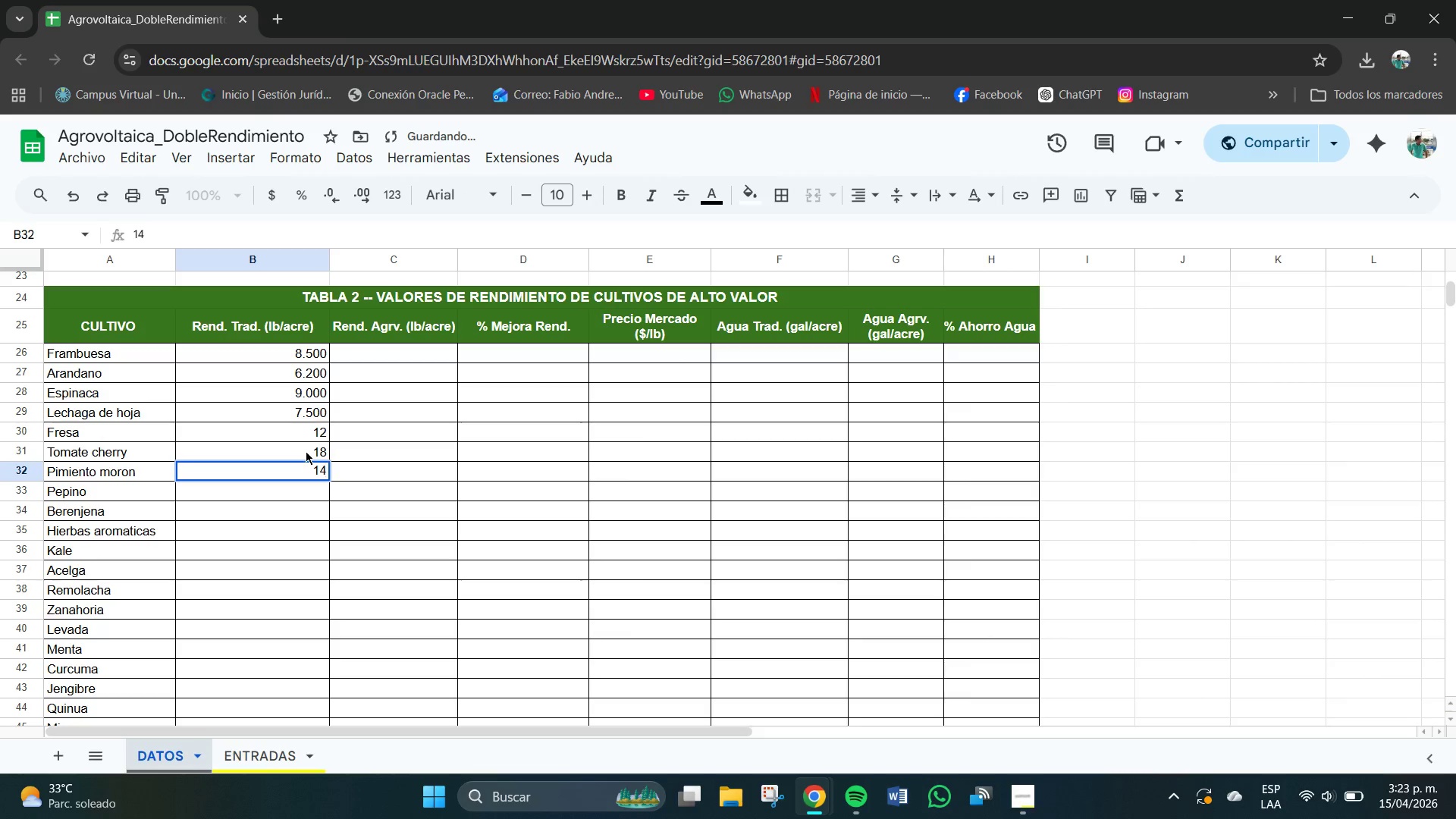 
key(NumpadEnter)
 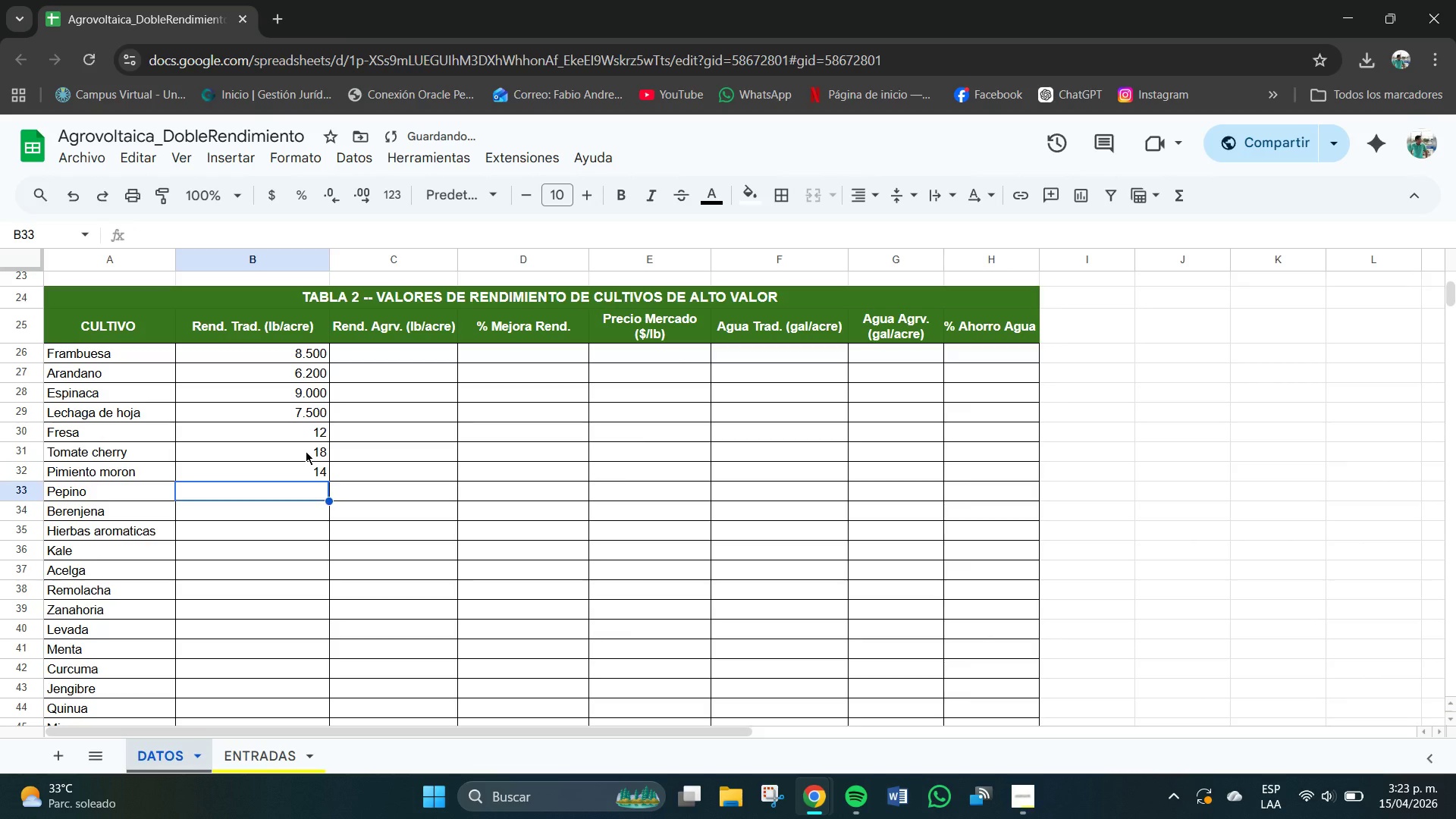 
key(Numpad2)
 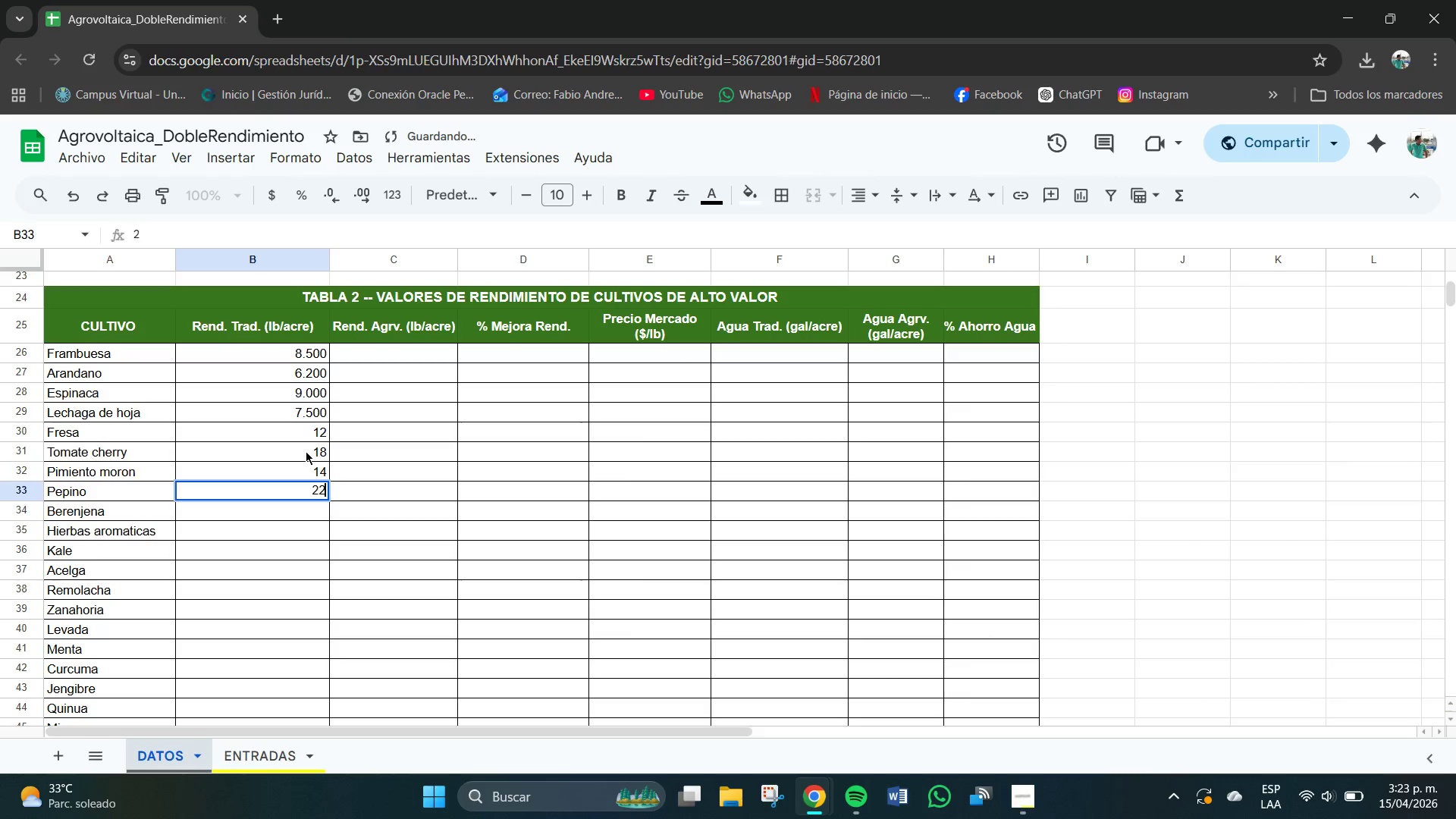 
key(Numpad2)
 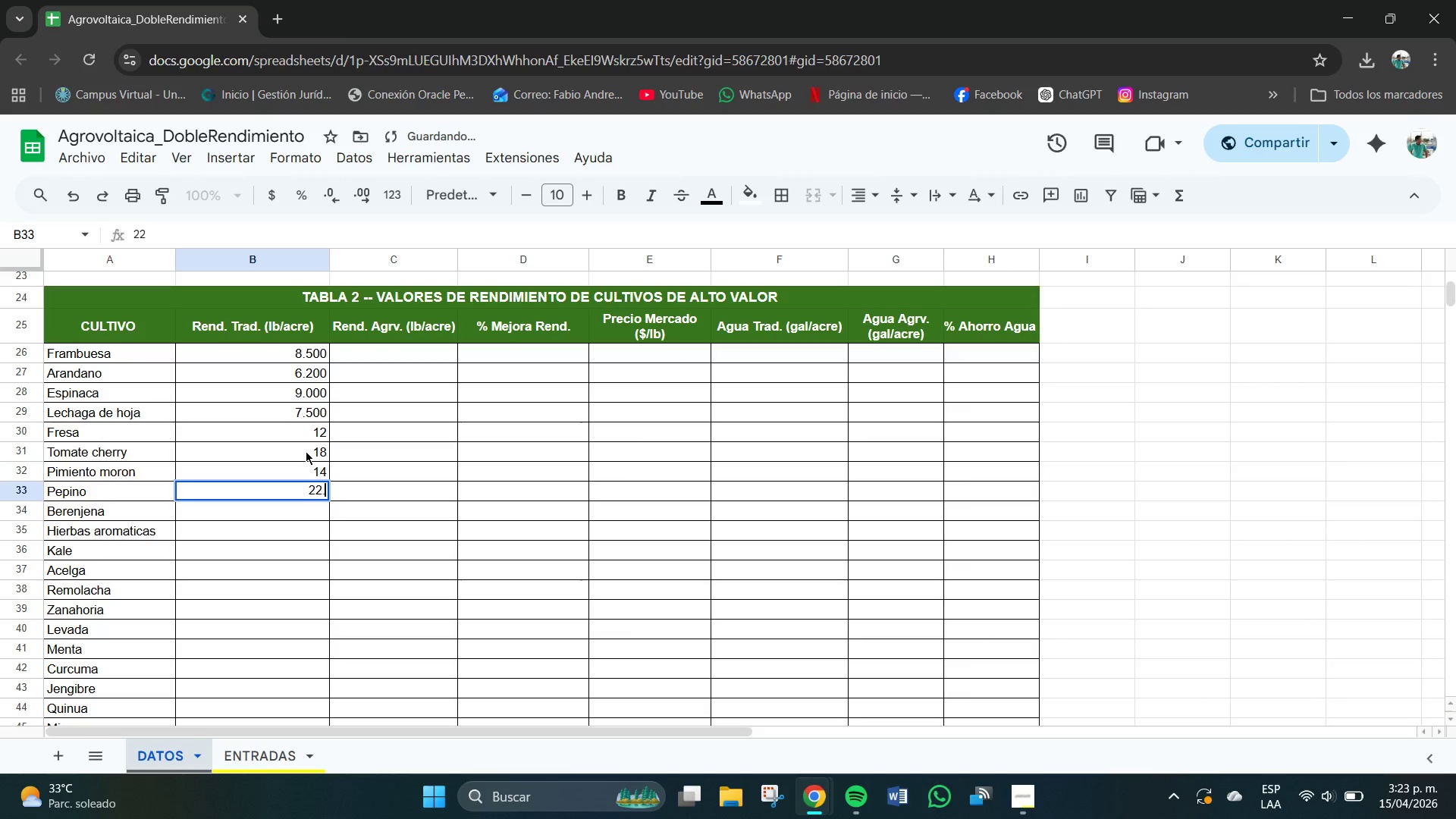 
key(NumpadDecimal)
 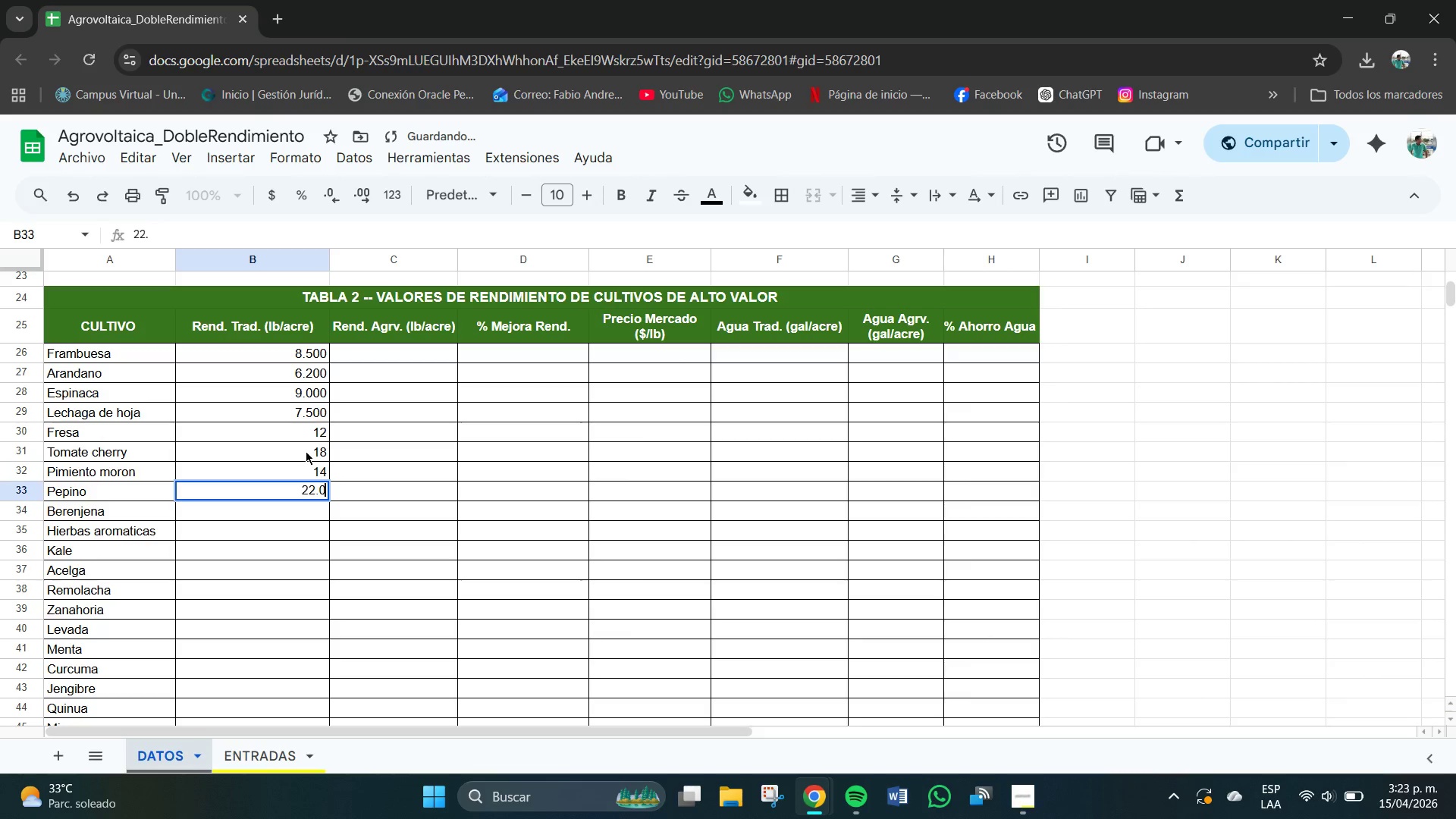 
key(Numpad0)
 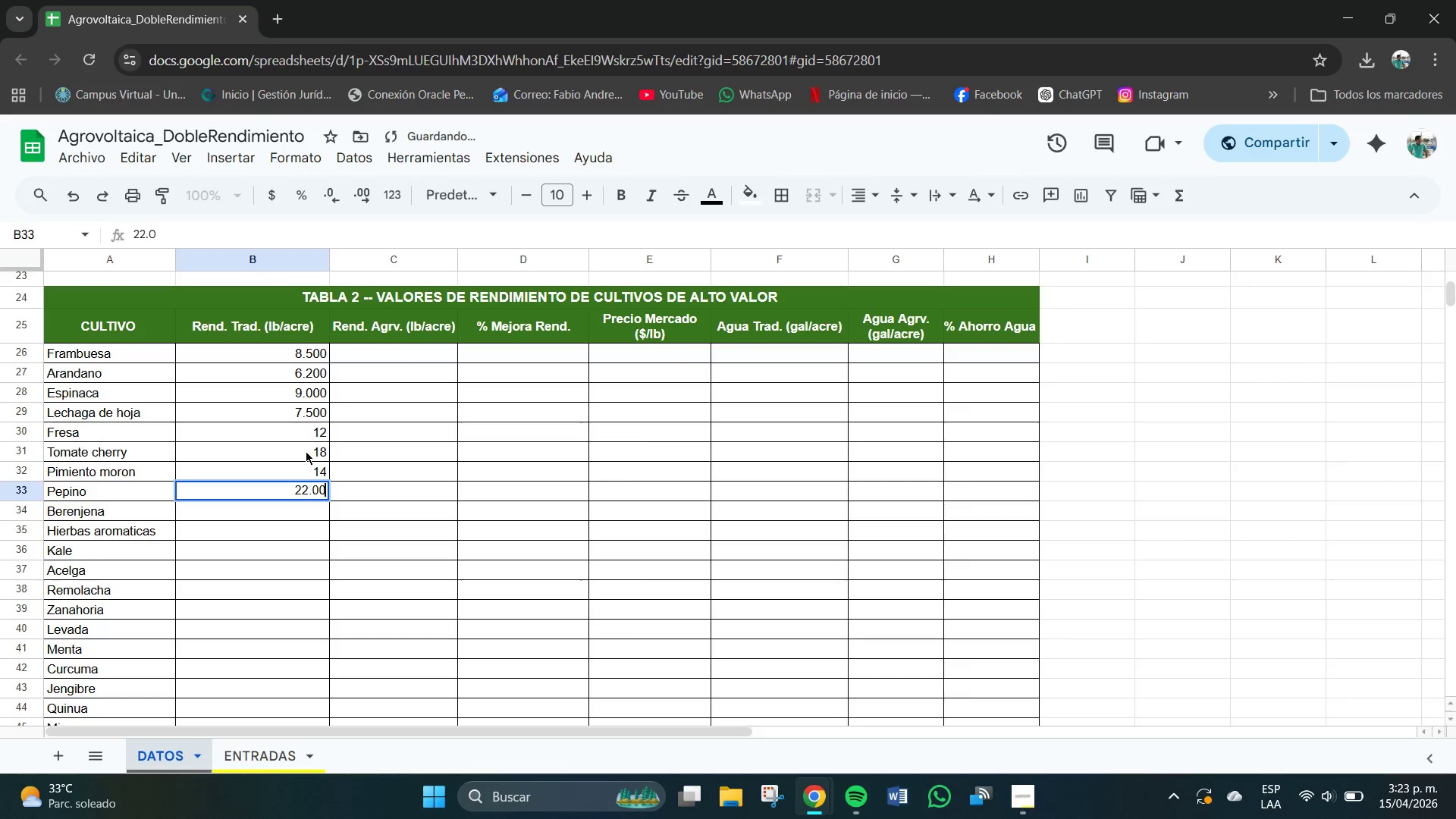 
key(Numpad0)
 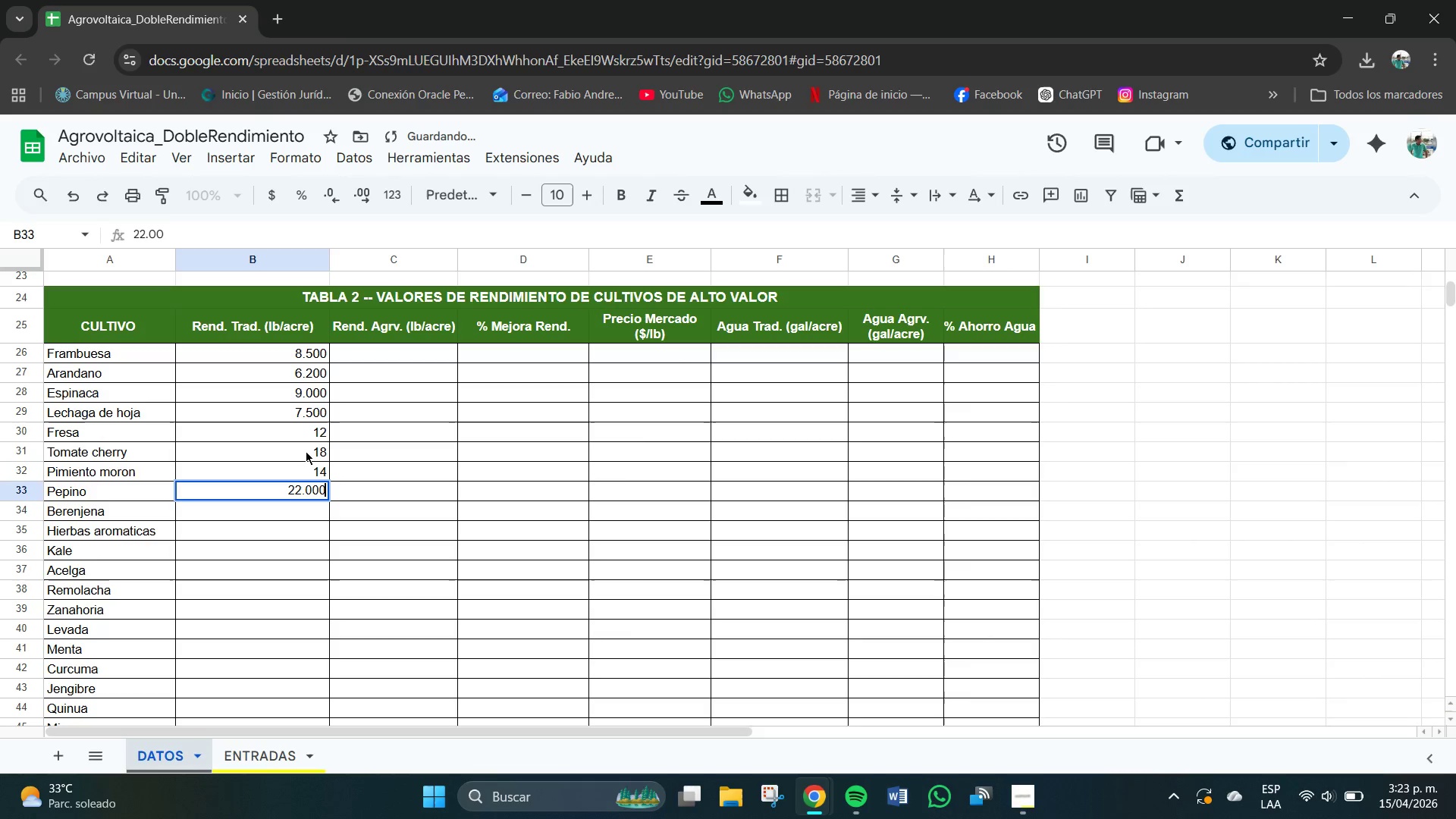 
key(Numpad0)
 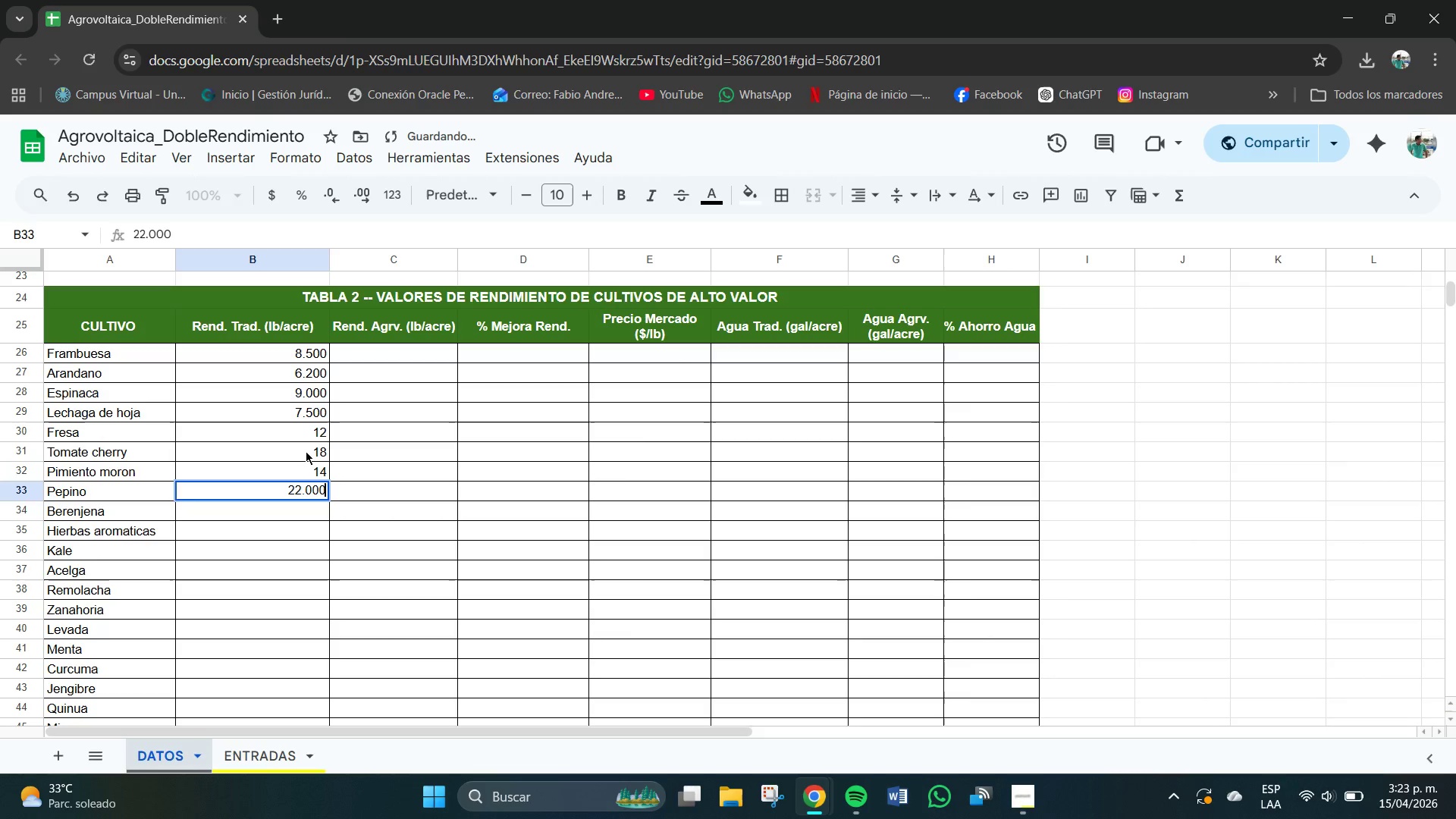 
key(NumpadEnter)
 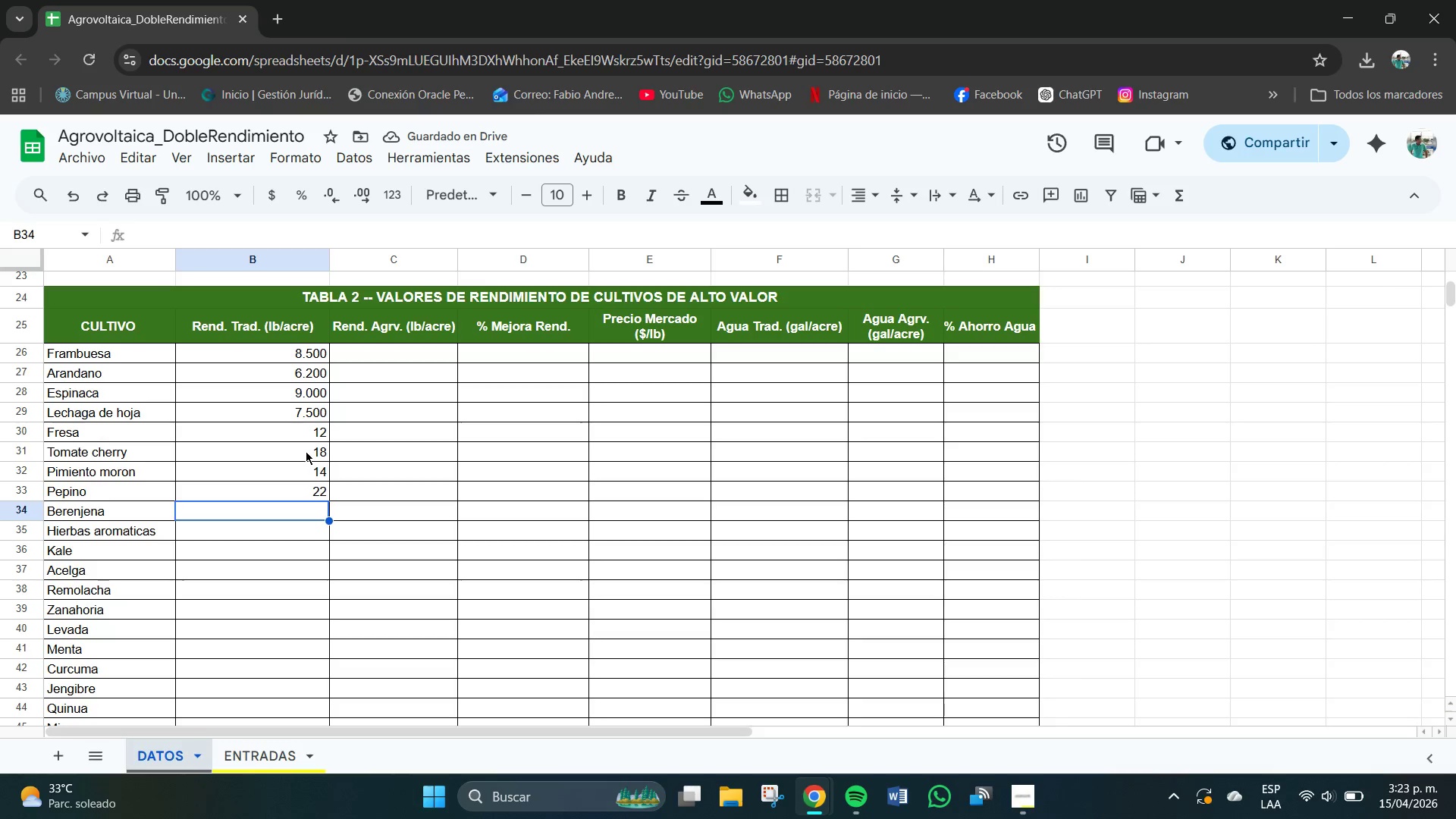 
key(Numpad1)
 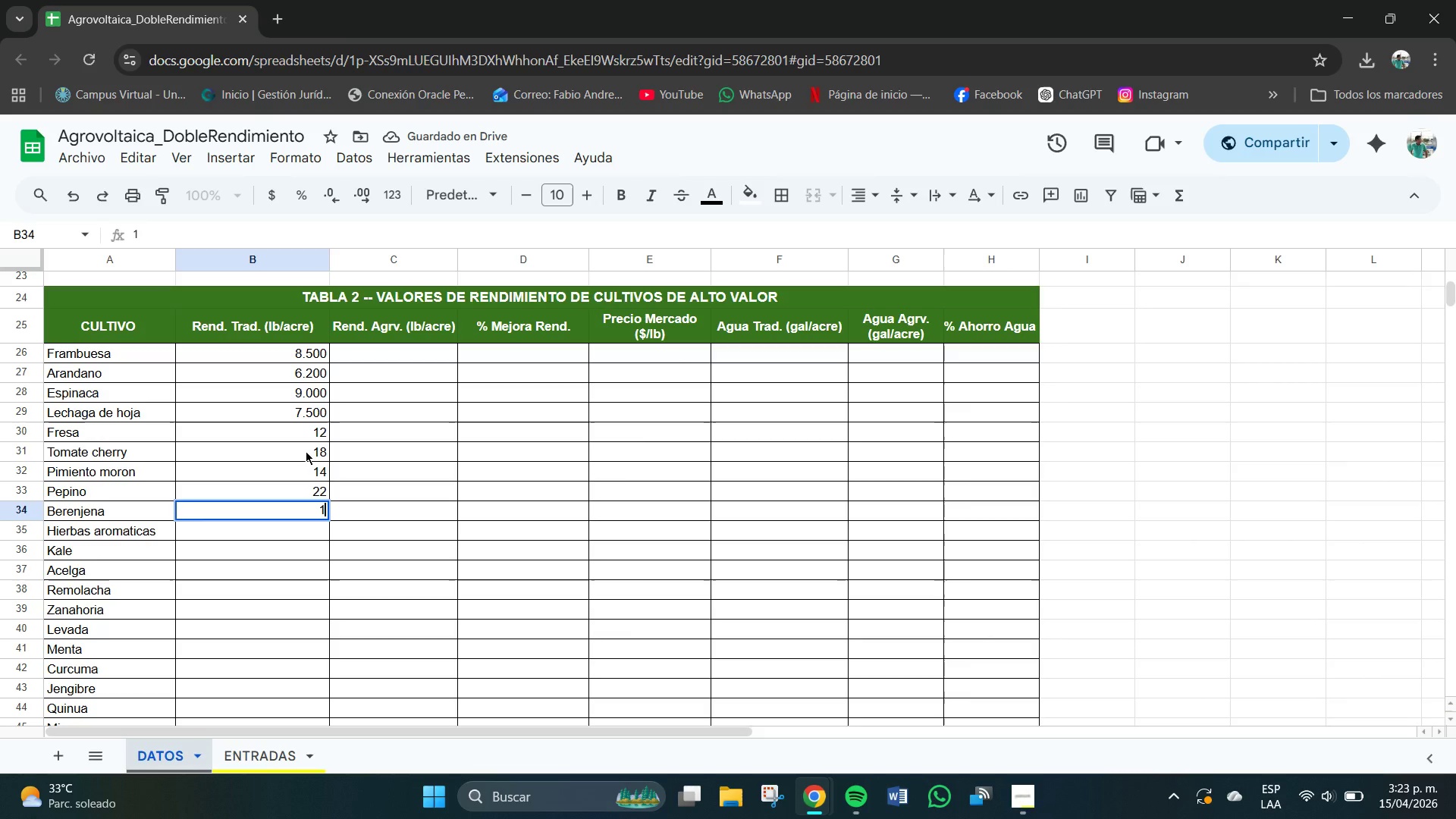 
key(Numpad1)
 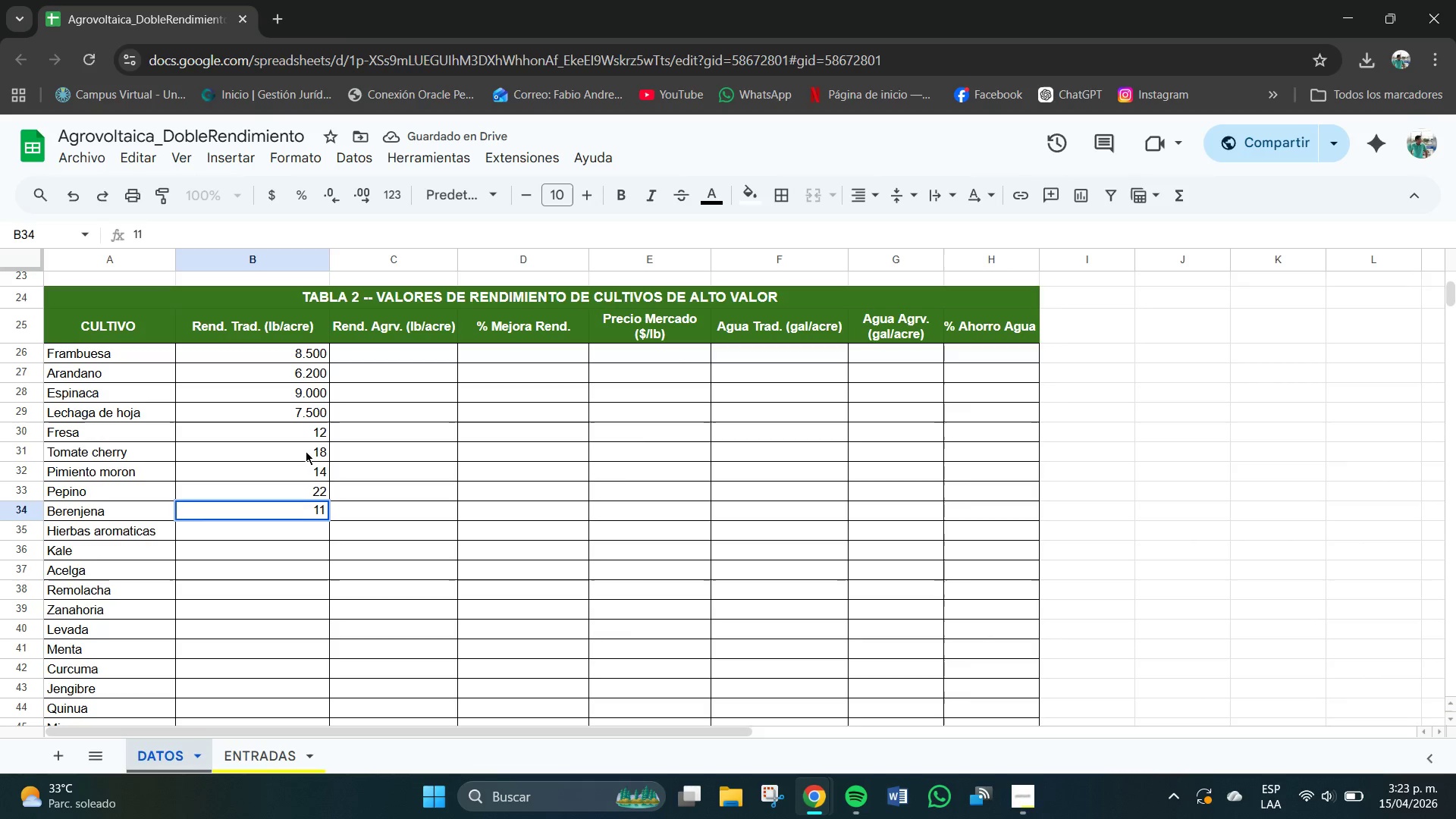 
key(NumpadDecimal)
 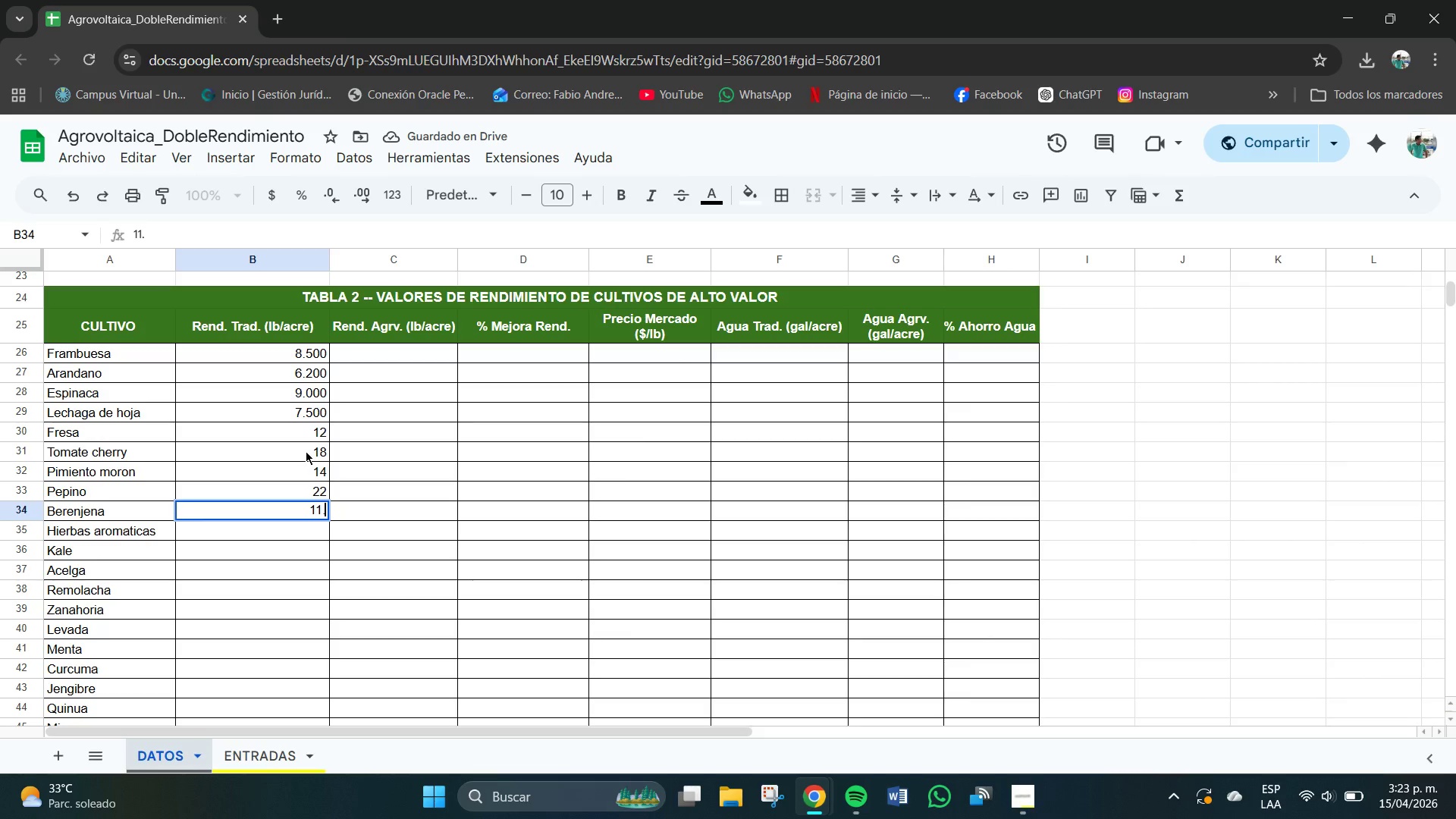 
key(Numpad0)
 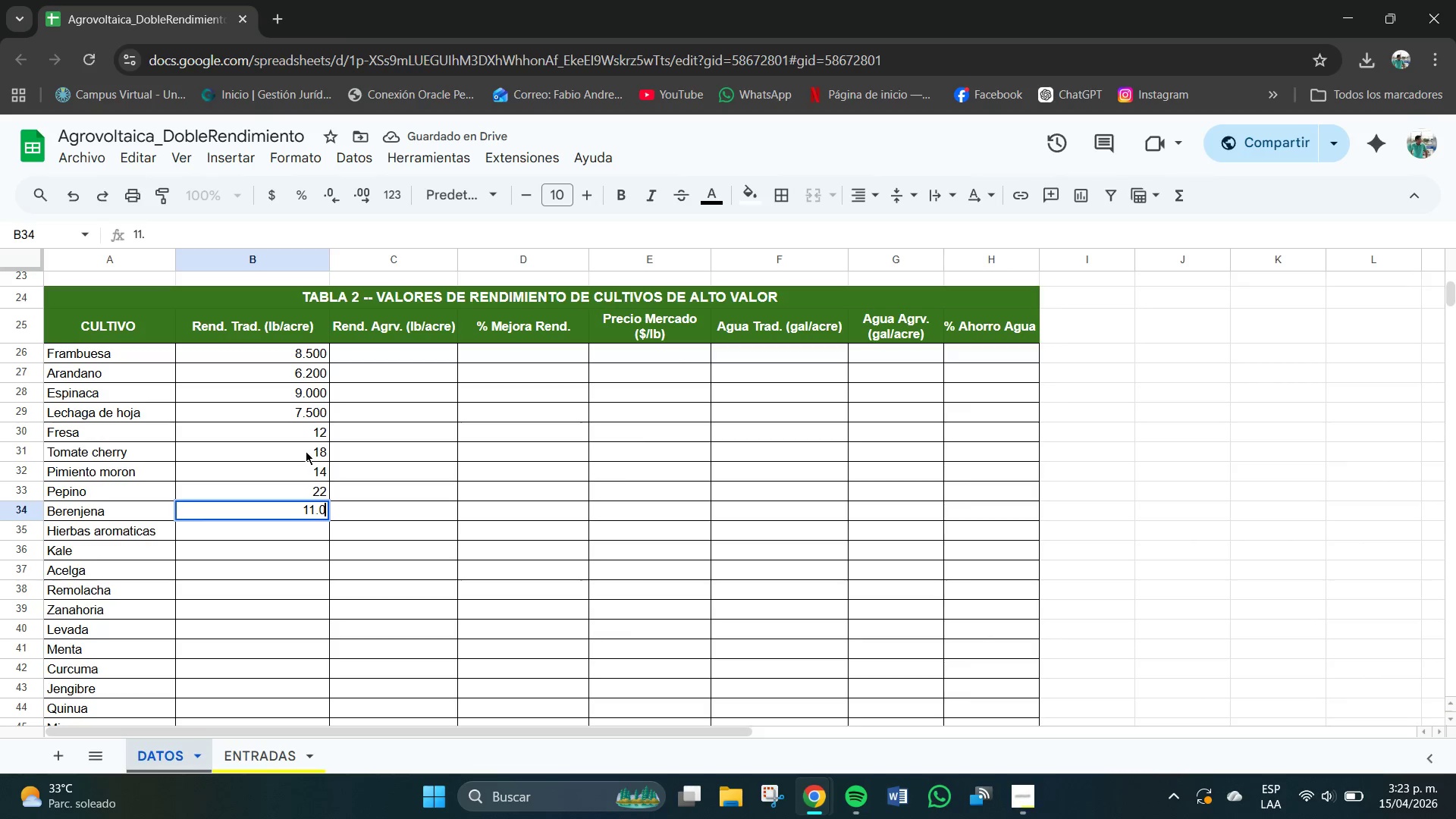 
key(Numpad0)
 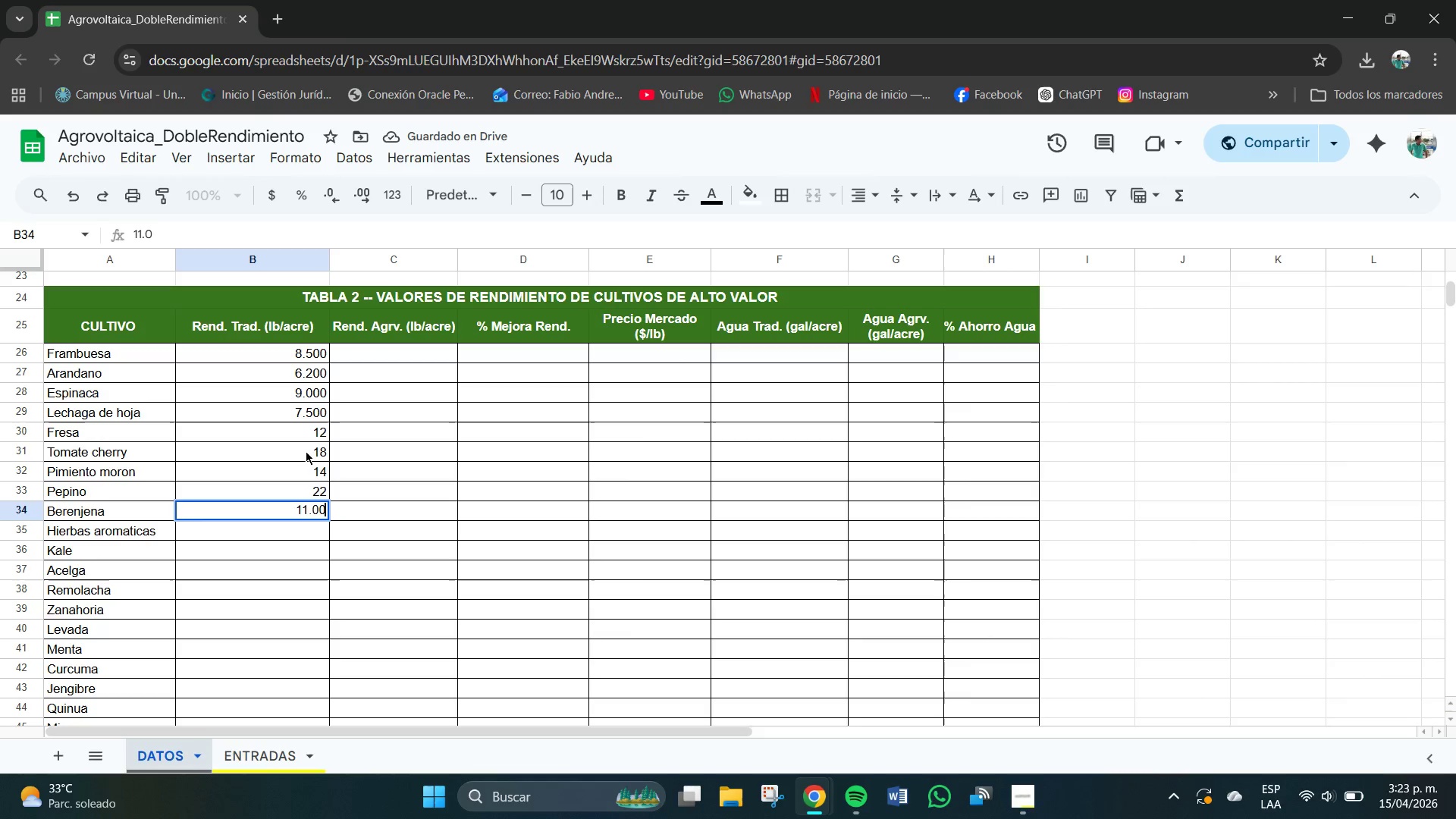 
key(Numpad0)
 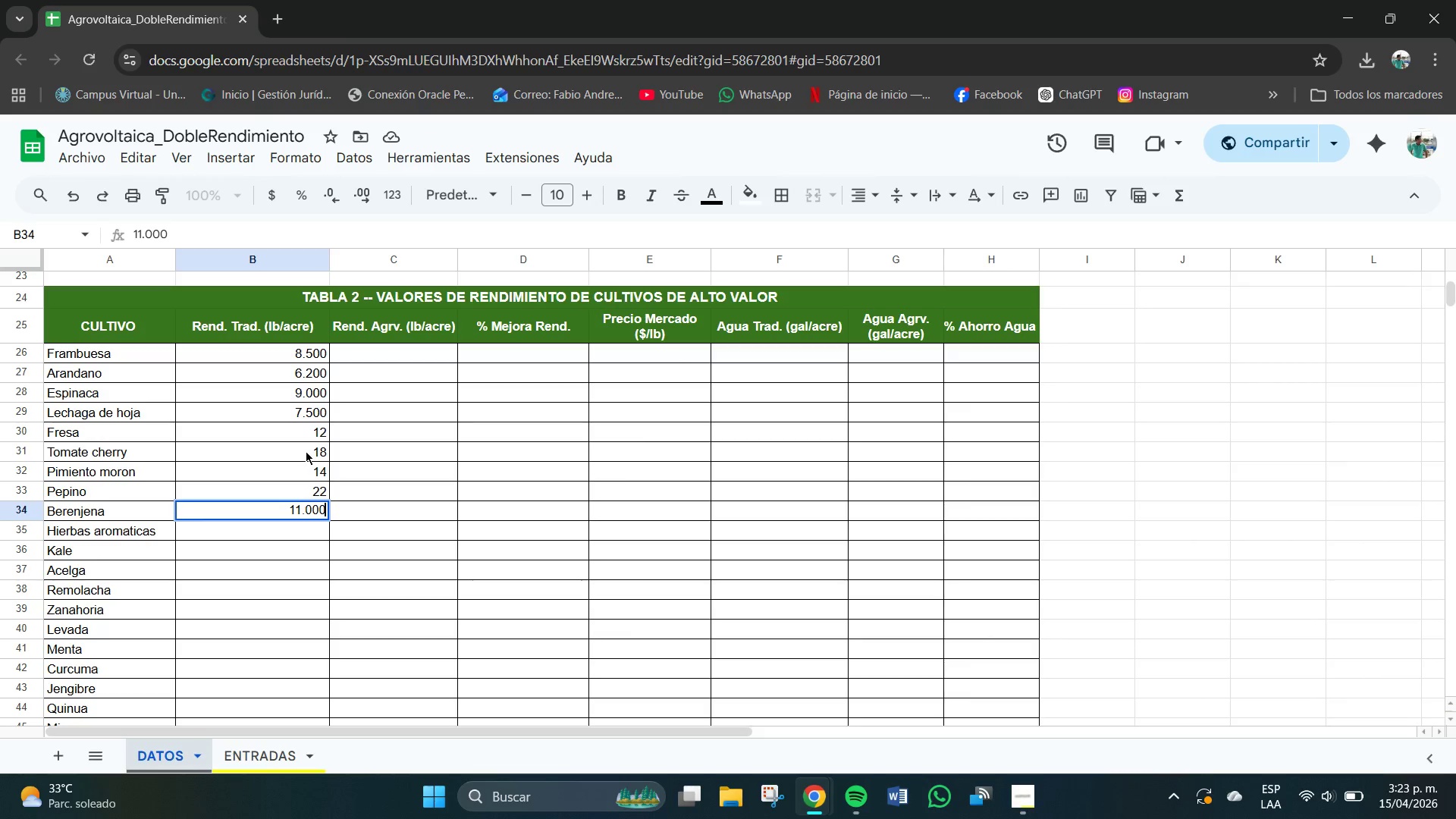 
key(NumpadEnter)
 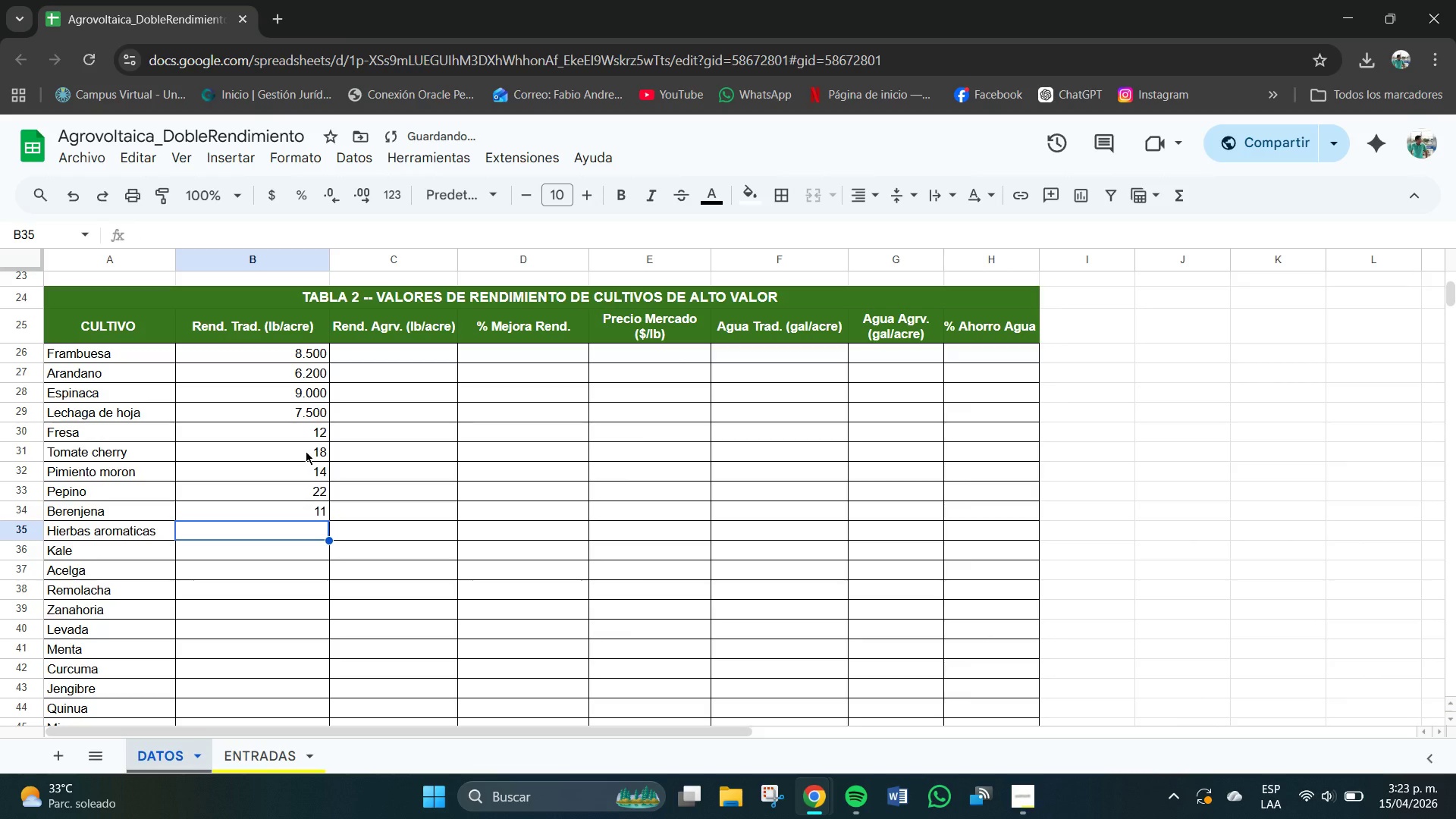 
key(Numpad4)
 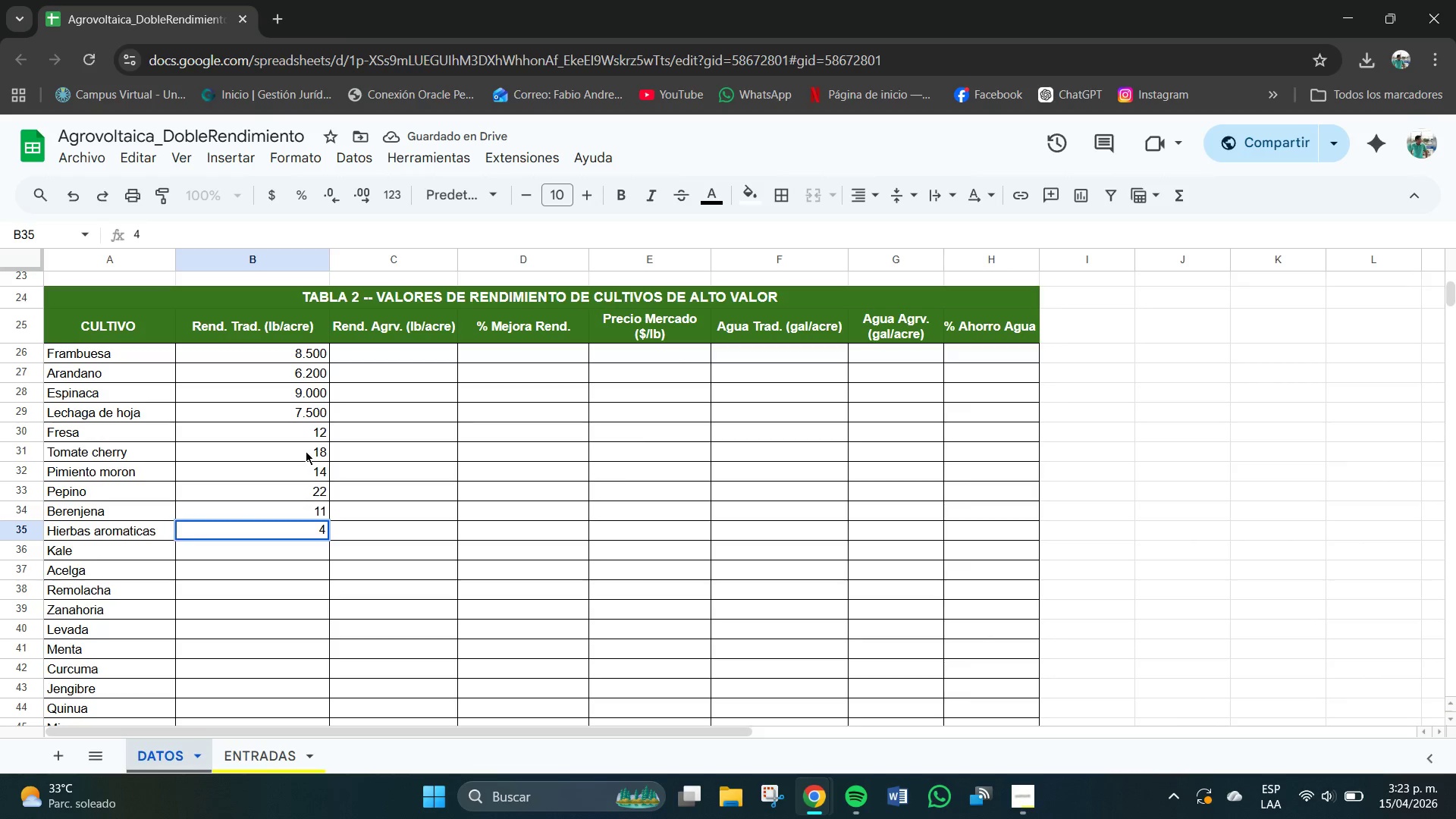 
key(NumpadDecimal)
 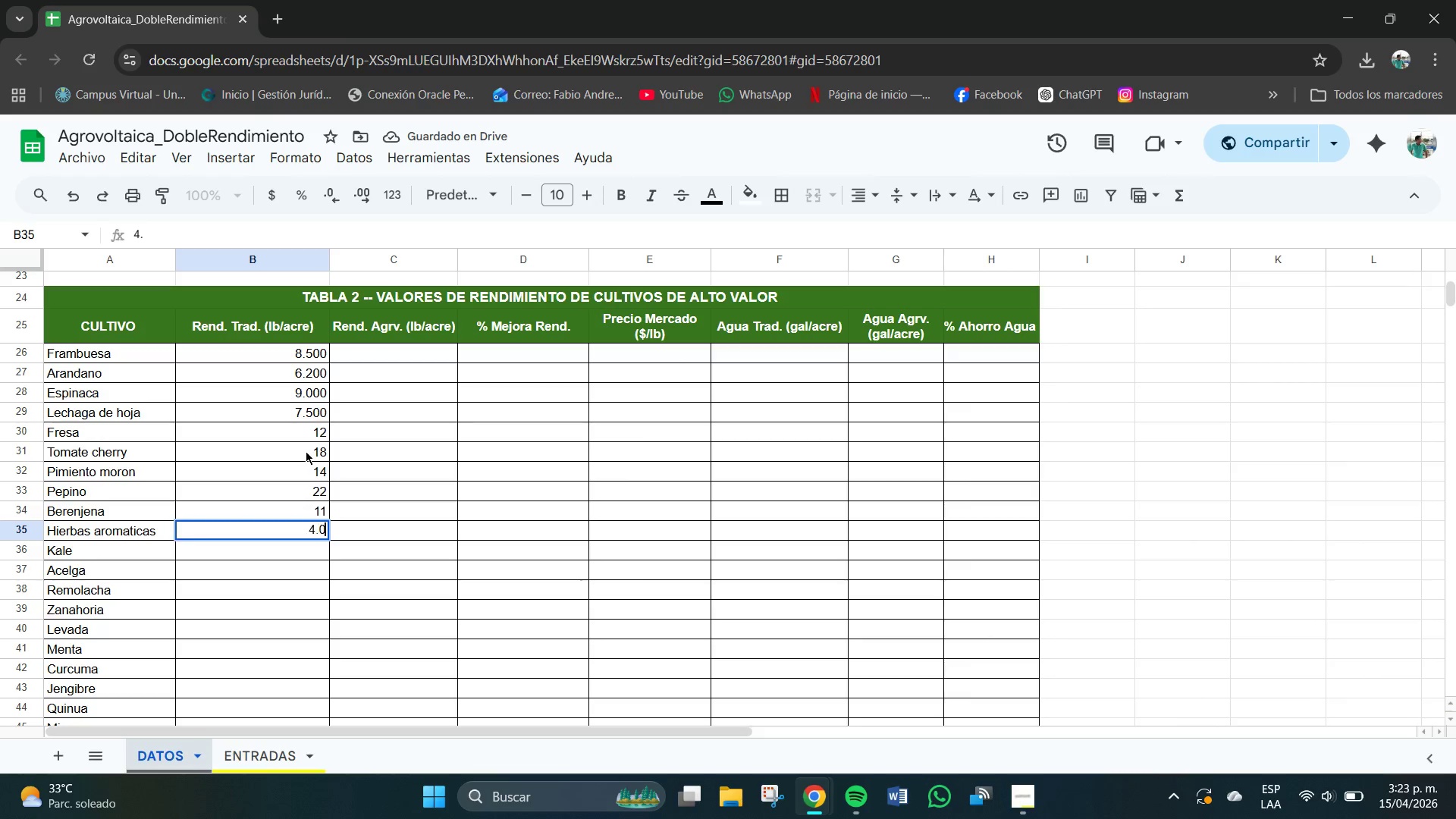 
key(Numpad0)
 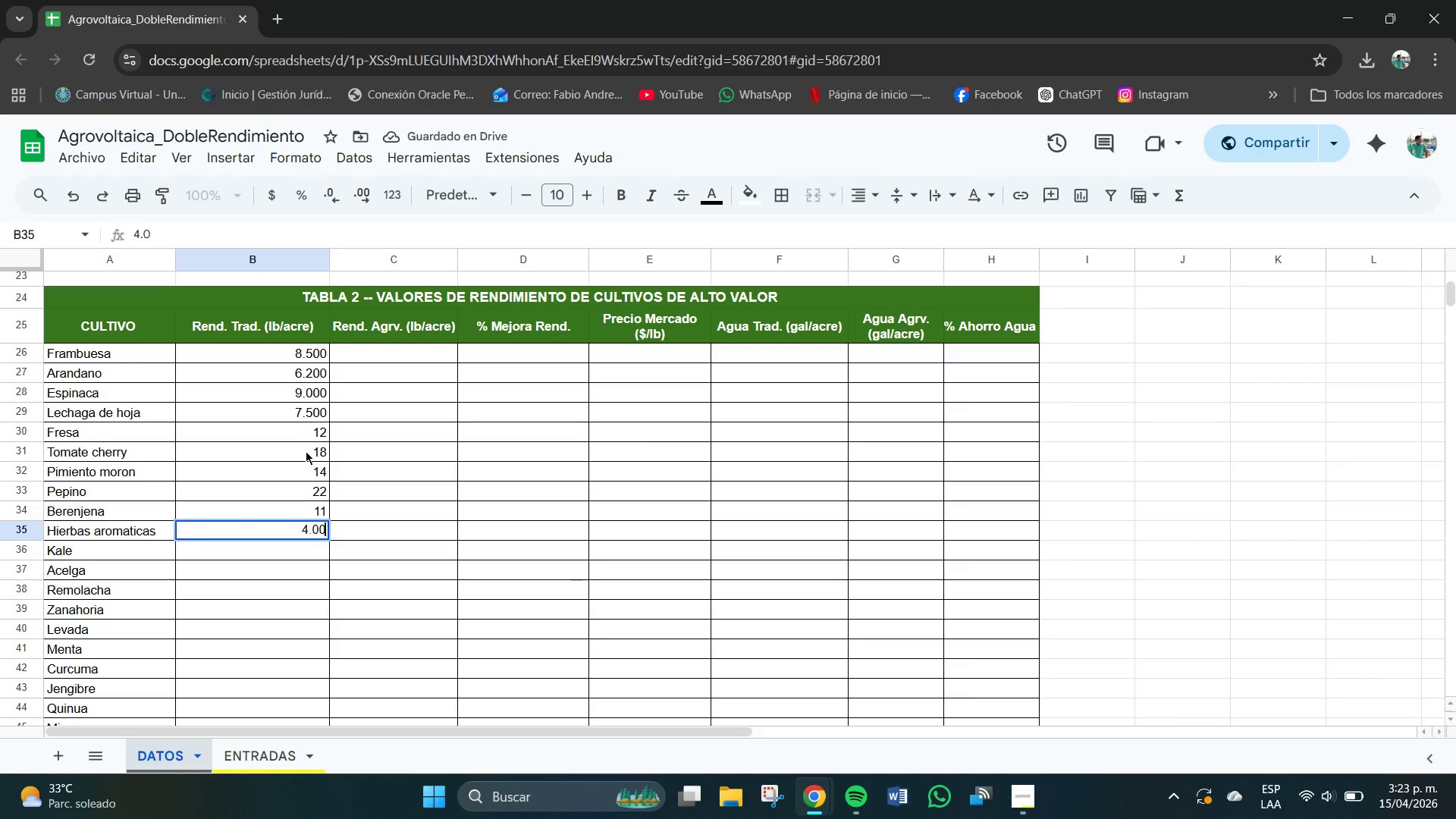 
key(Numpad0)
 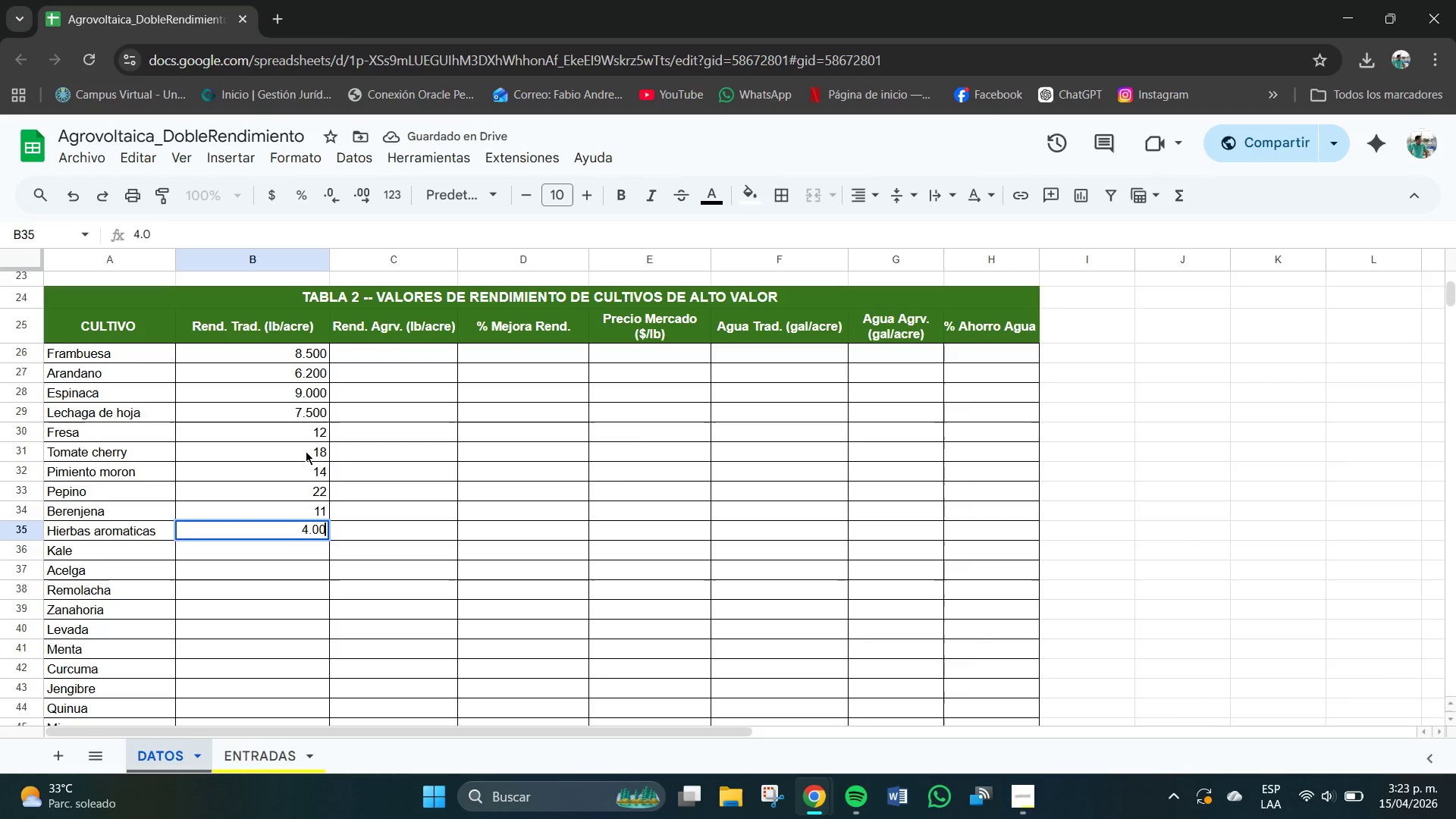 
key(Numpad0)
 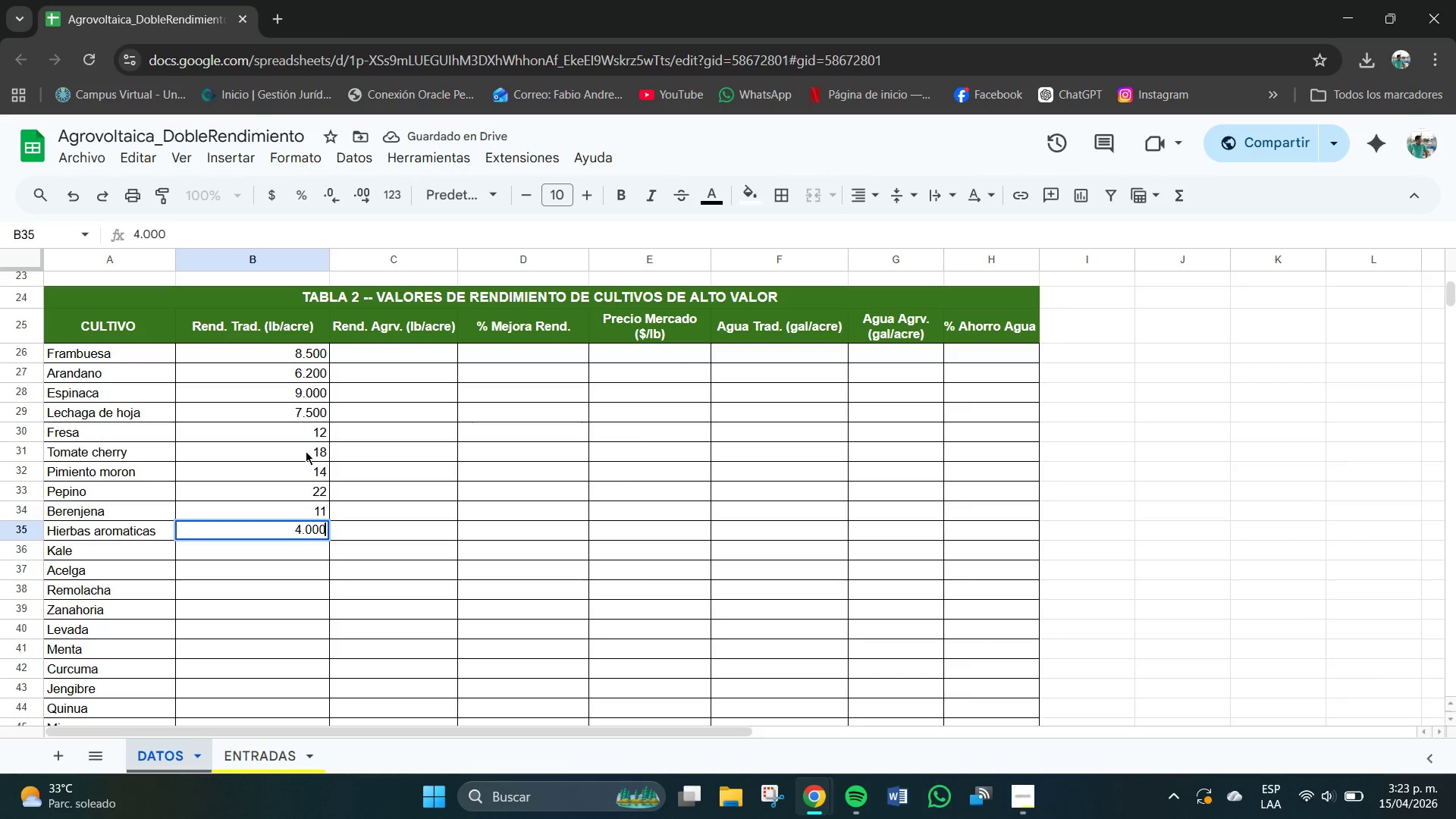 
key(NumpadEnter)
 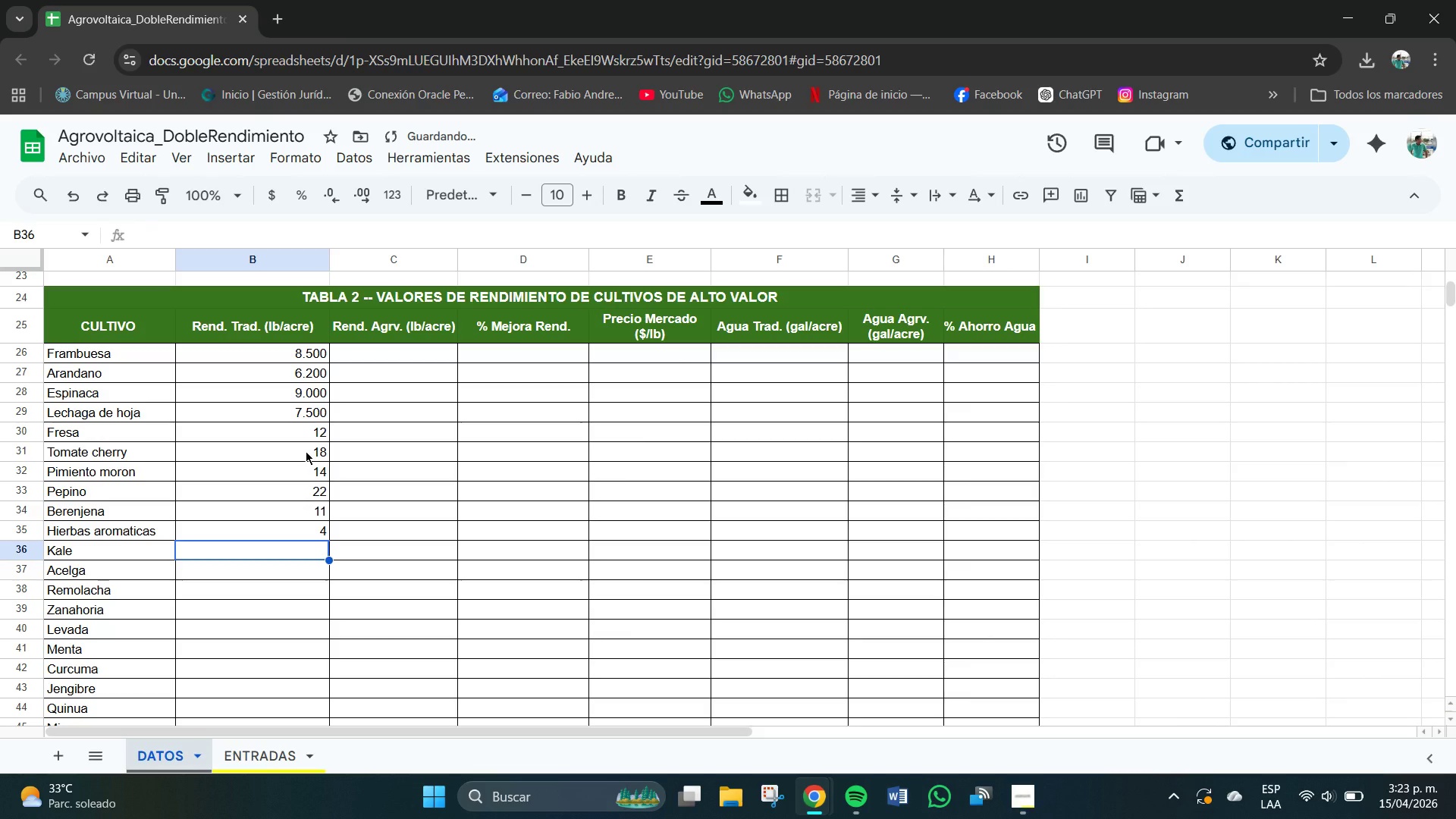 
key(Numpad8)
 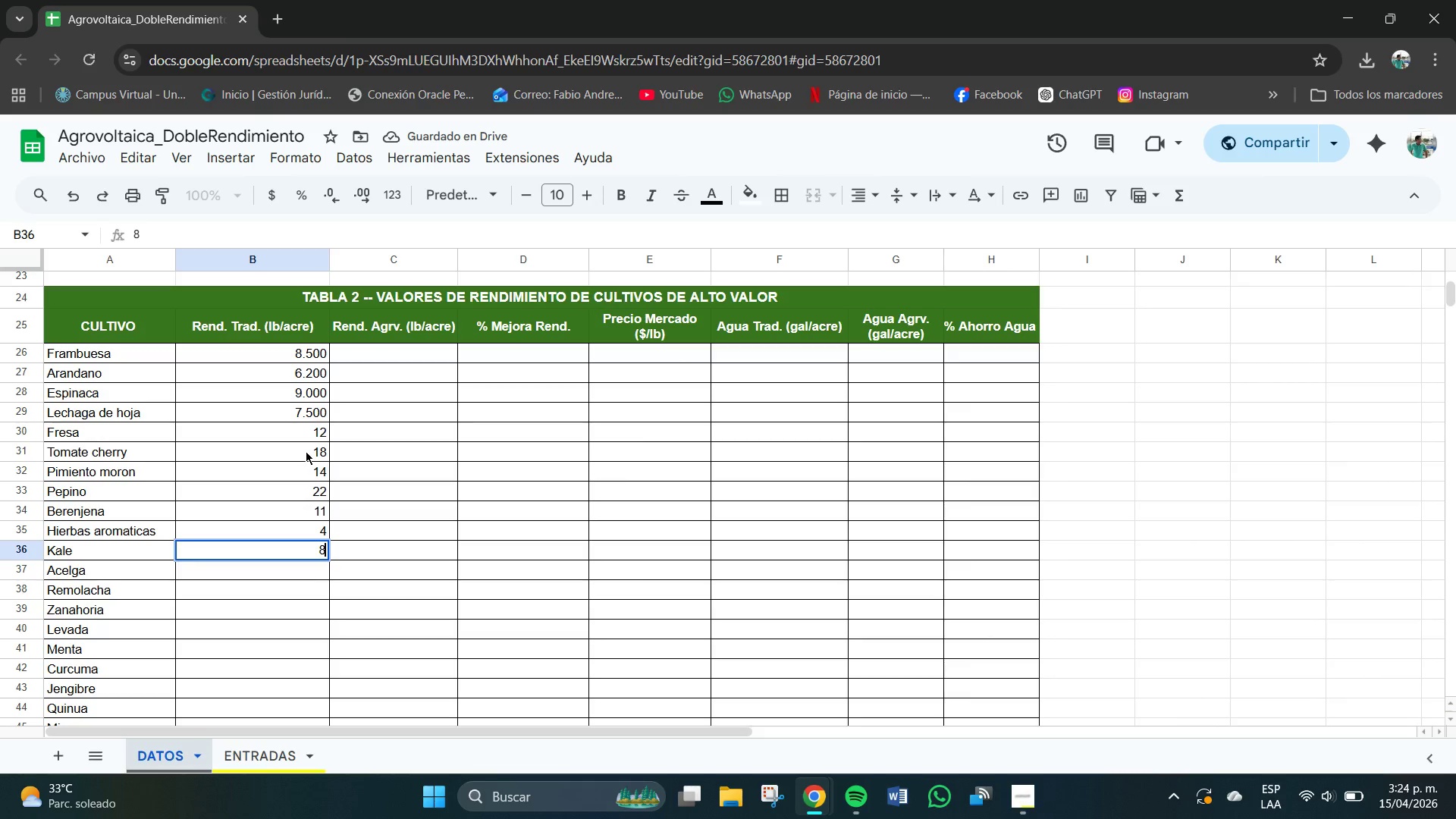 
key(NumpadDecimal)
 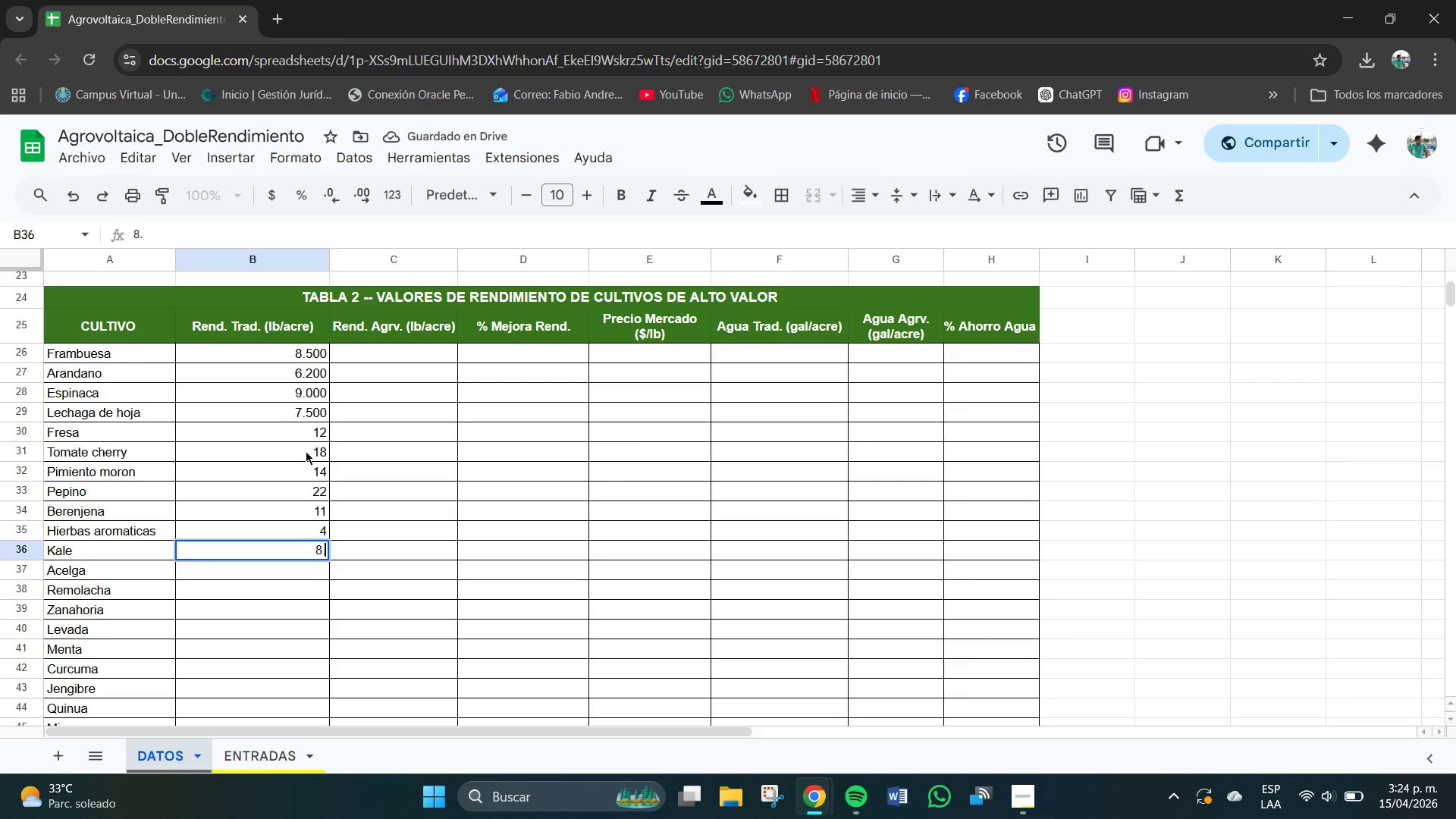 
key(Numpad0)
 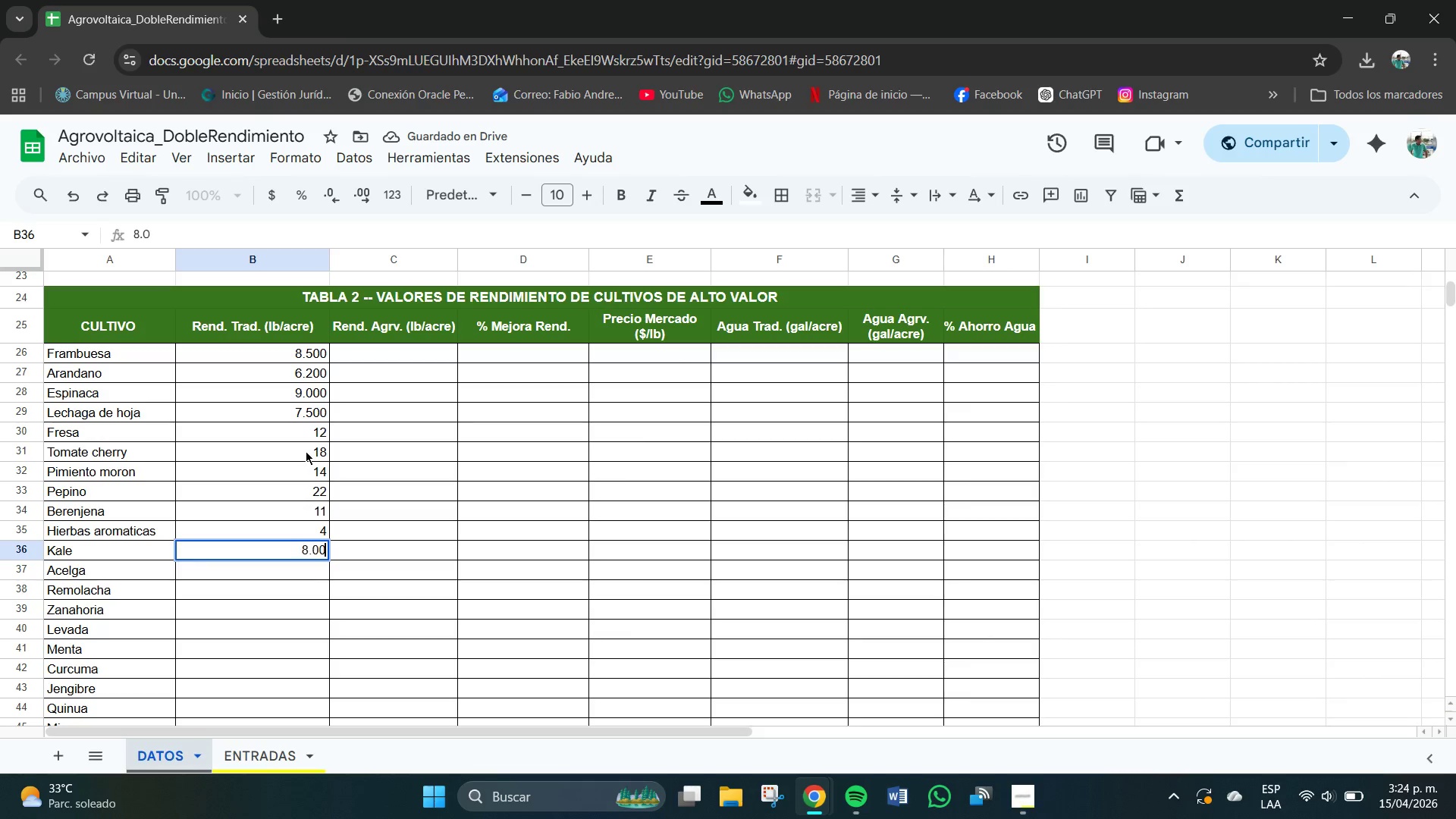 
key(Numpad0)
 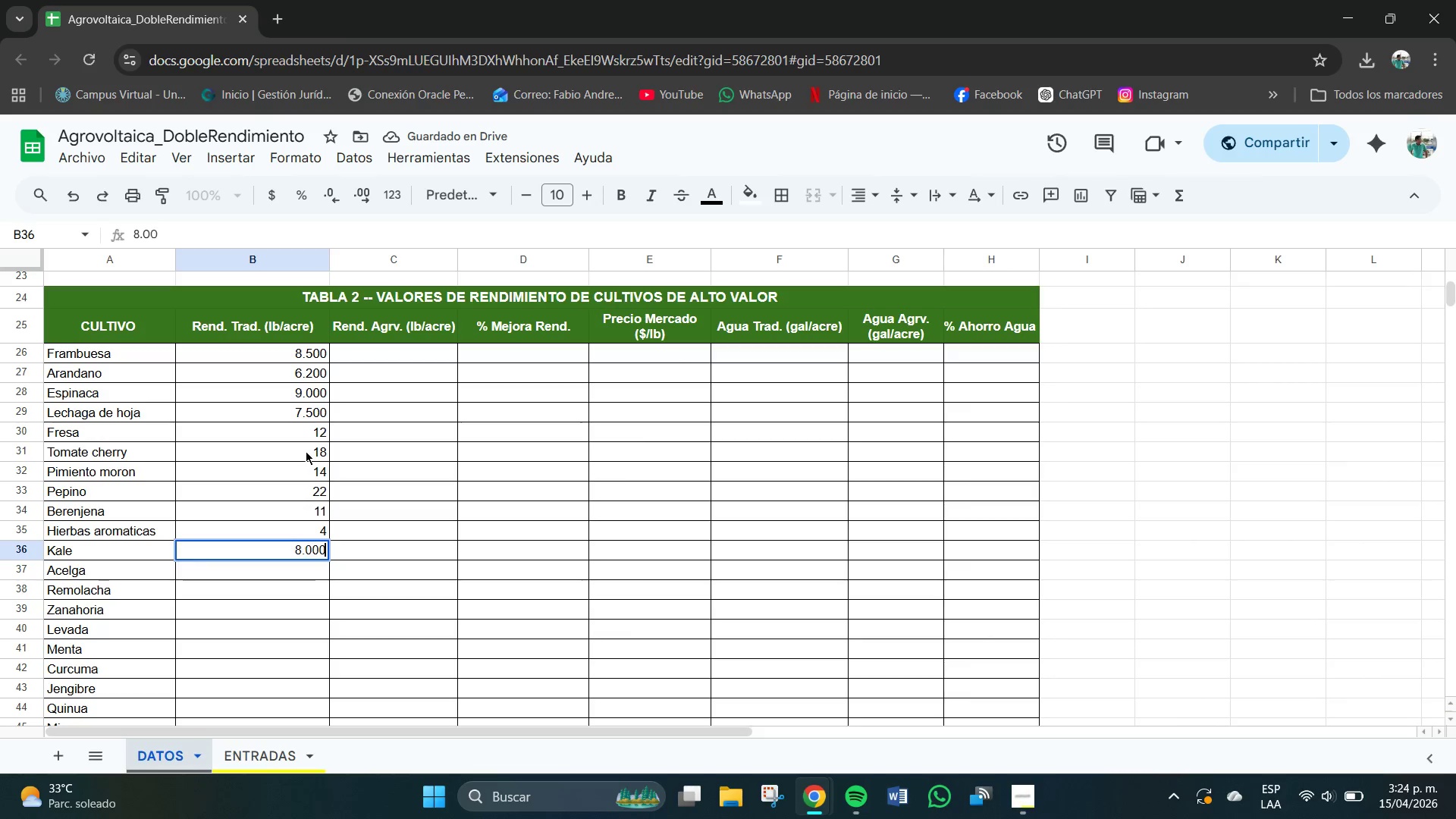 
key(Numpad0)
 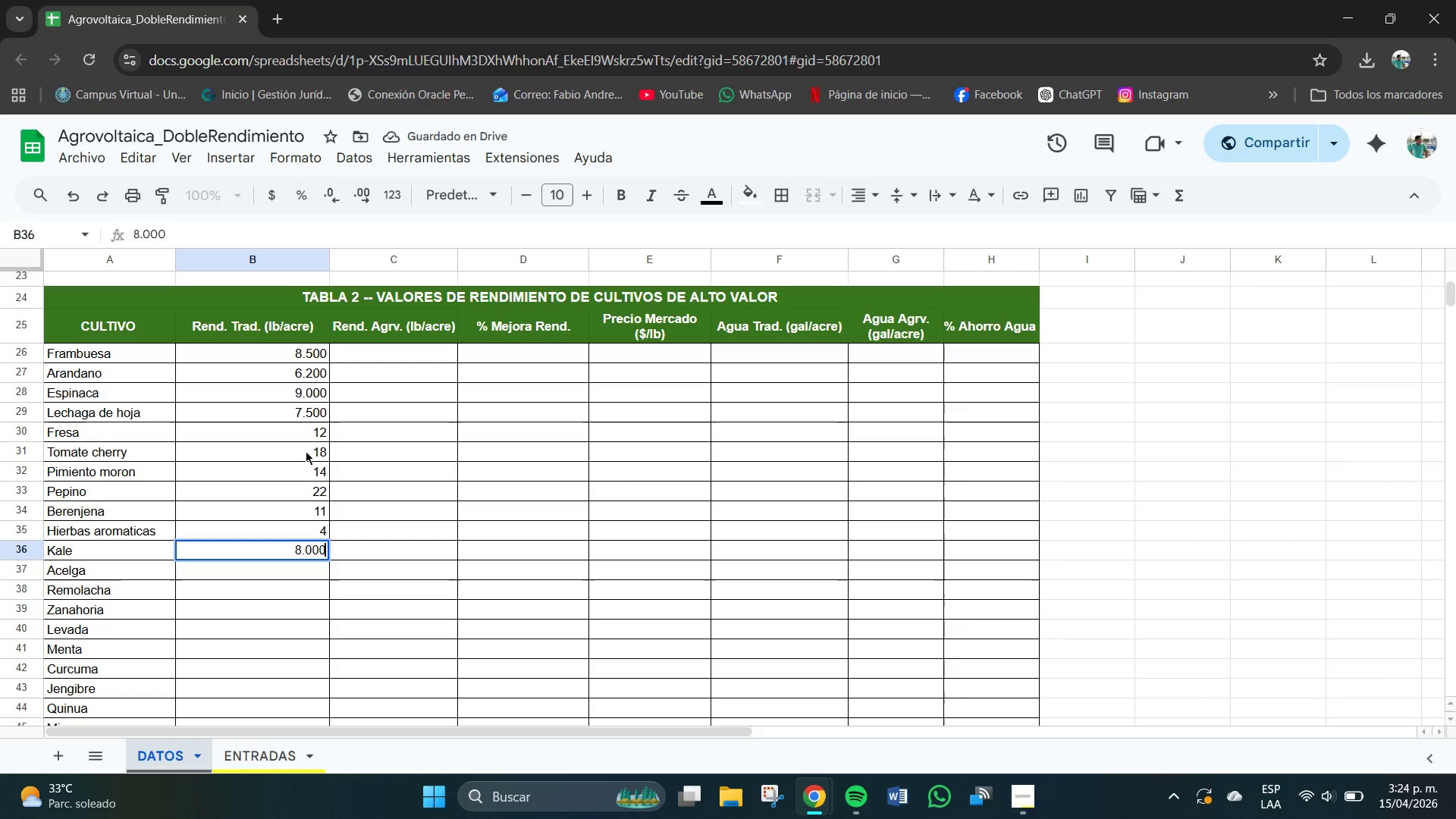 
key(NumpadEnter)
 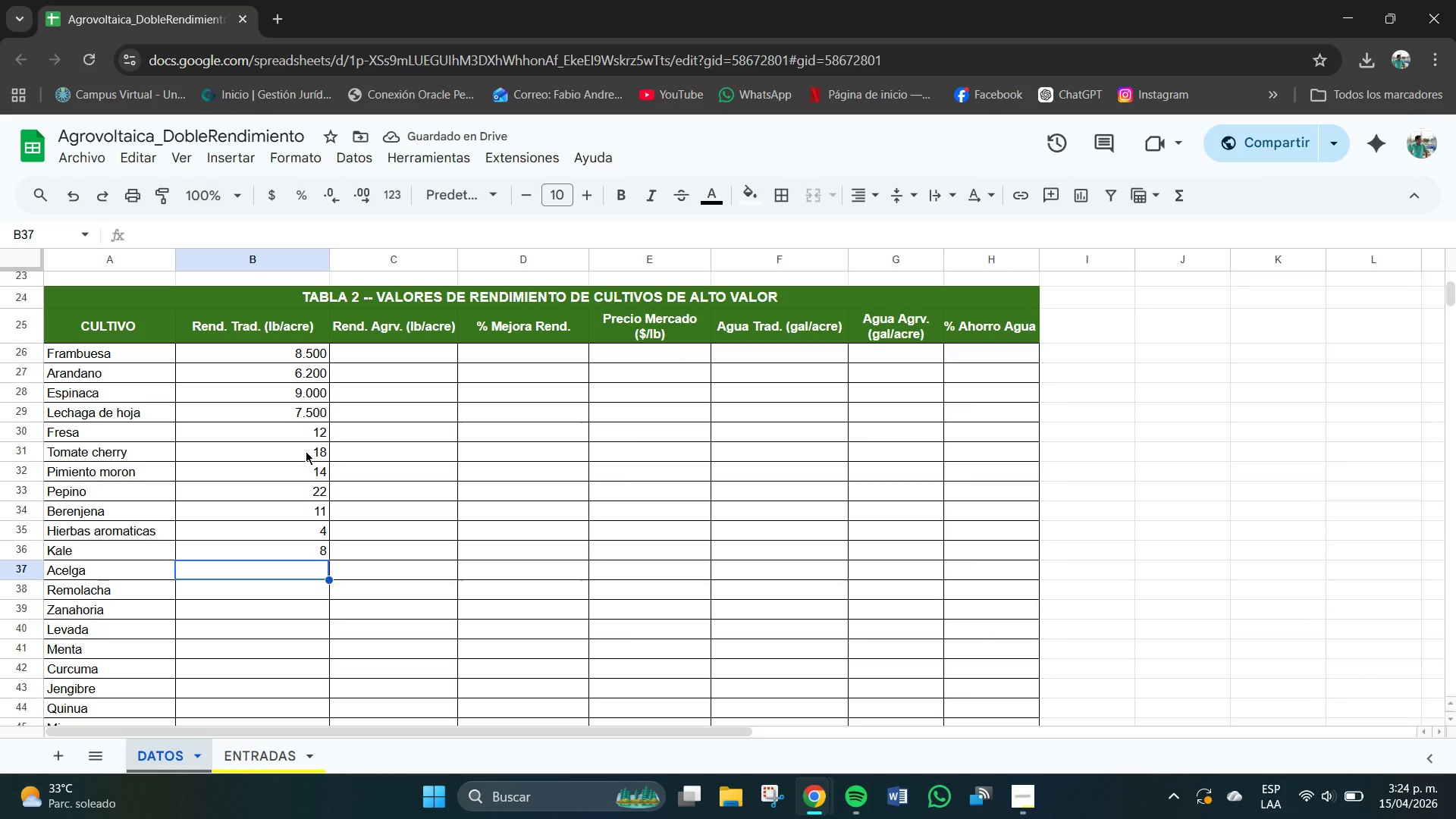 
key(Numpad7)
 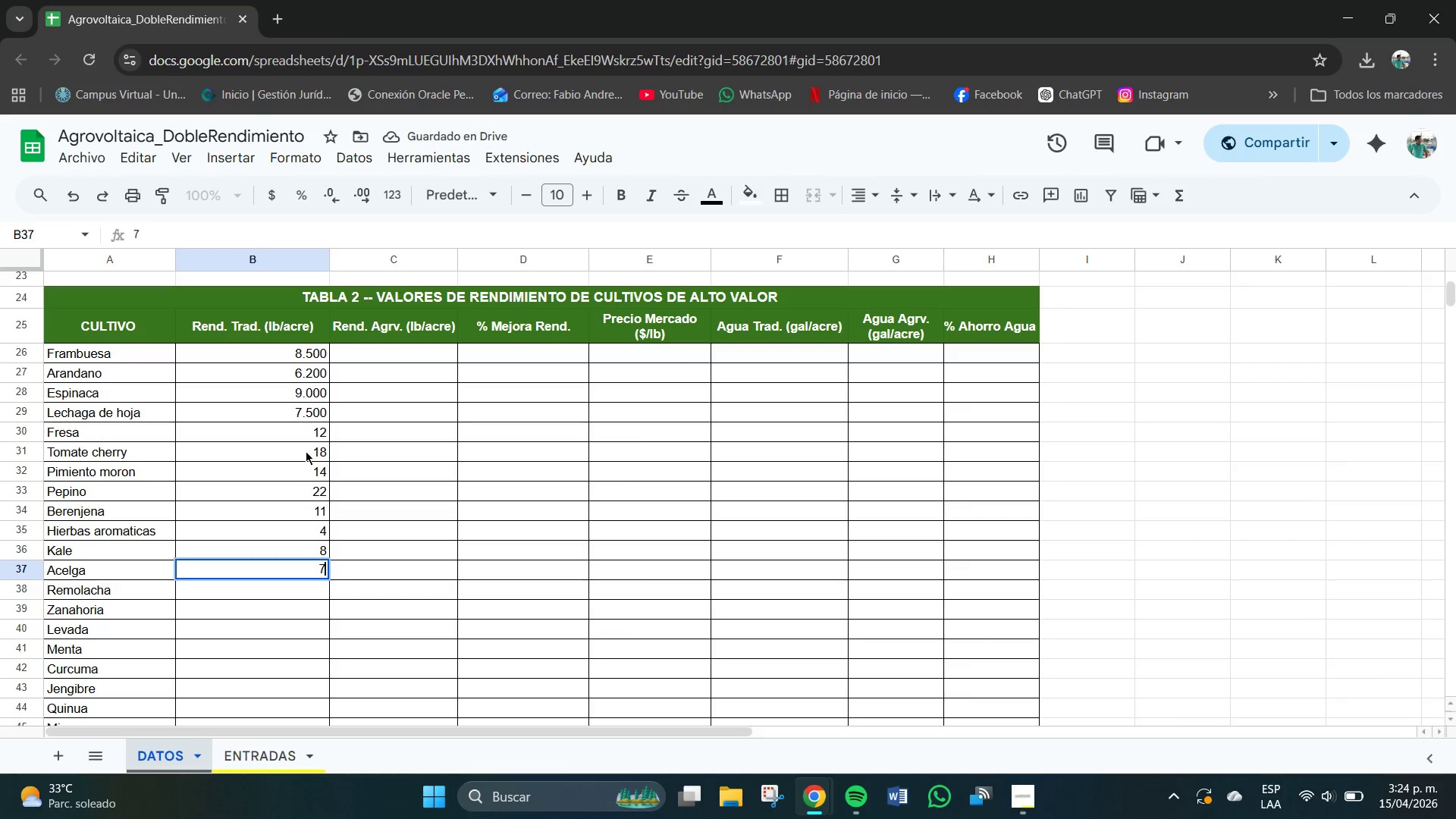 
key(NumpadDecimal)
 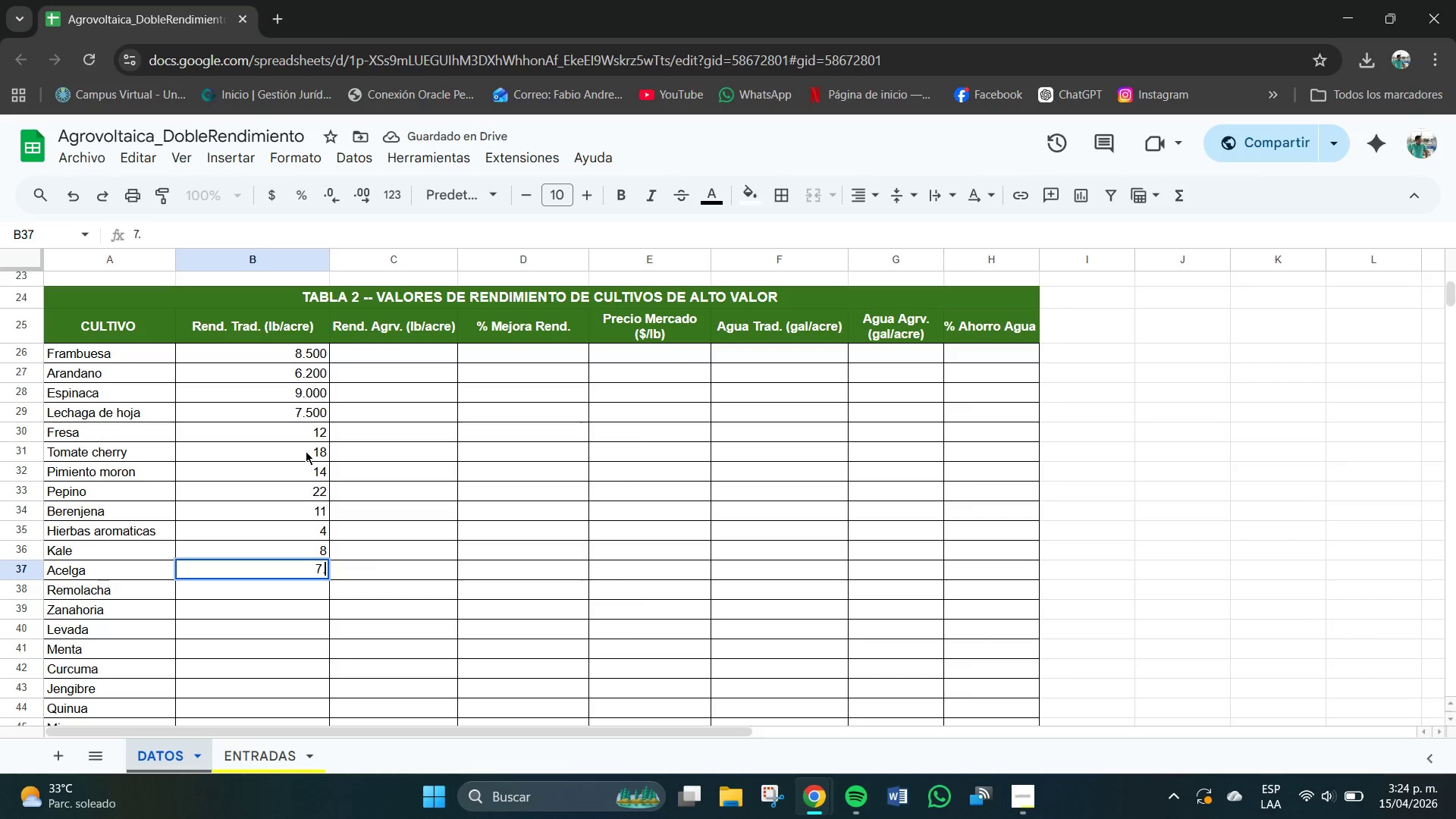 
key(Numpad0)
 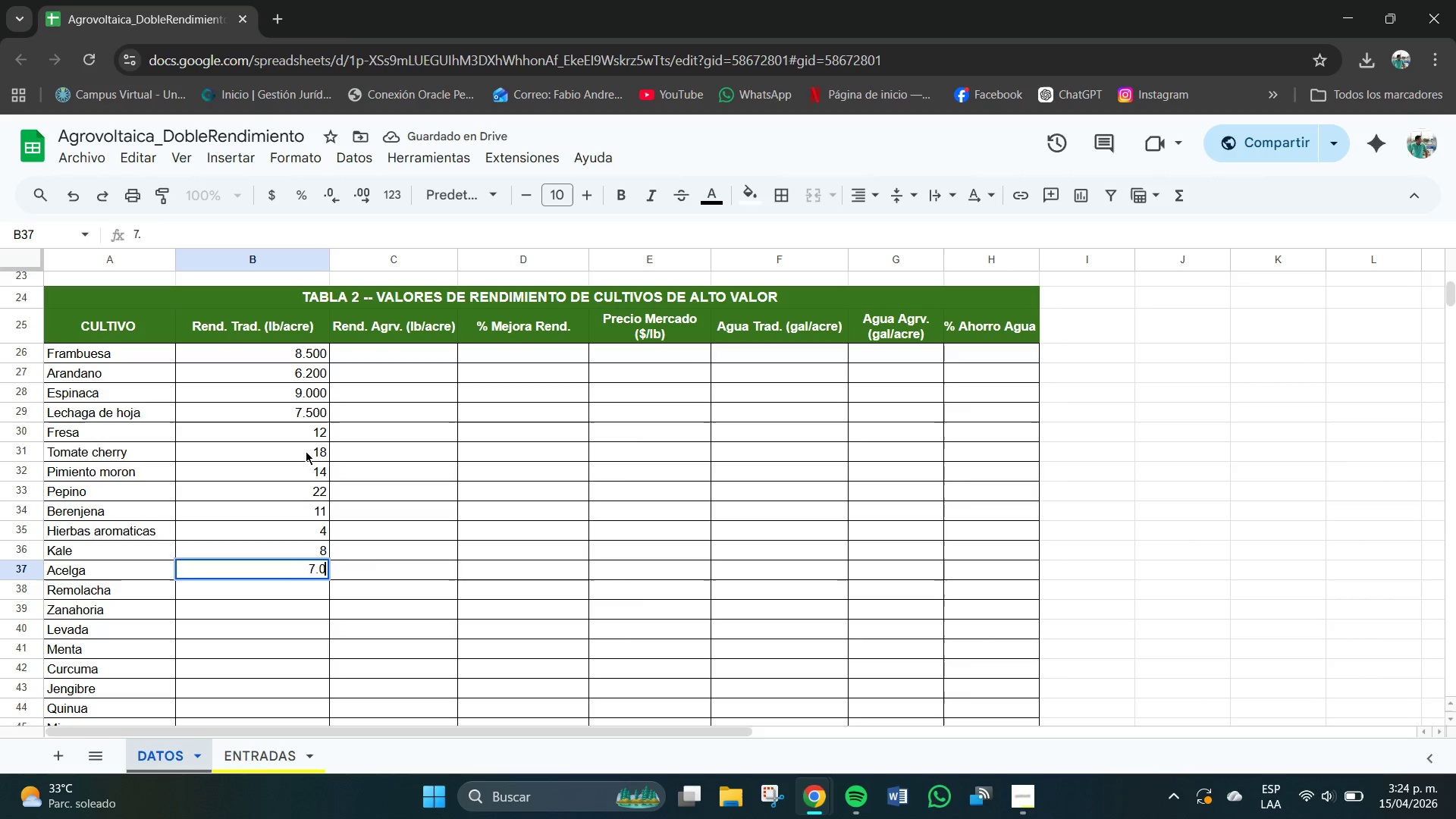 
key(Numpad0)
 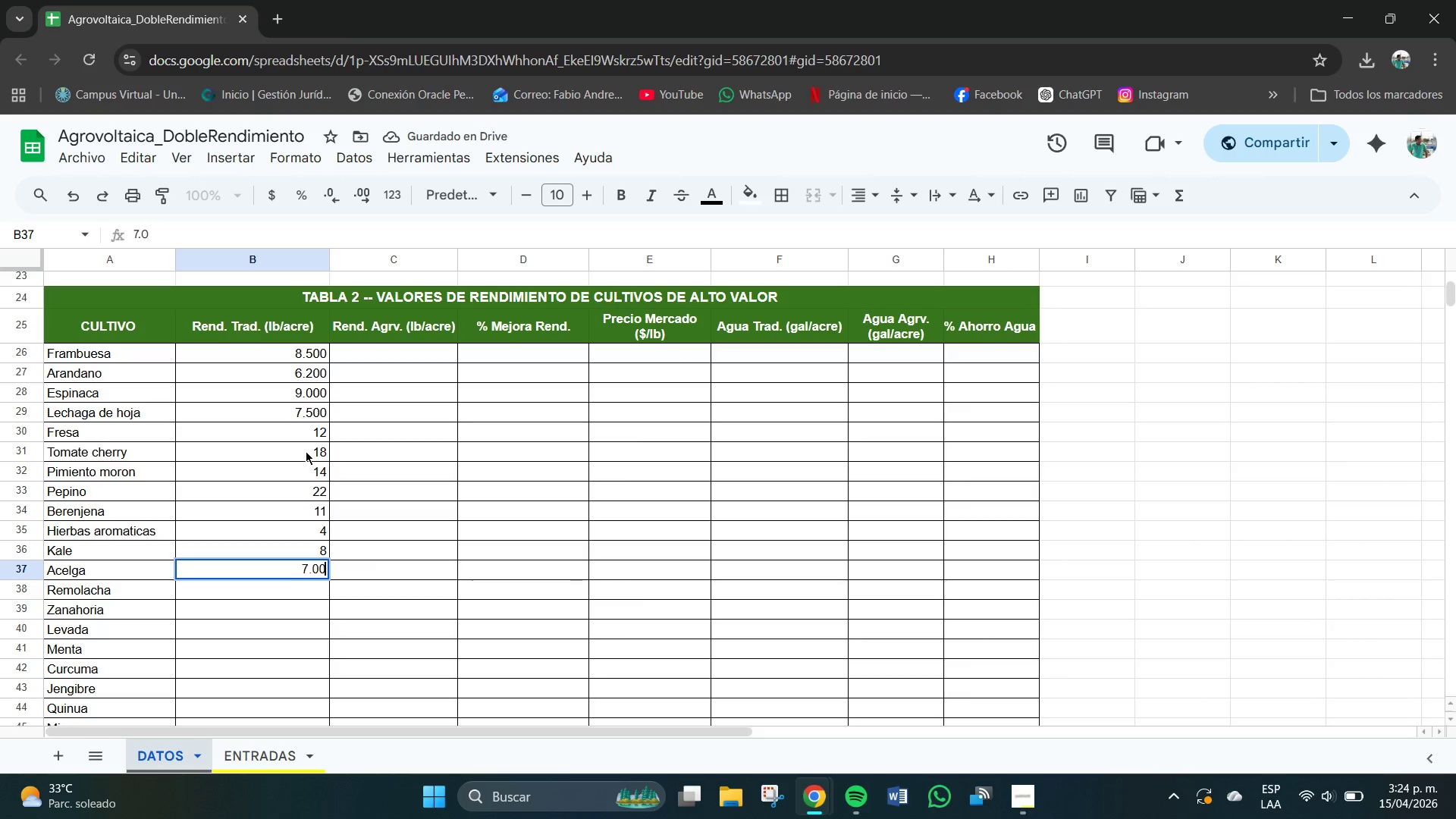 
key(Numpad0)
 